 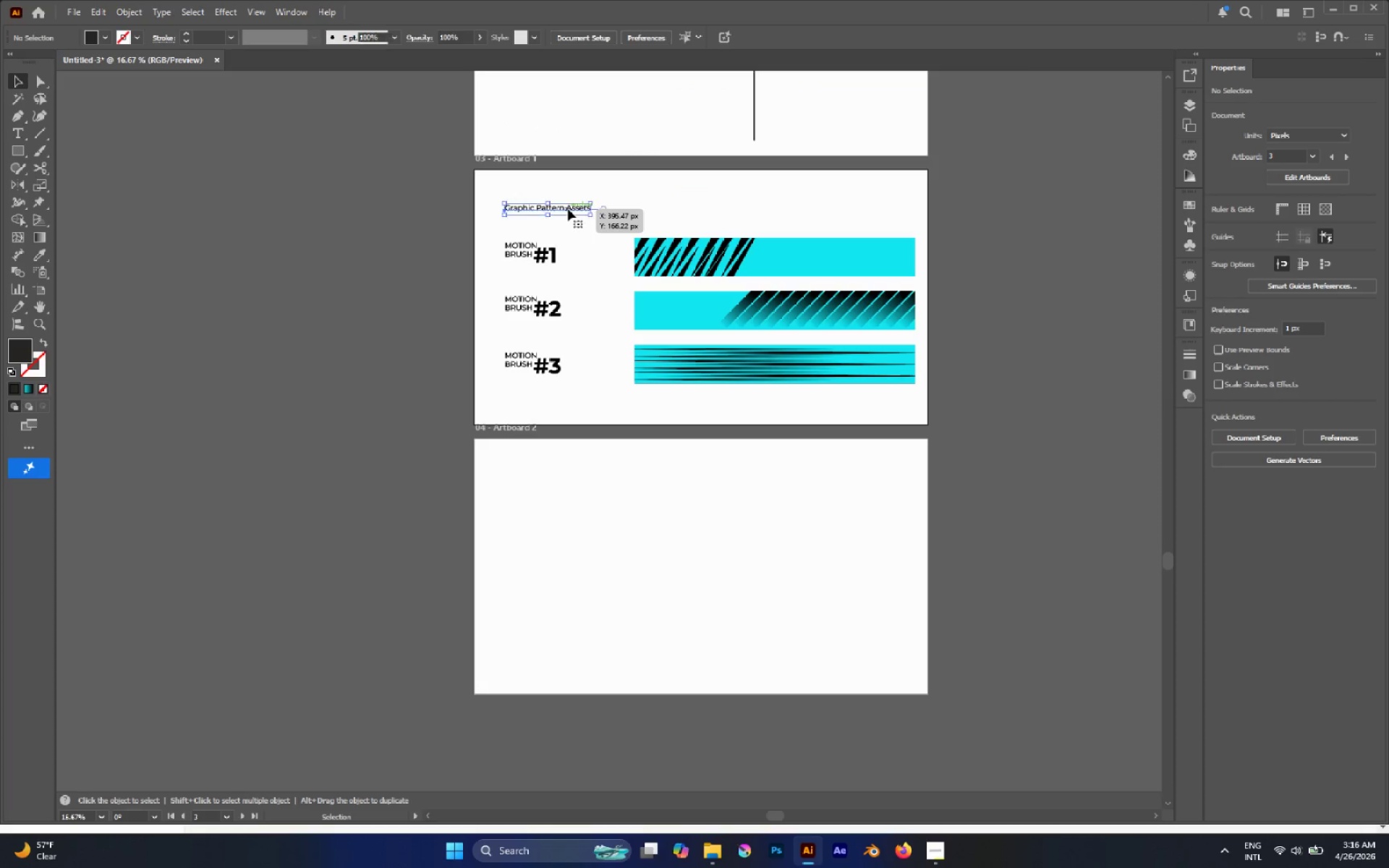 
key(Control+C)
 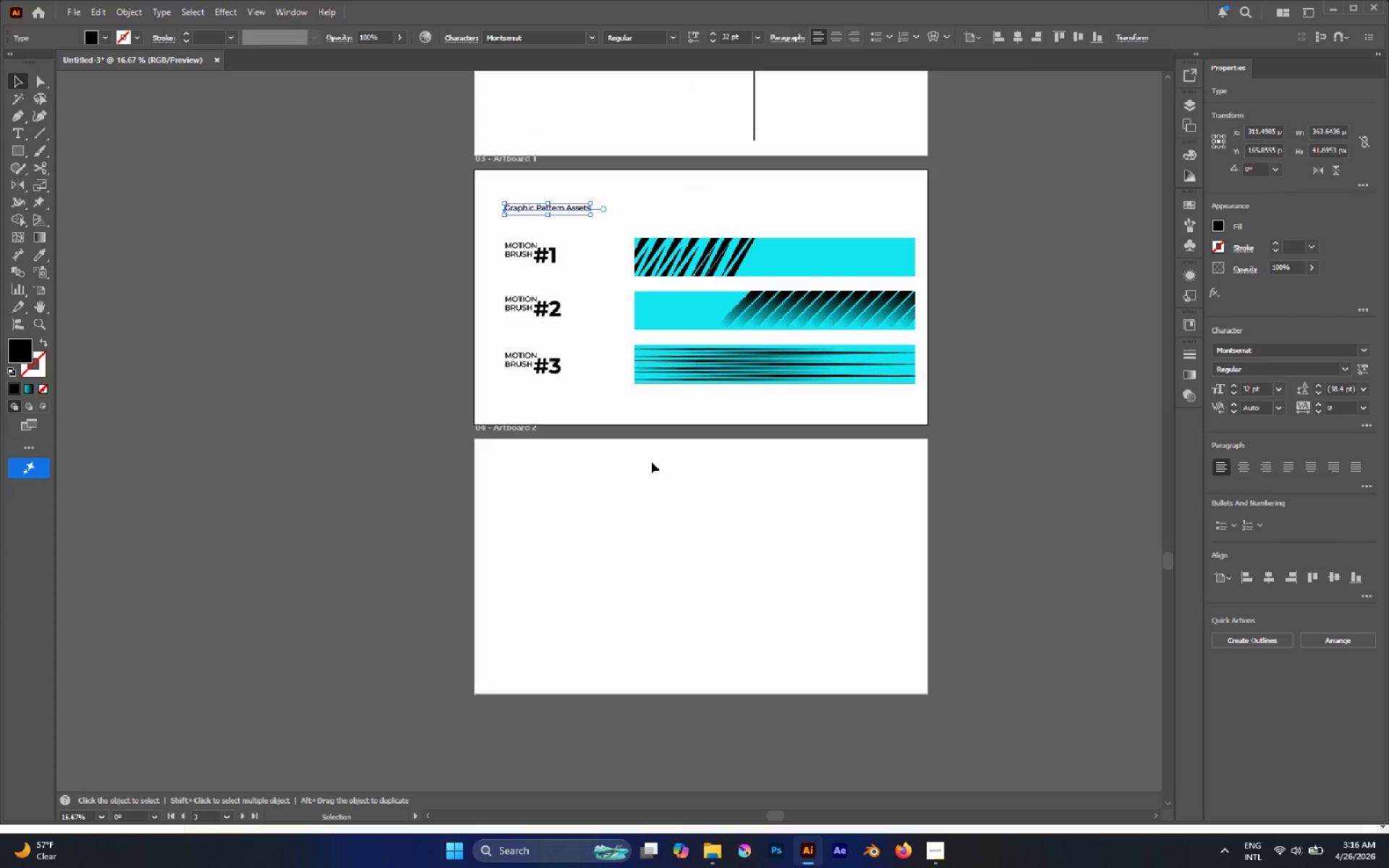 
left_click([634, 484])
 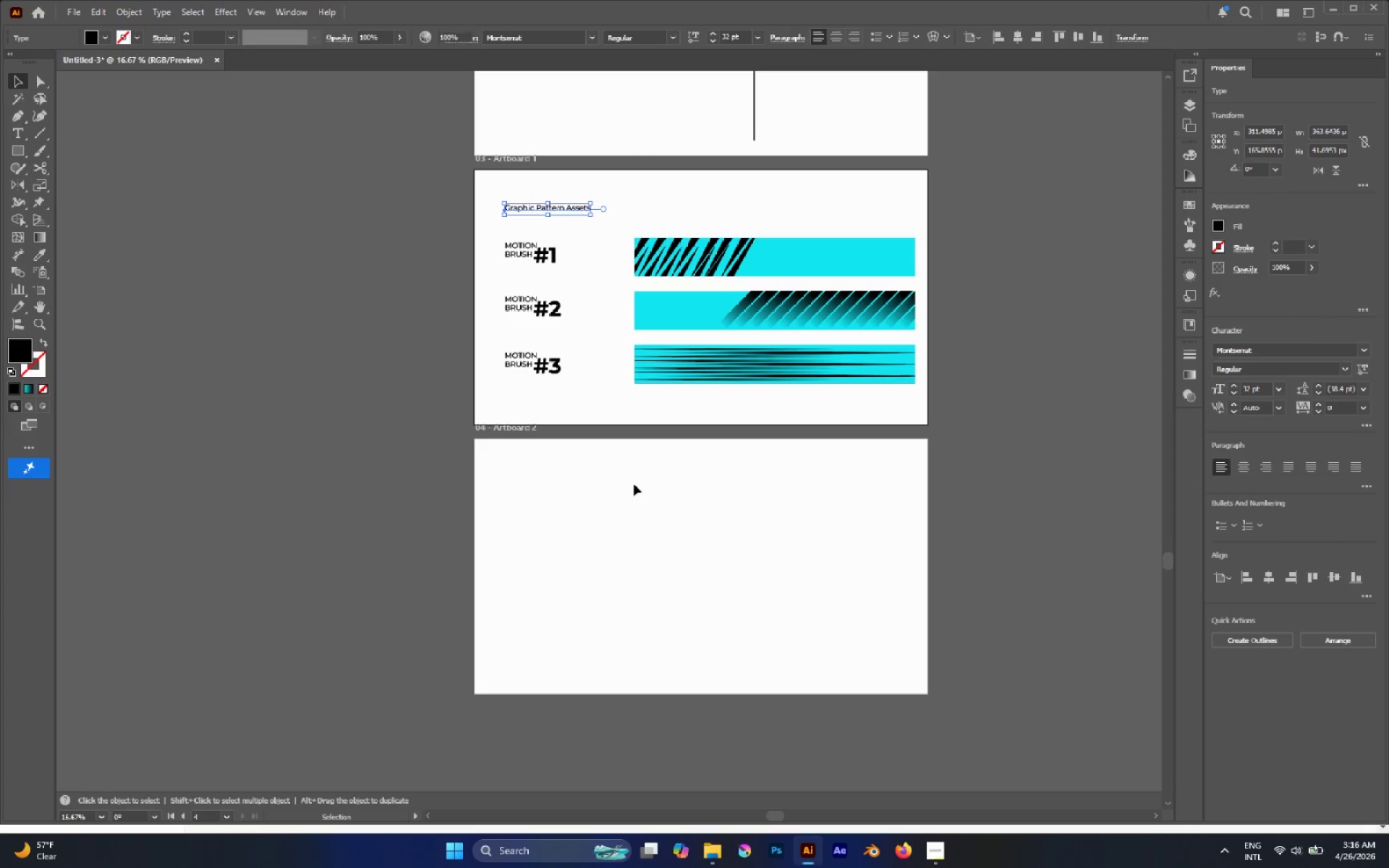 
key(Control+Shift+V)
 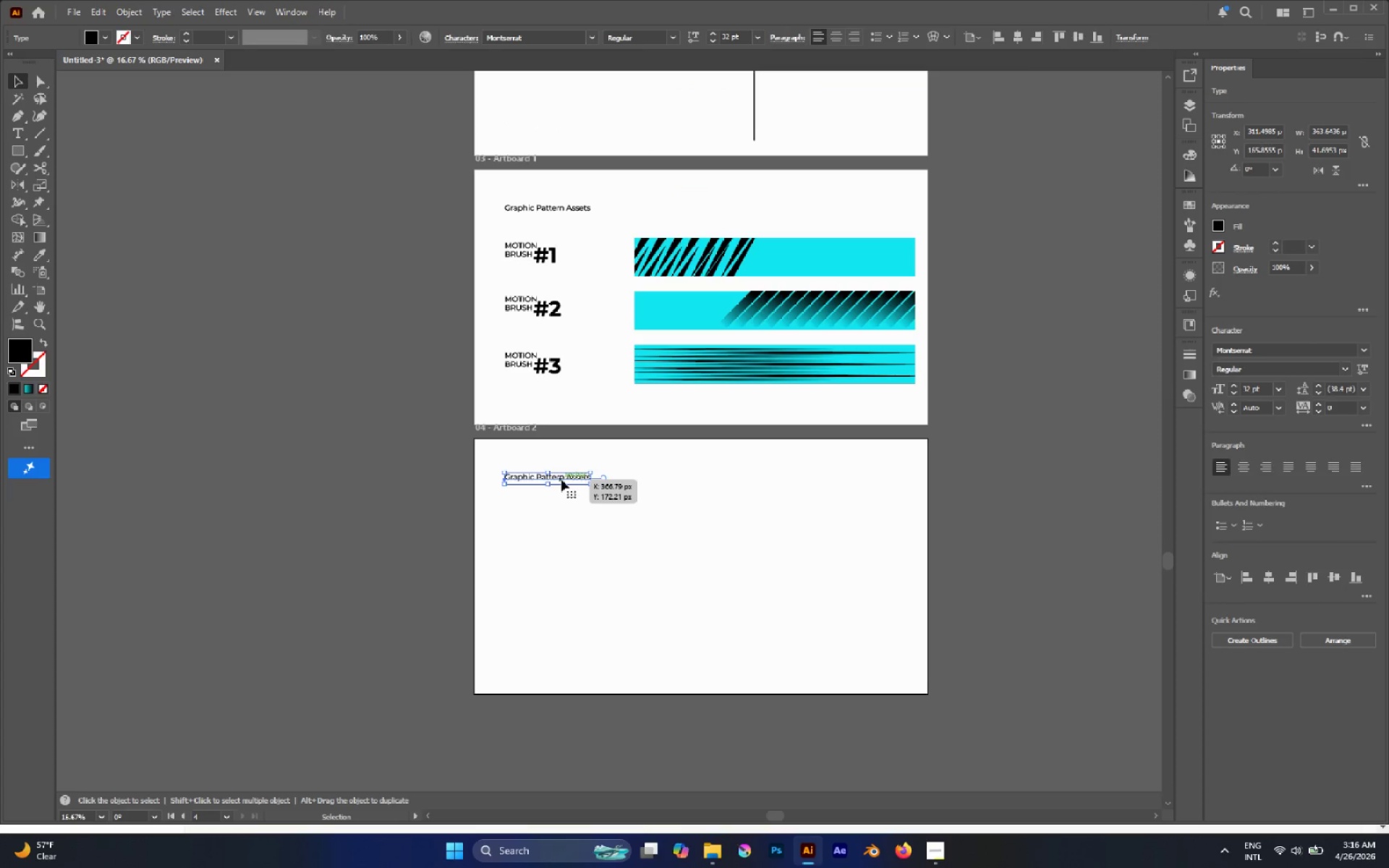 
double_click([558, 479])
 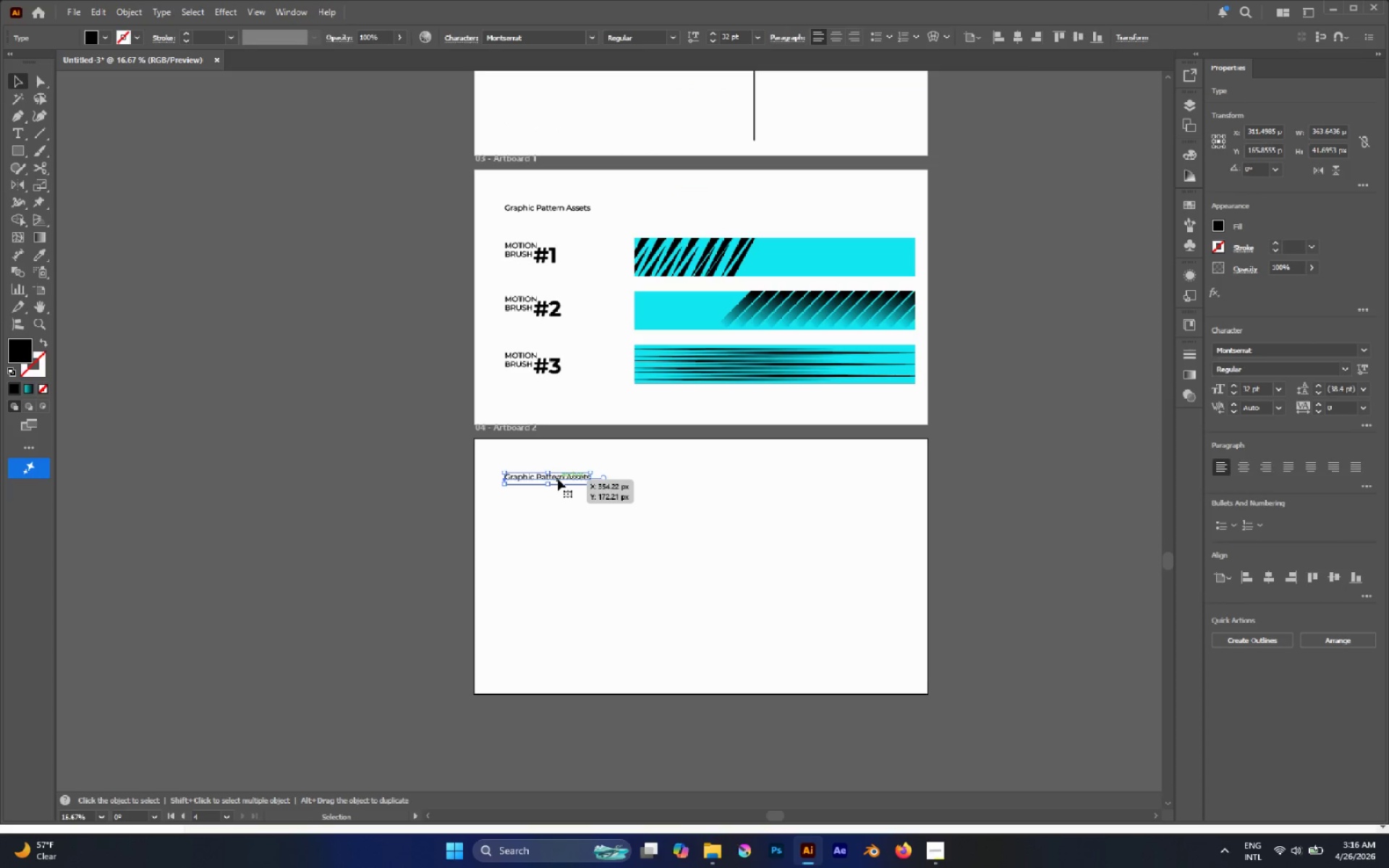 
triple_click([558, 479])
 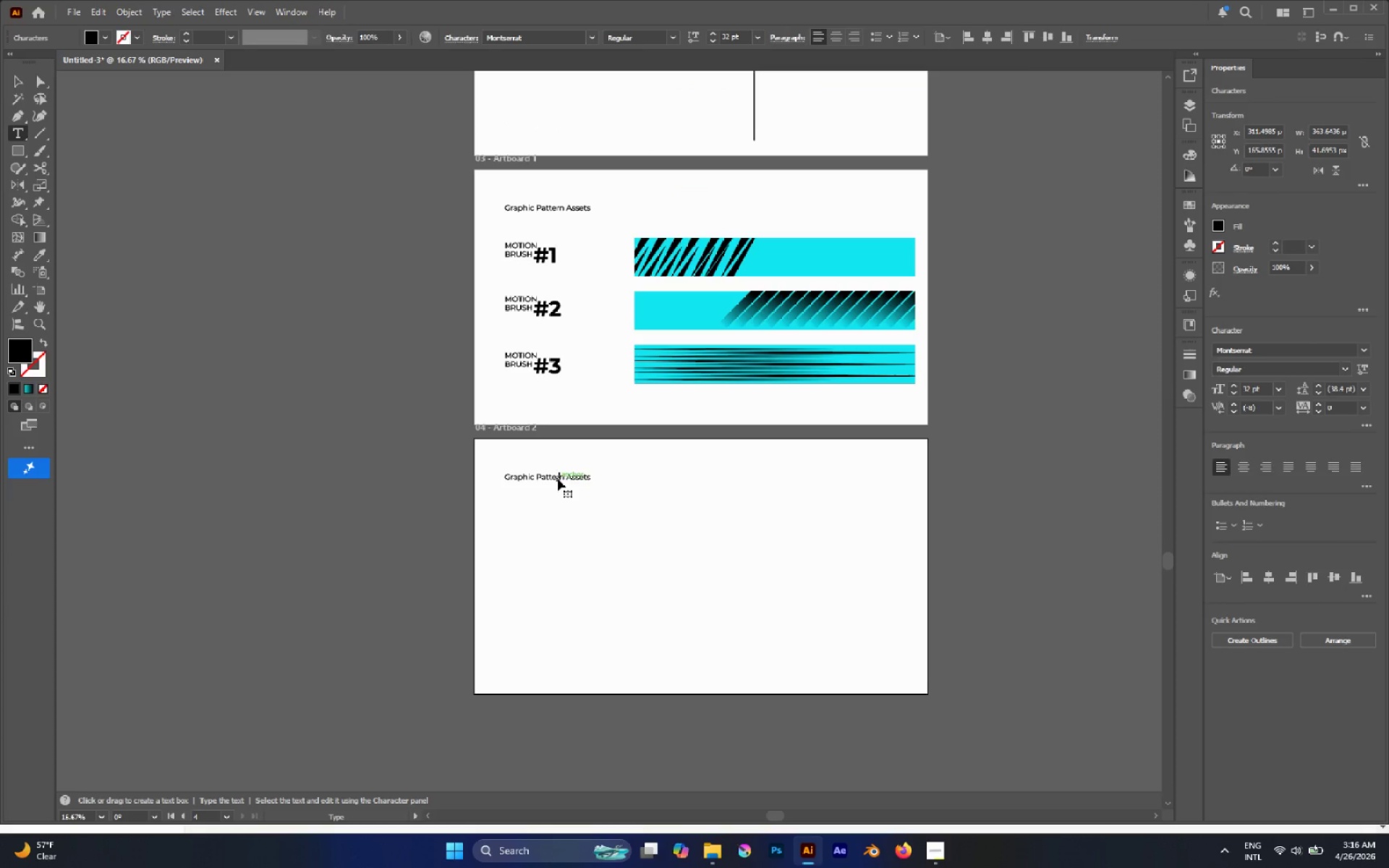 
double_click([558, 479])
 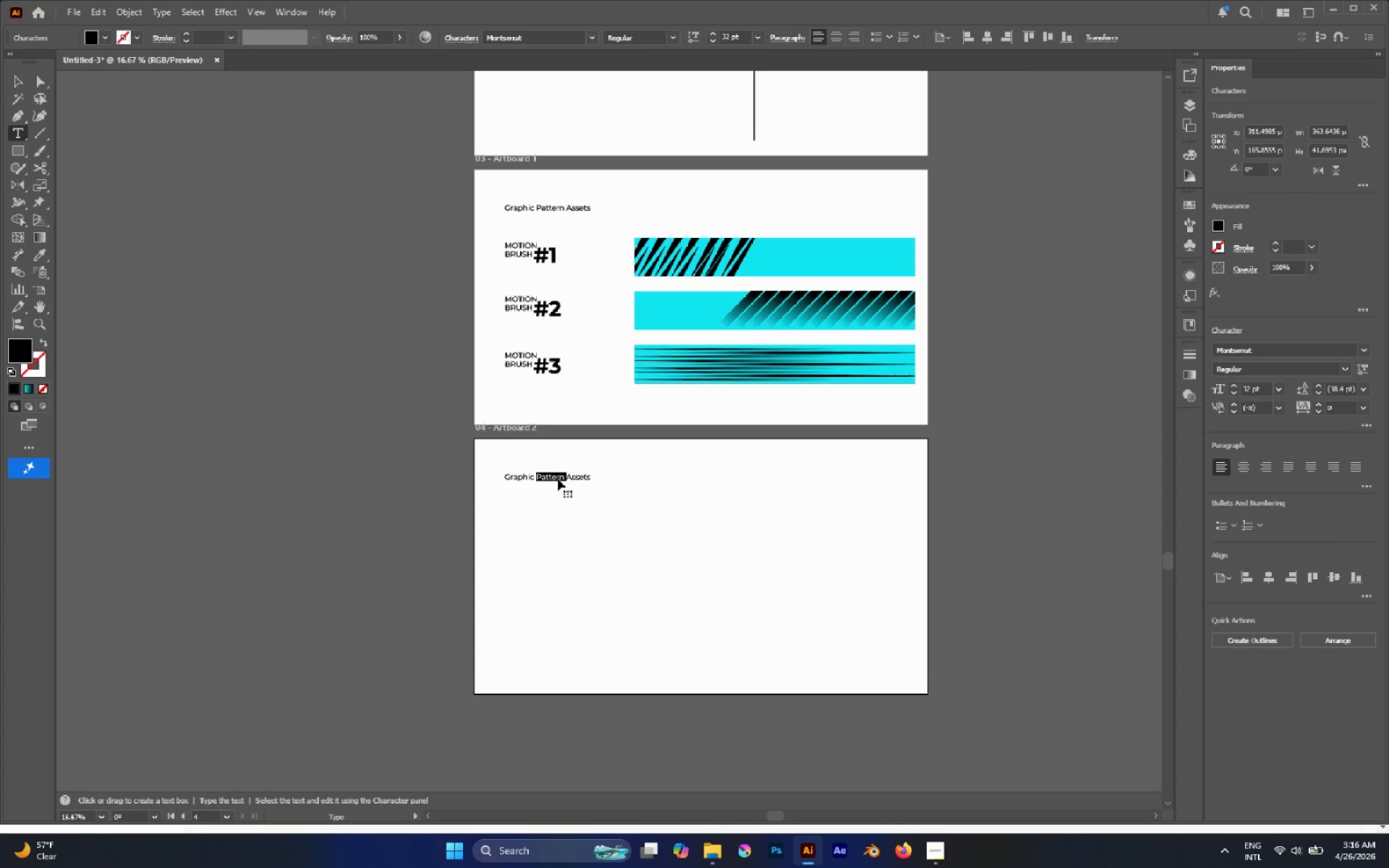 
triple_click([558, 479])
 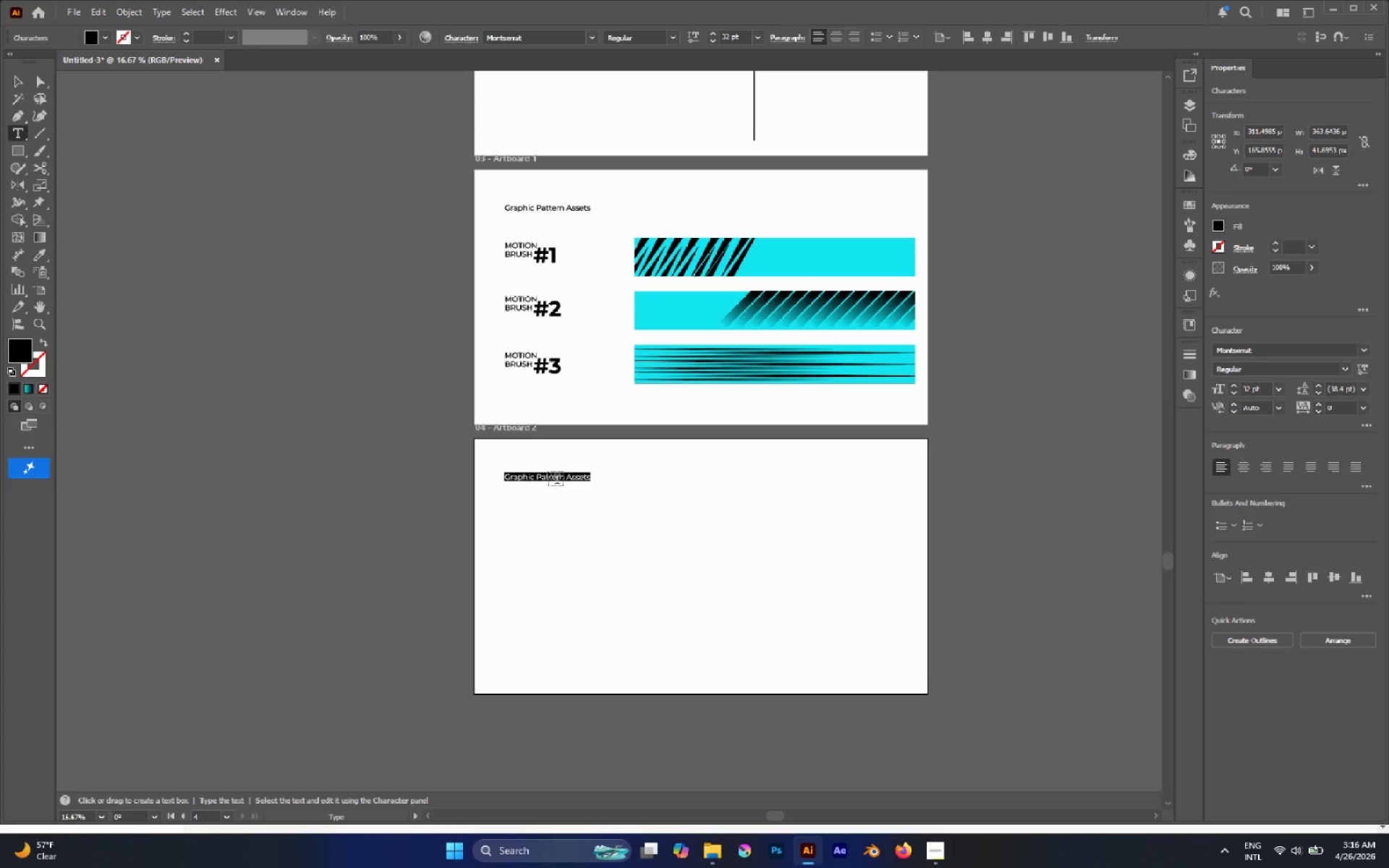 
type(Color Systerm)
key(Escape)
 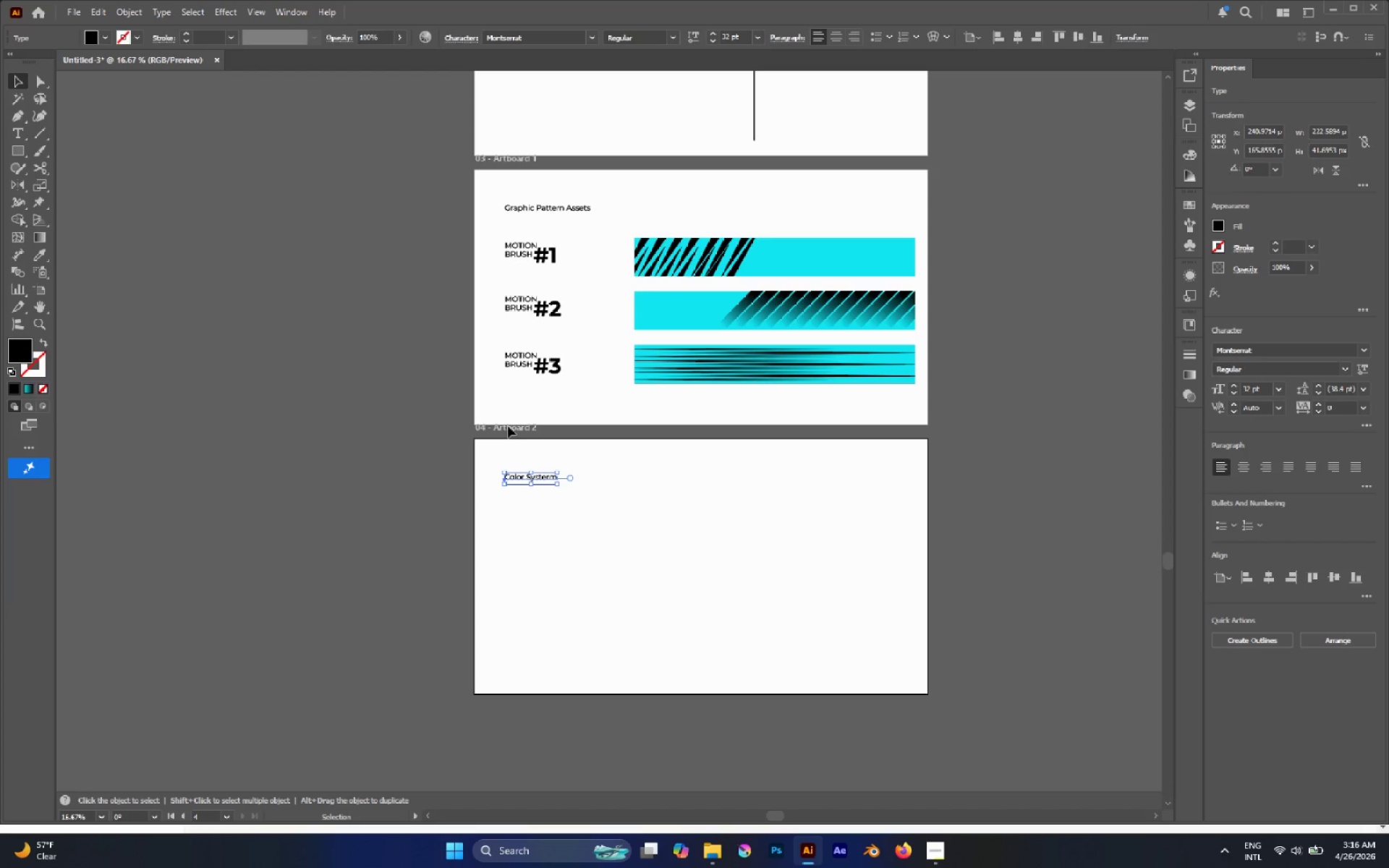 
double_click([508, 426])
 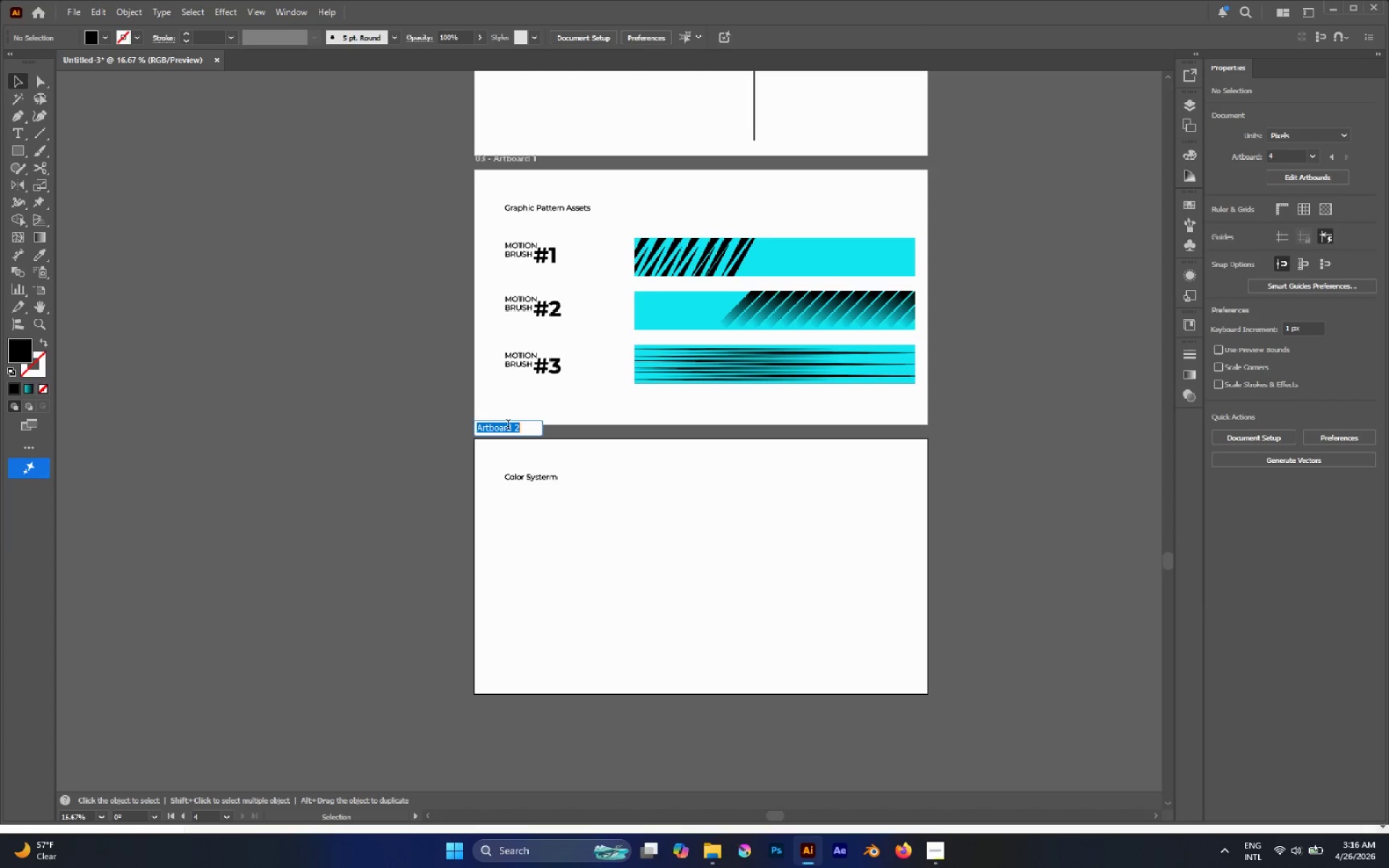 
key(Control+V)
 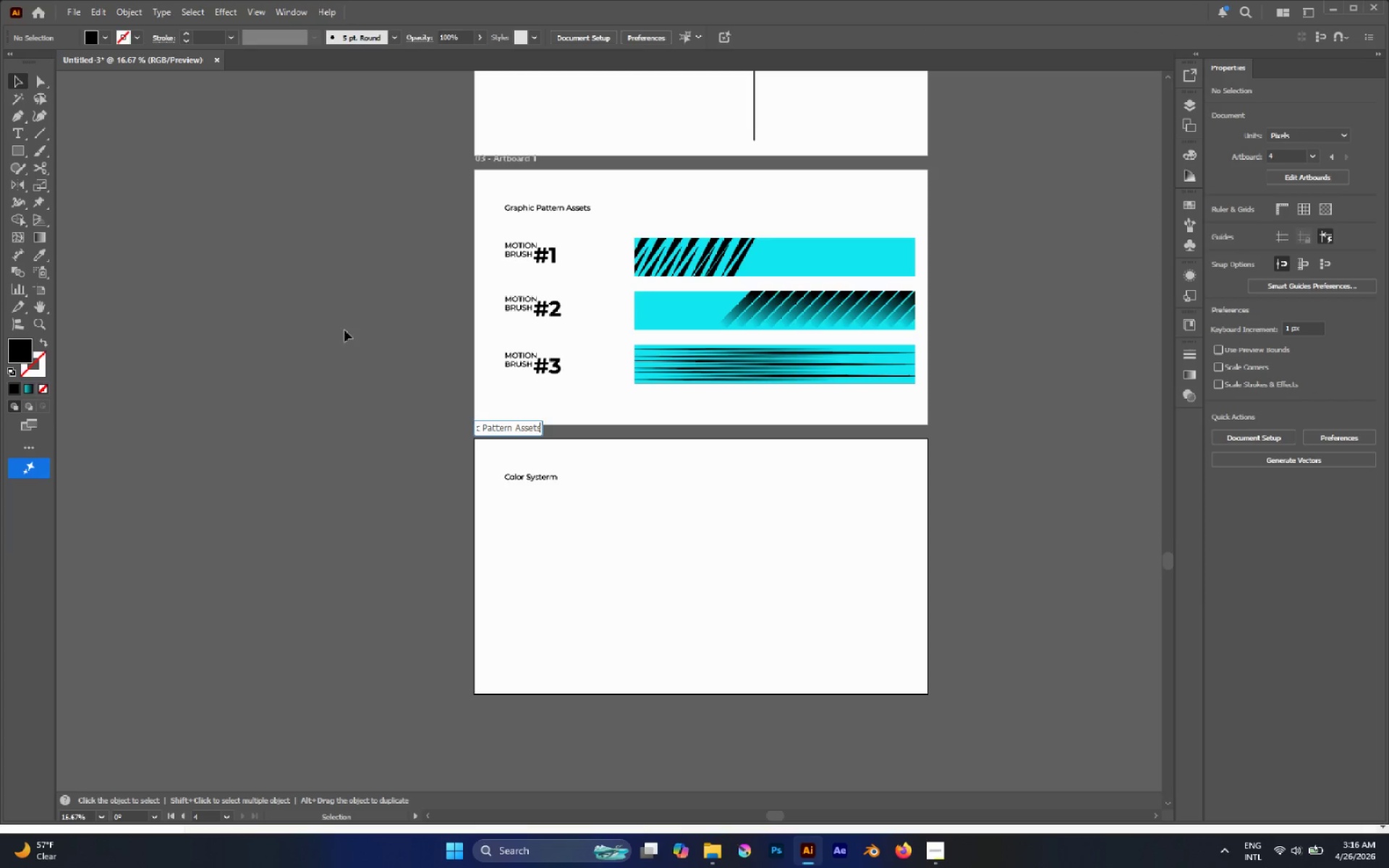 
left_click([320, 316])
 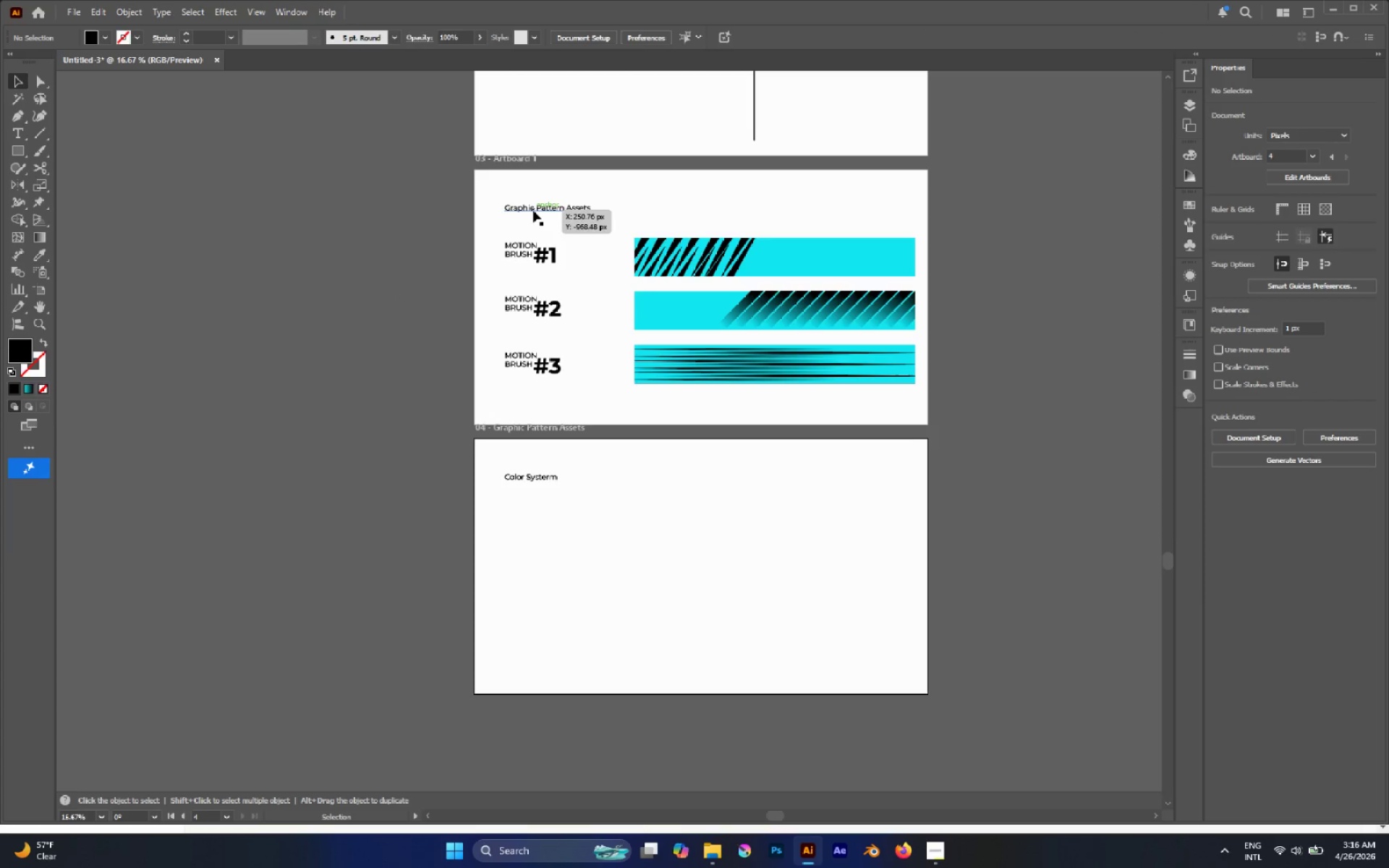 
double_click([533, 210])
 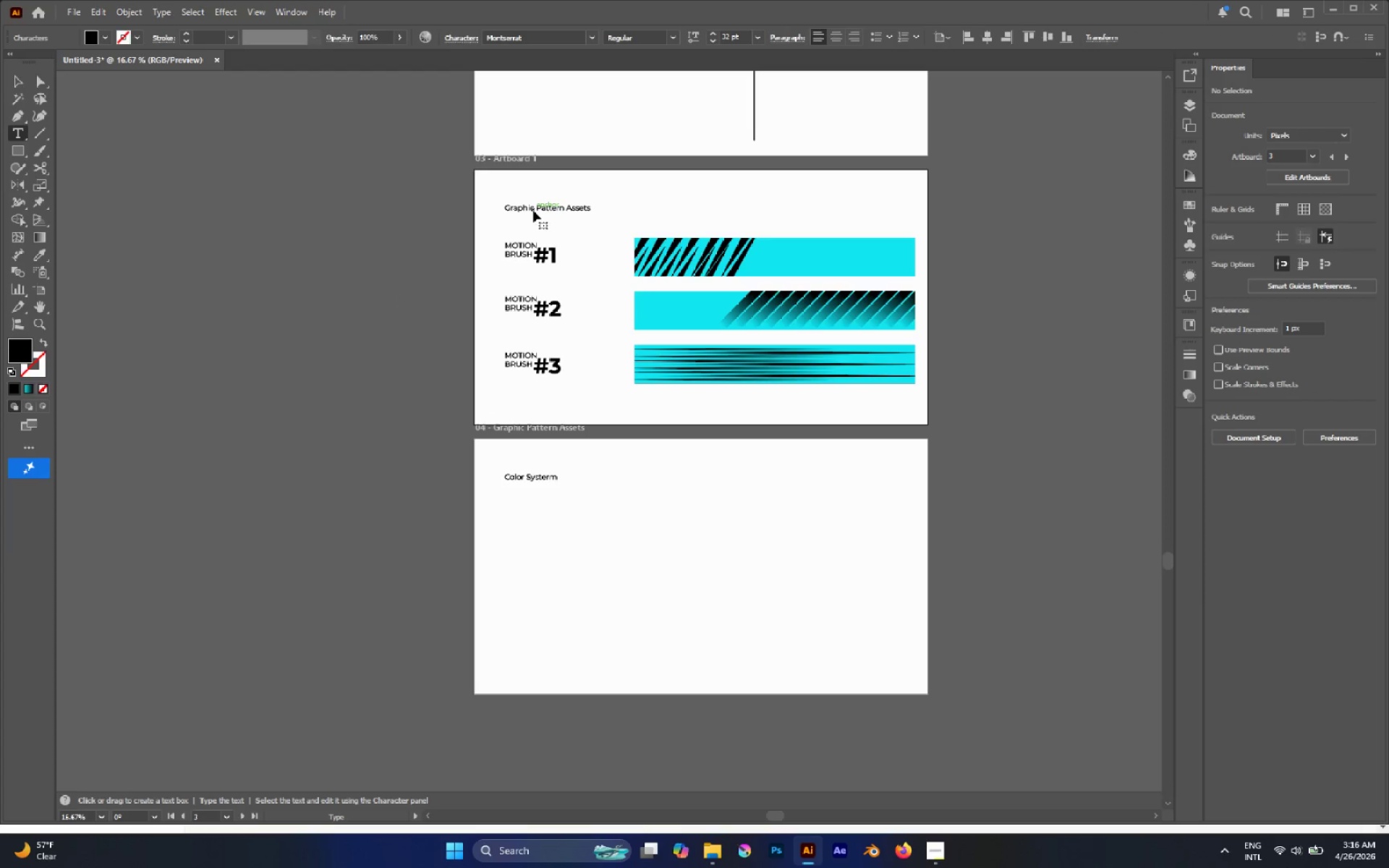 
triple_click([533, 210])
 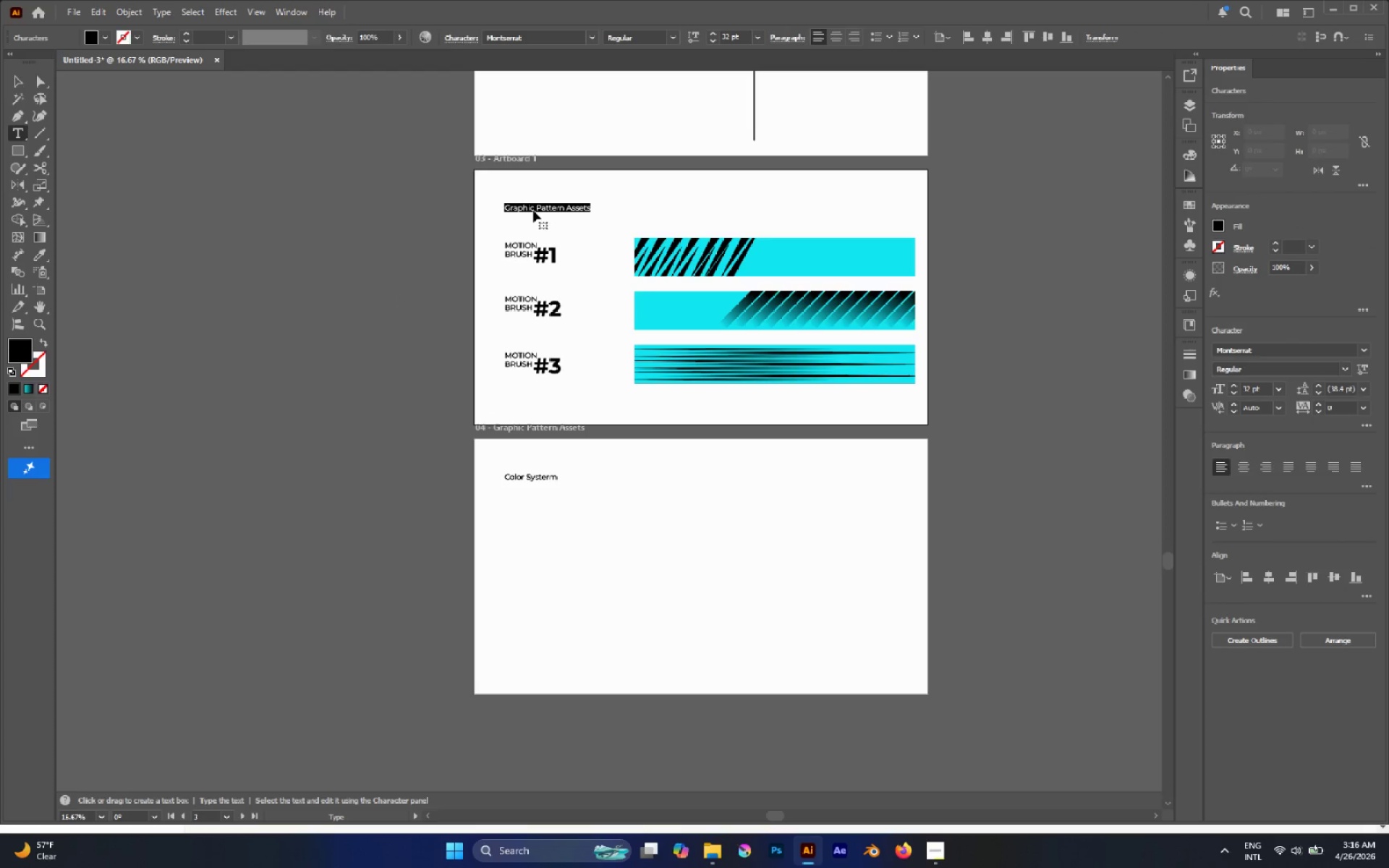 
key(Control+C)
 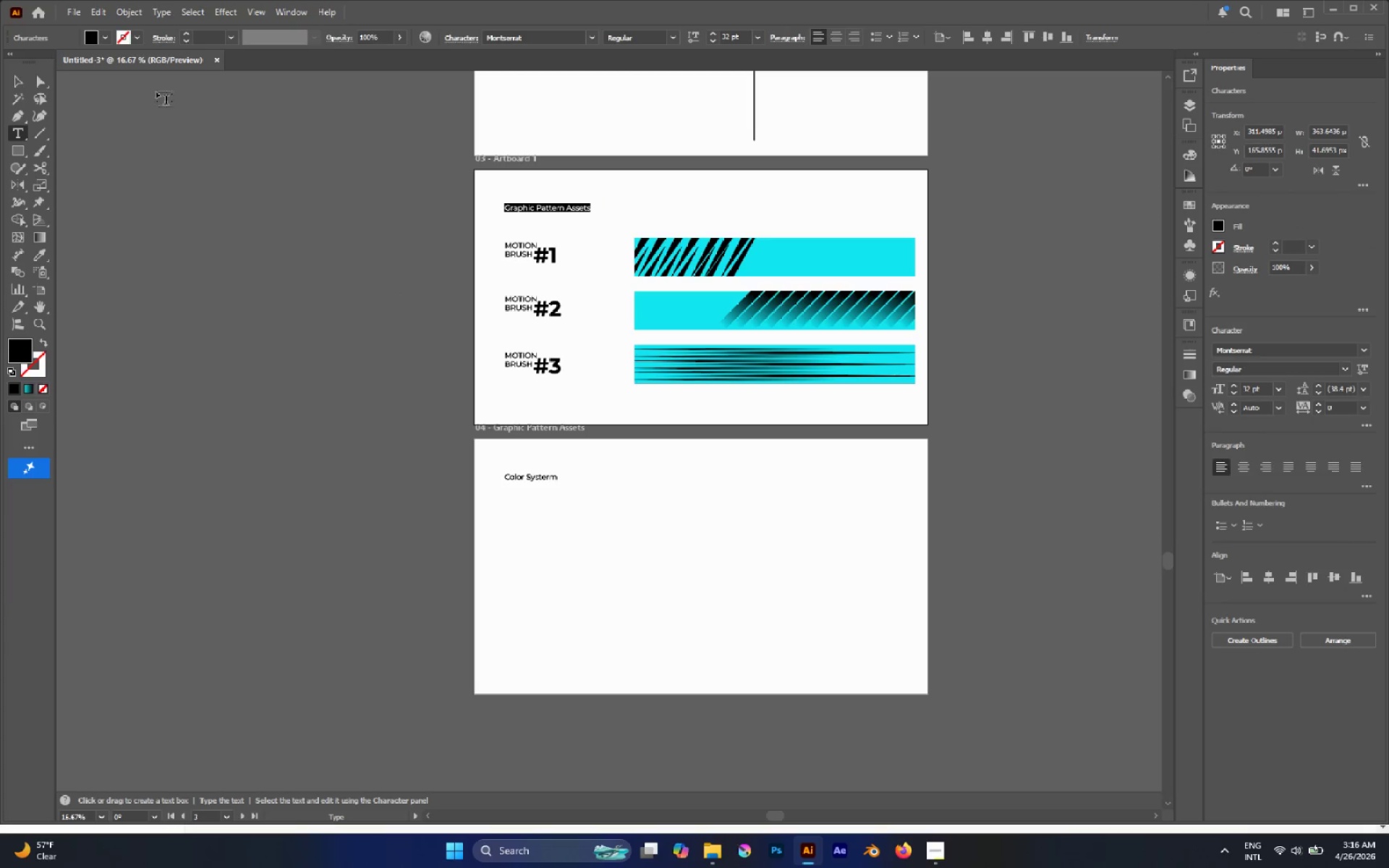 
left_click([24, 82])
 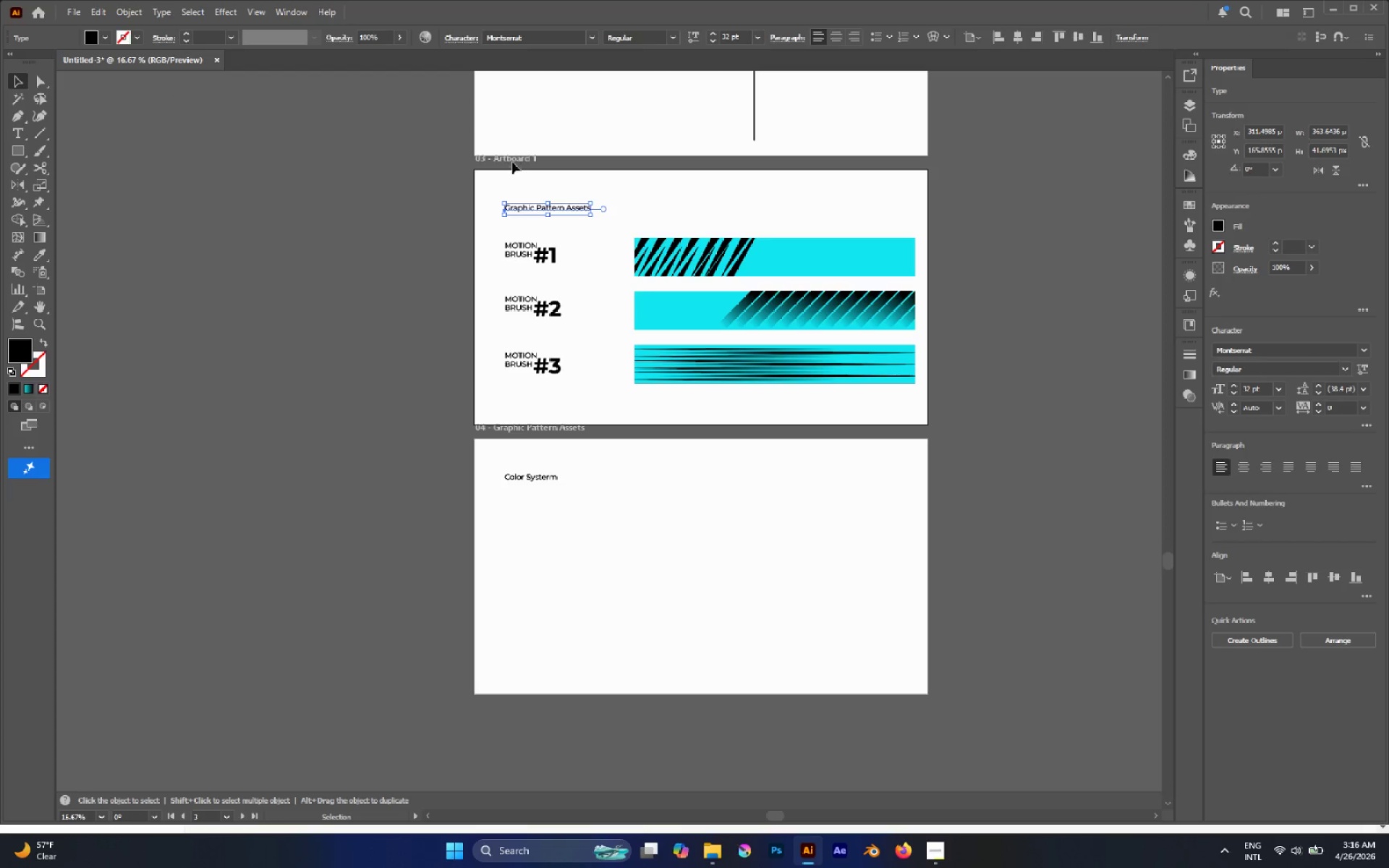 
double_click([508, 158])
 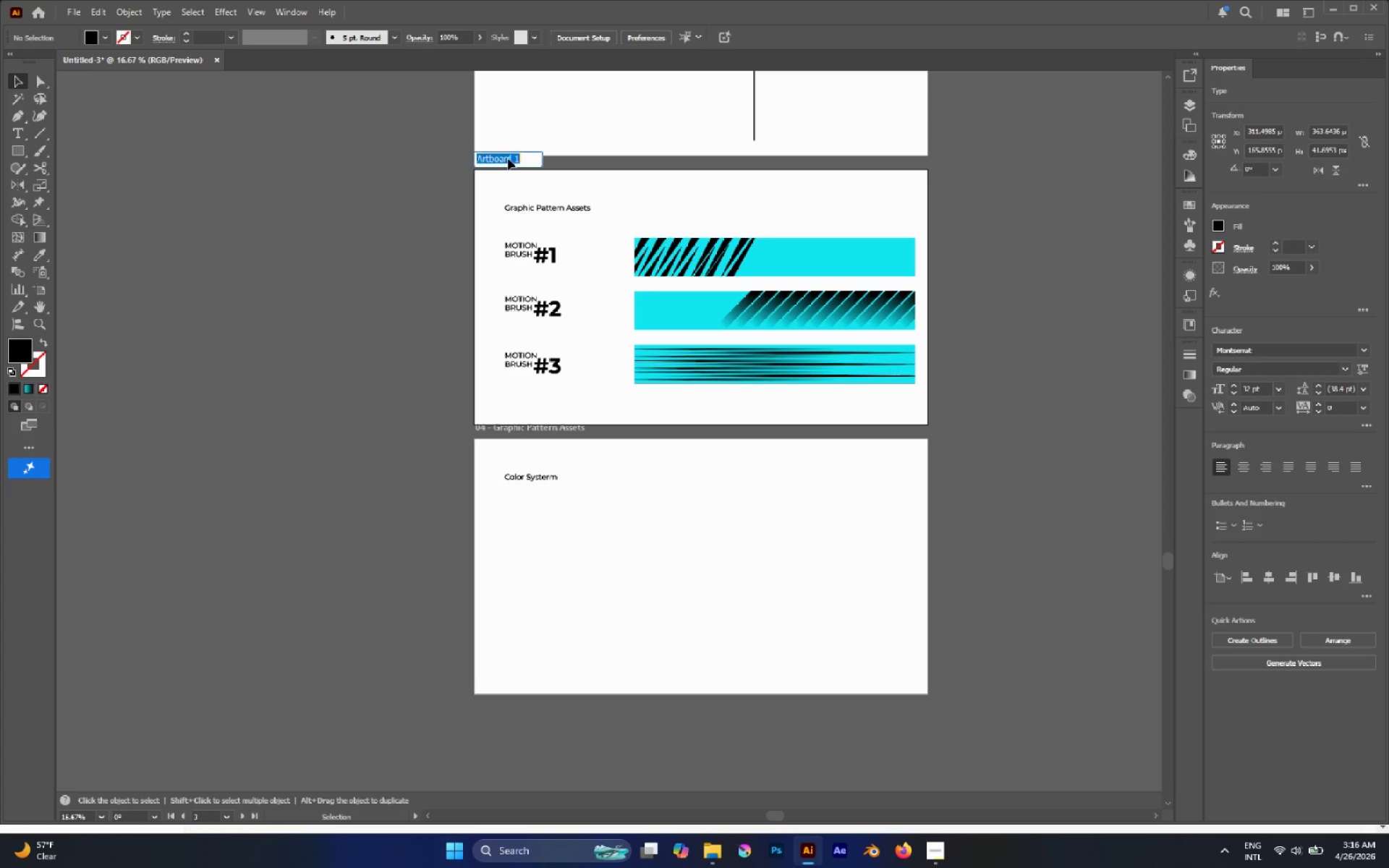 
triple_click([508, 158])
 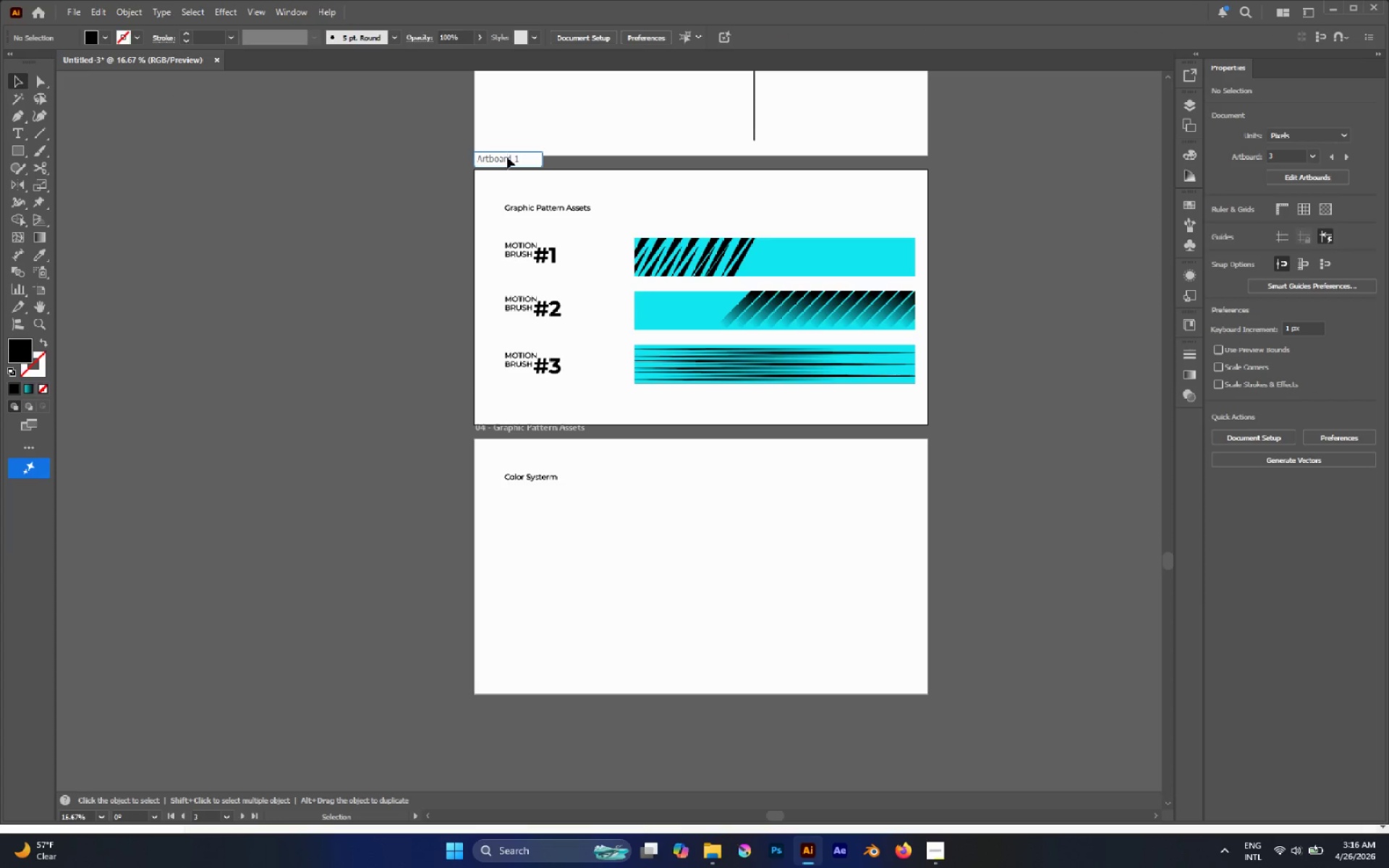 
key(Control+A)
 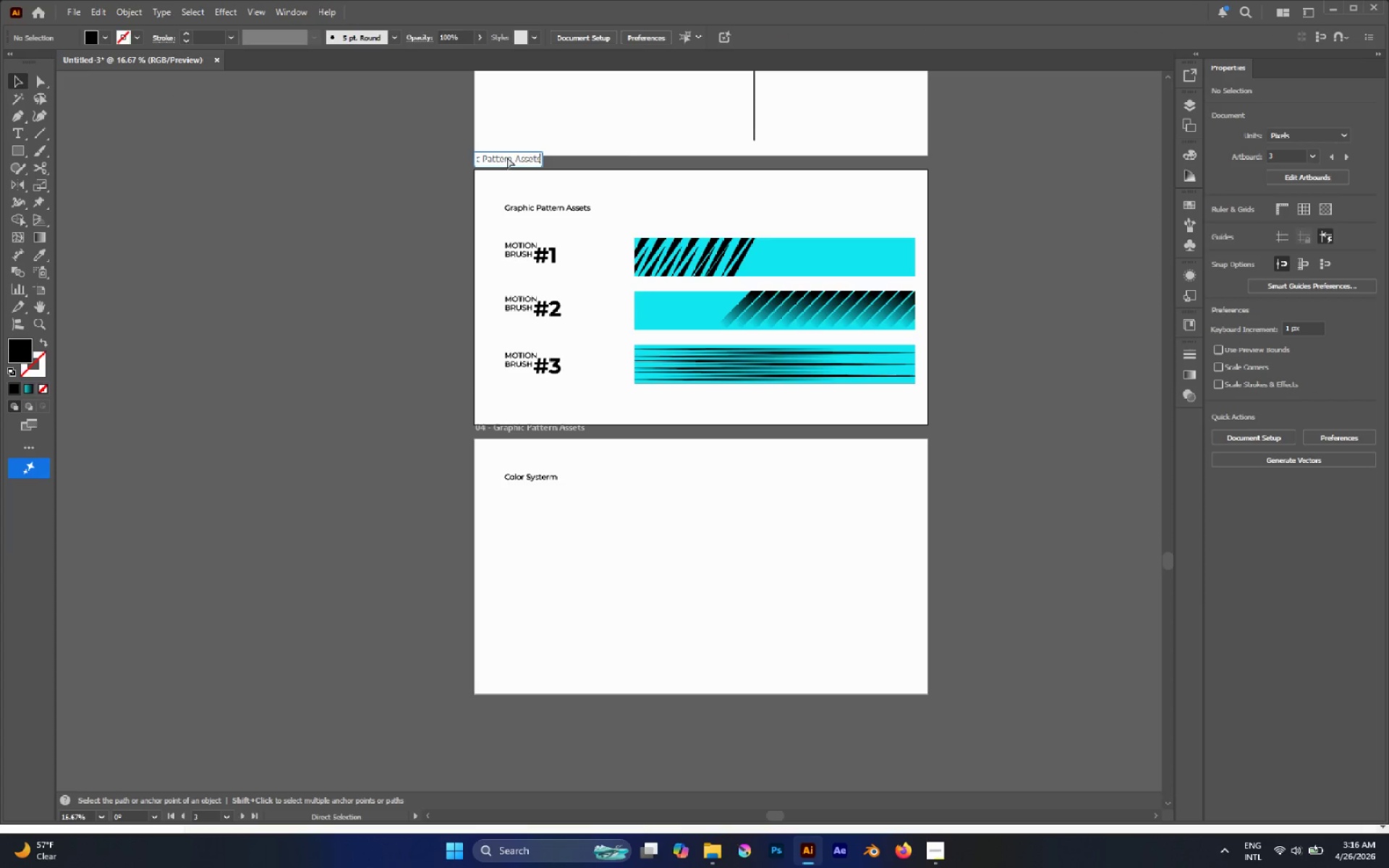 
key(Control+V)
 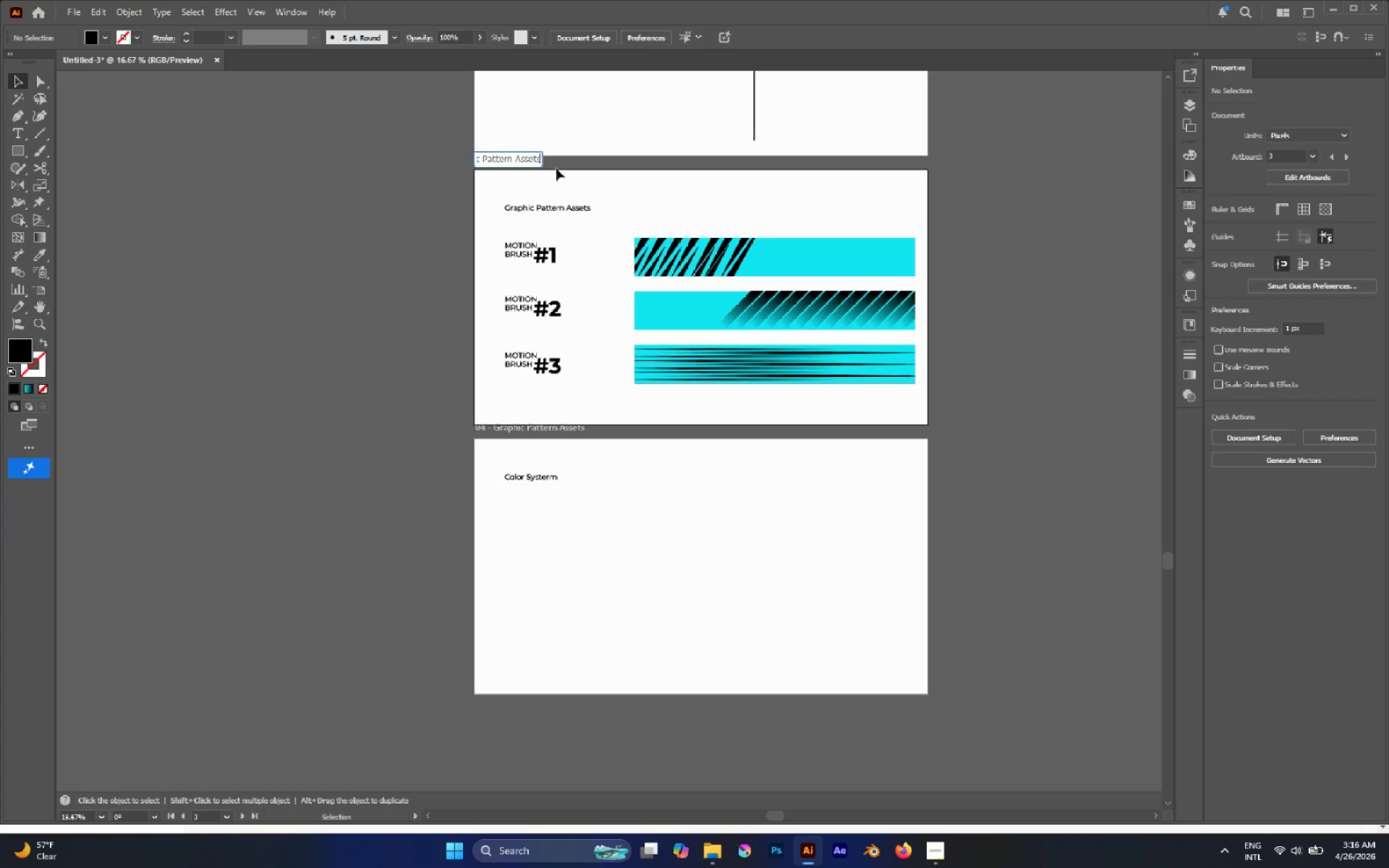 
scroll: coordinate [559, 169], scroll_direction: up, amount: 3.0
 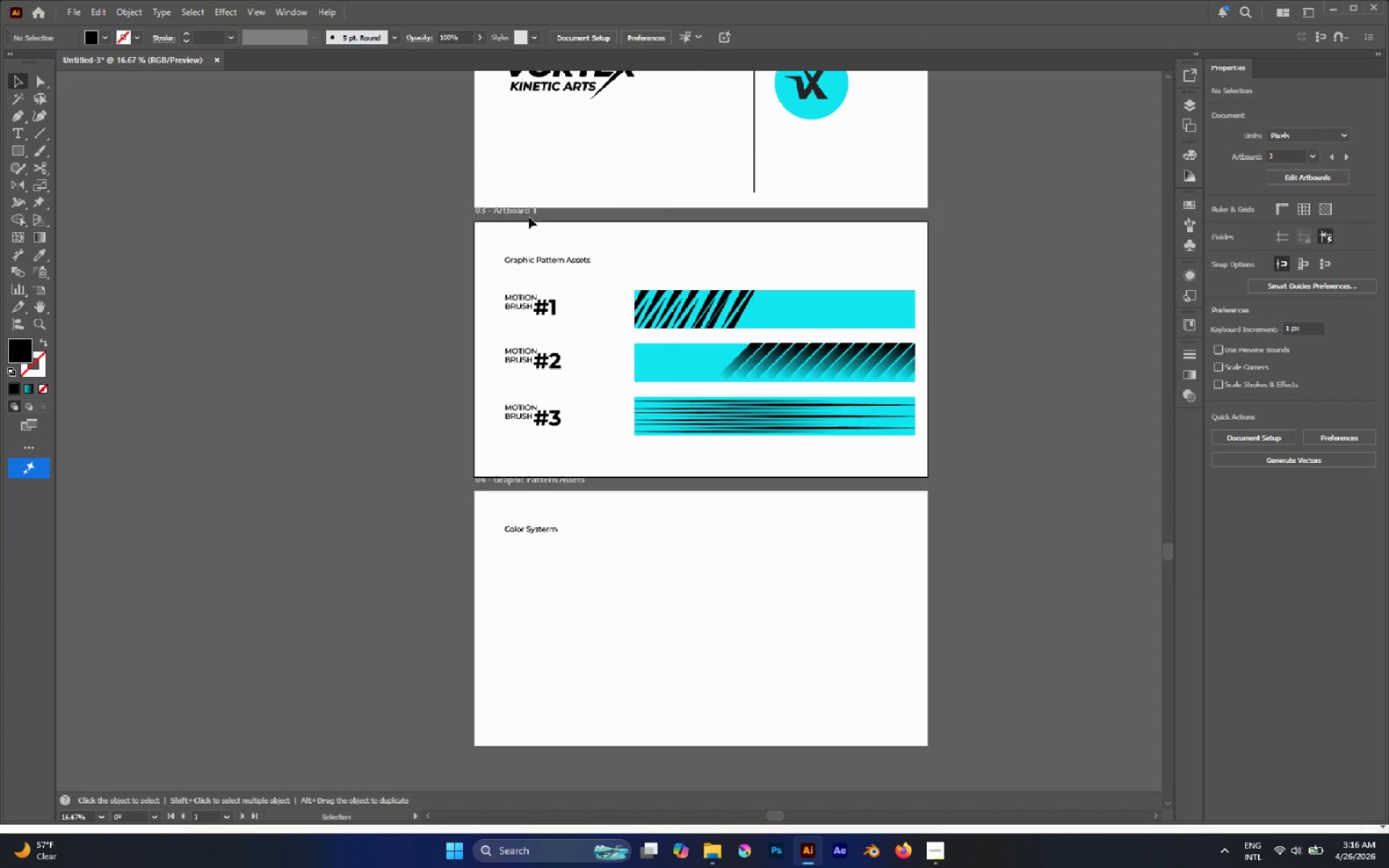 
double_click([518, 212])
 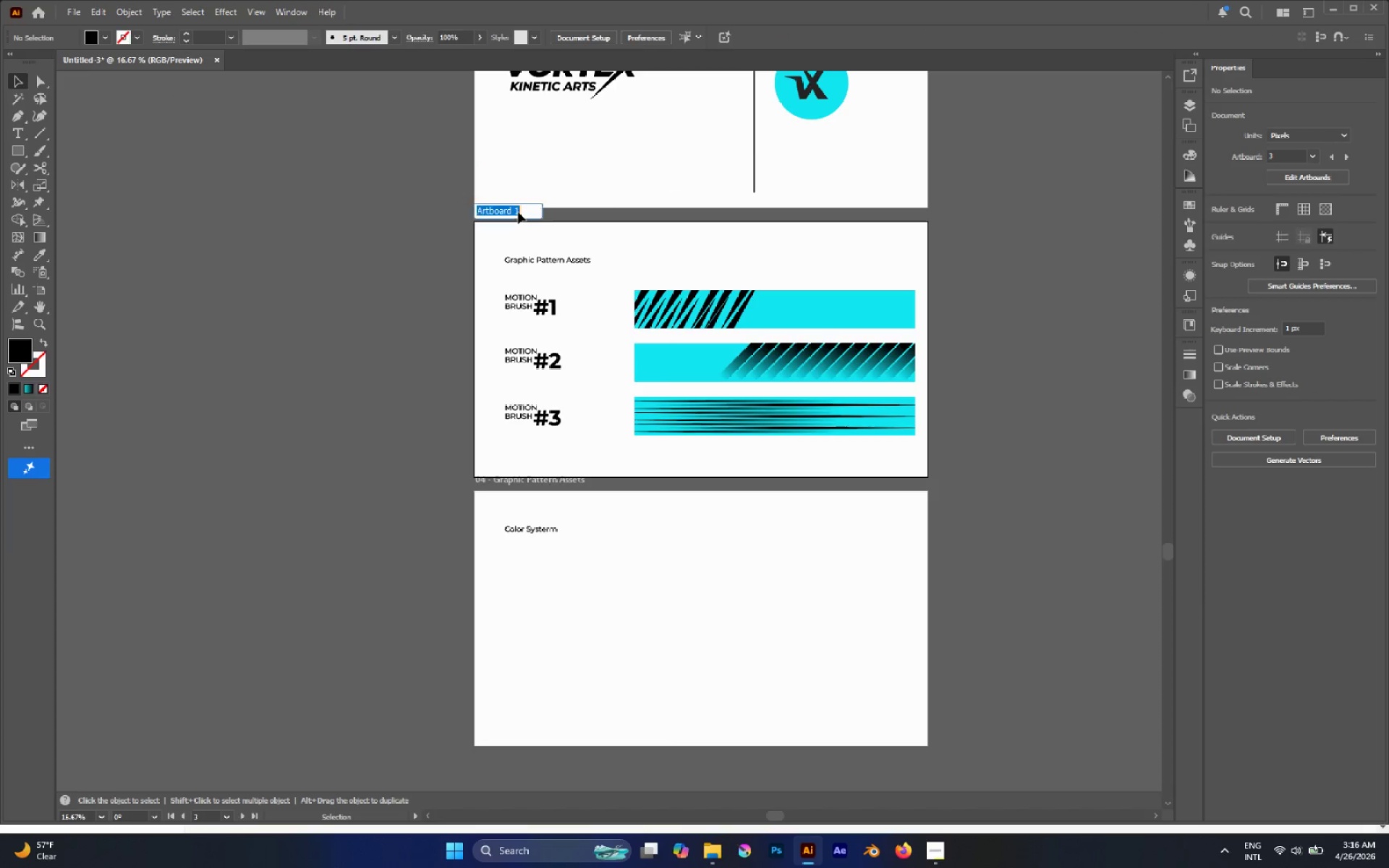 
triple_click([518, 212])
 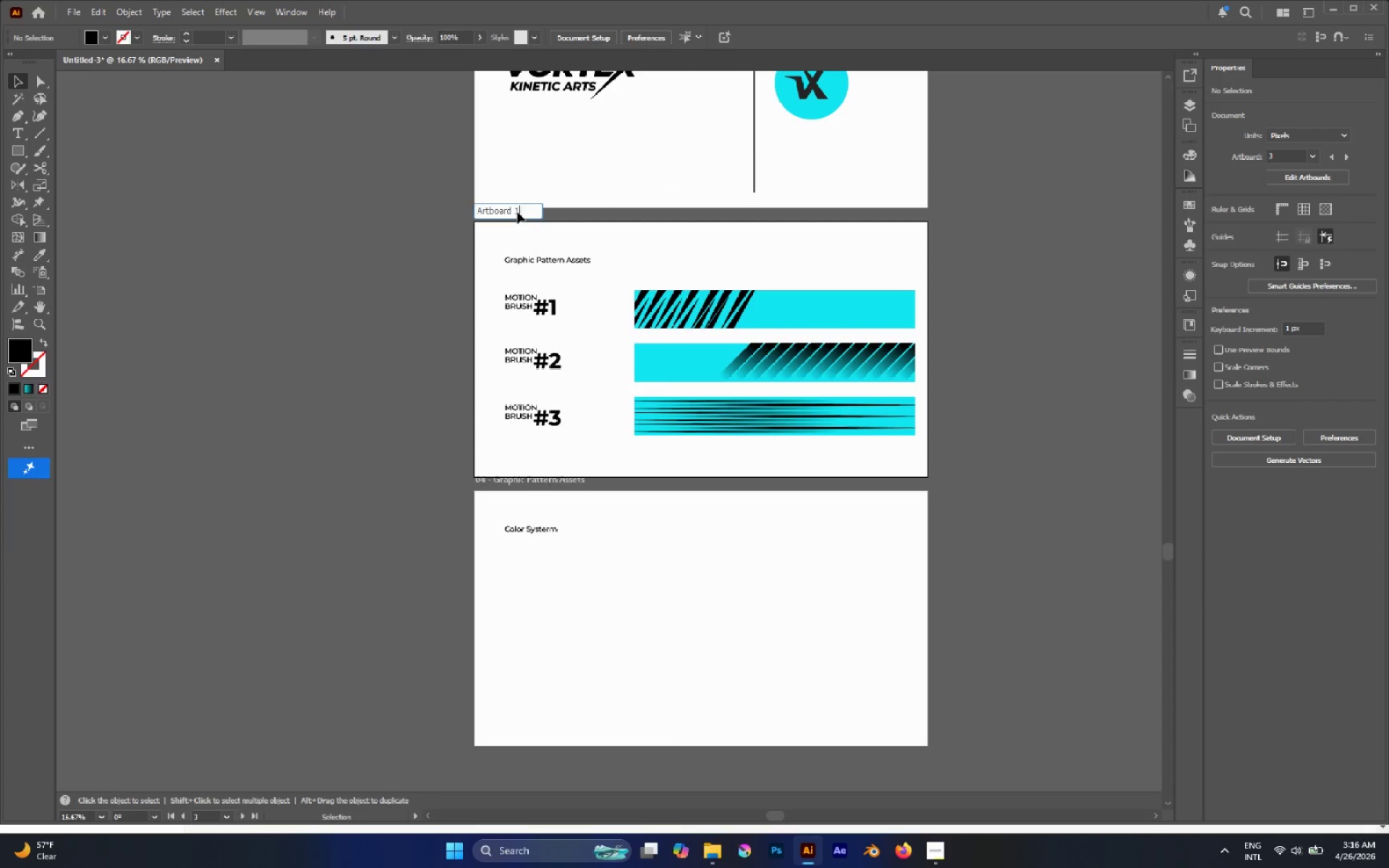 
key(Control+A)
 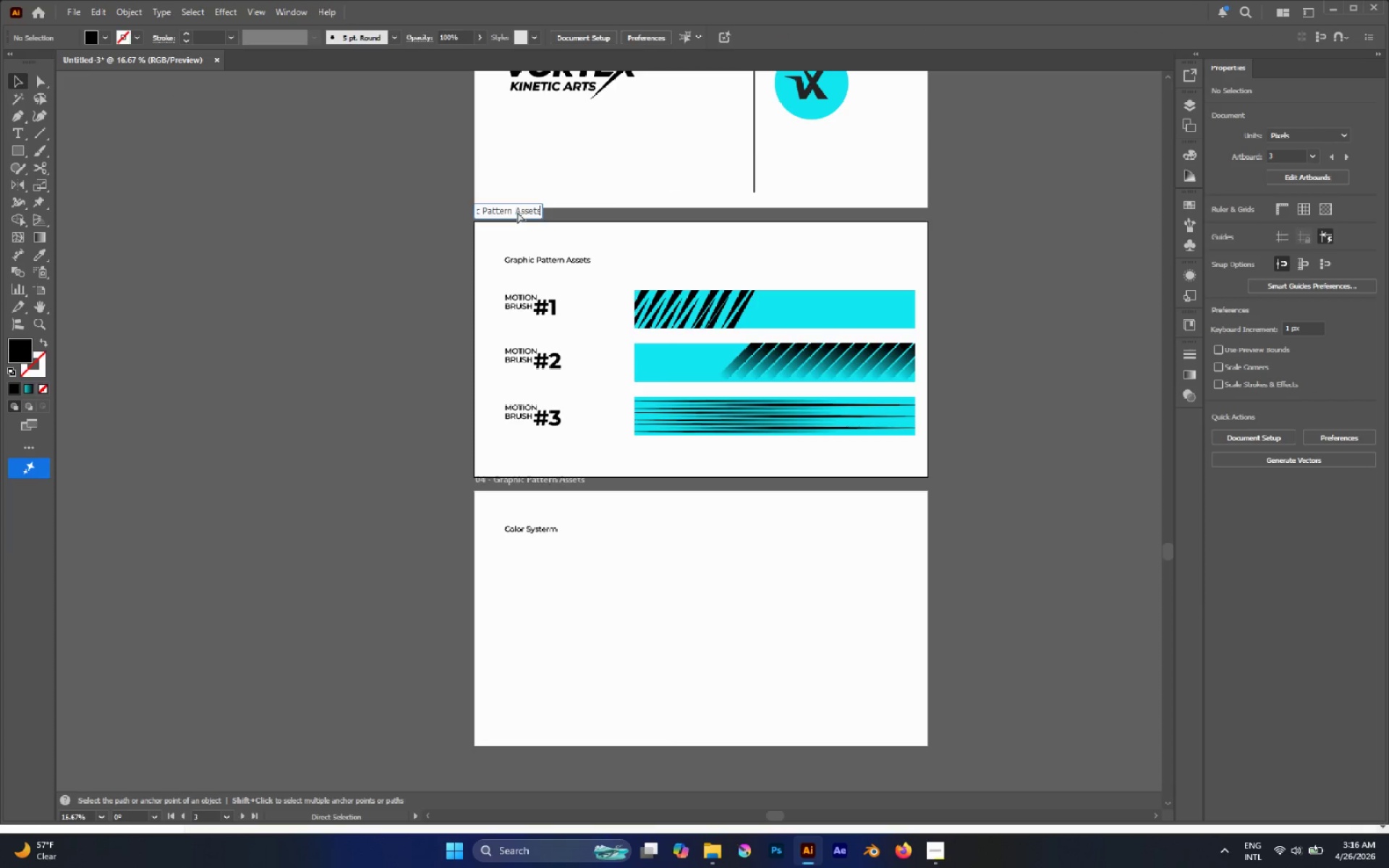 
key(Control+V)
 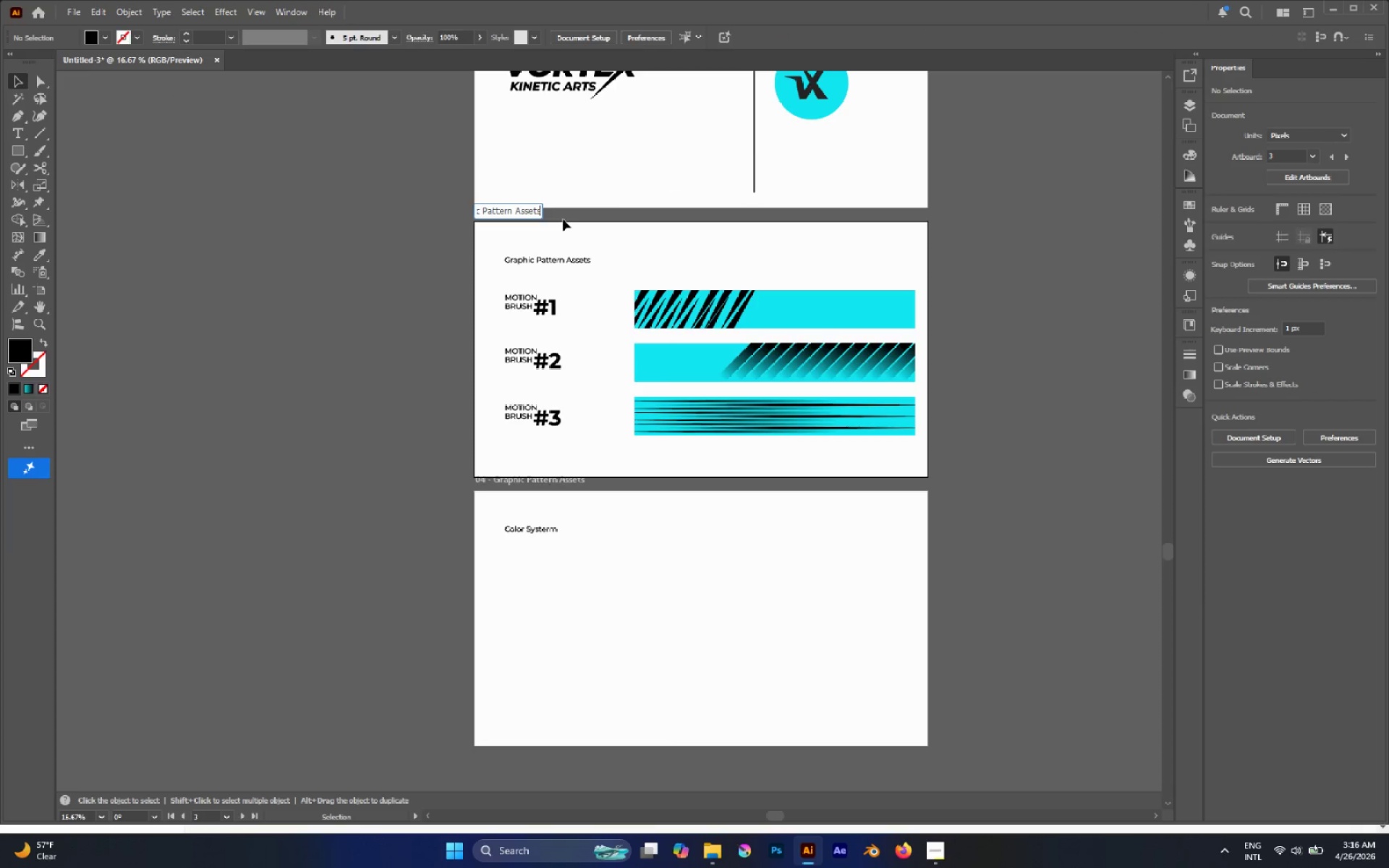 
left_click([563, 219])
 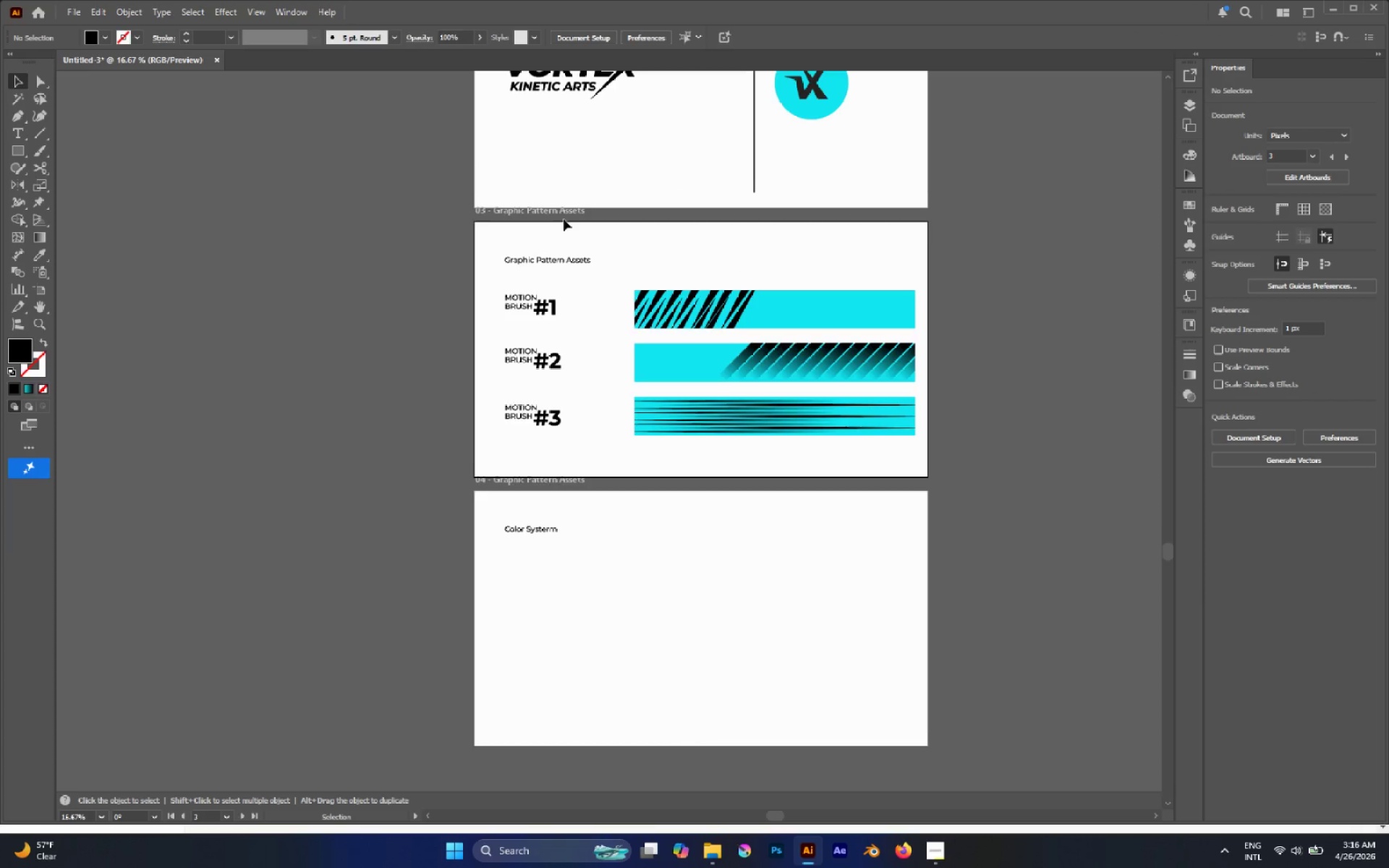 
scroll: coordinate [564, 219], scroll_direction: up, amount: 10.0
 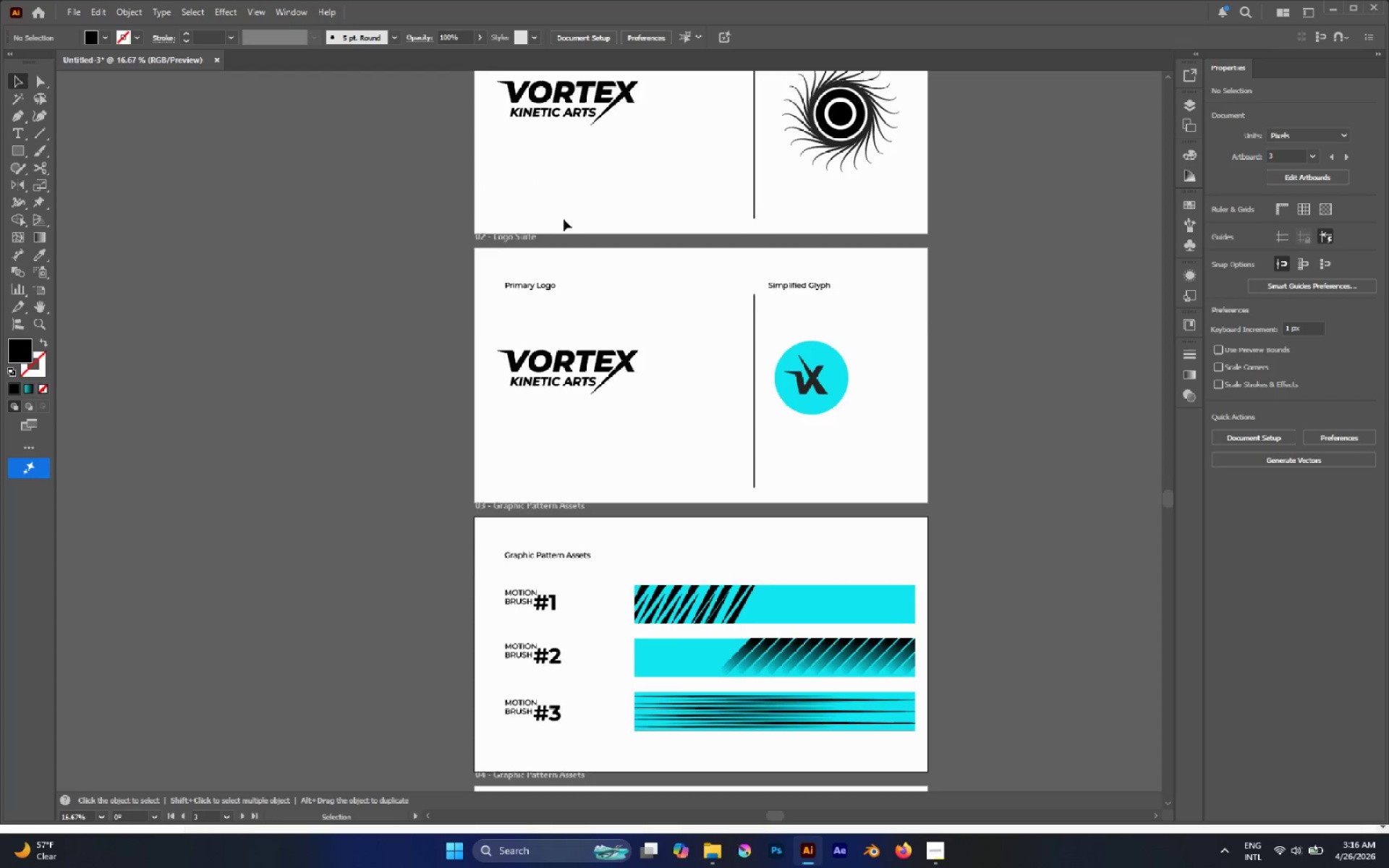 
hold_key(key=AltLeft, duration=0.8)
 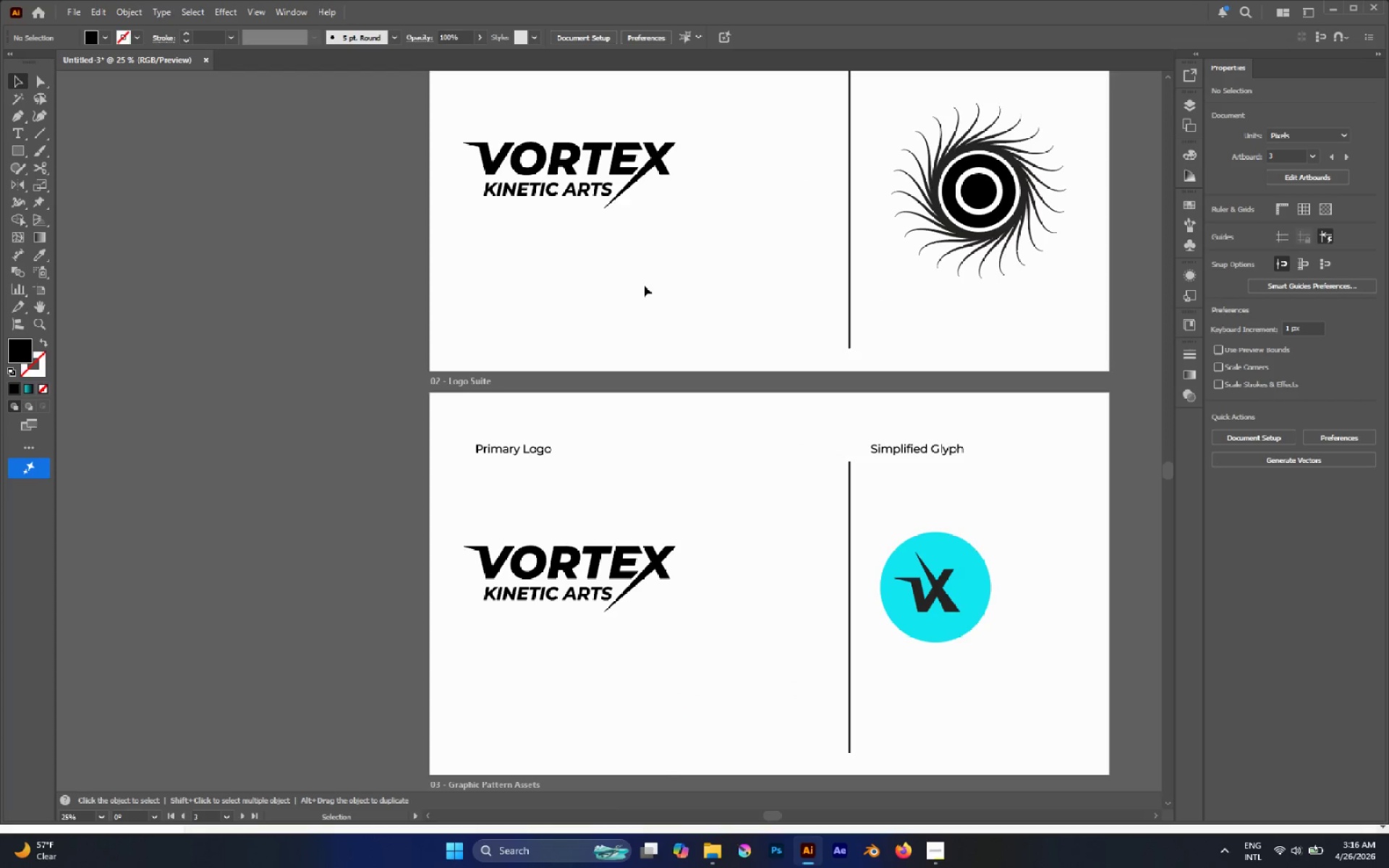 
scroll: coordinate [642, 284], scroll_direction: up, amount: 2.0
 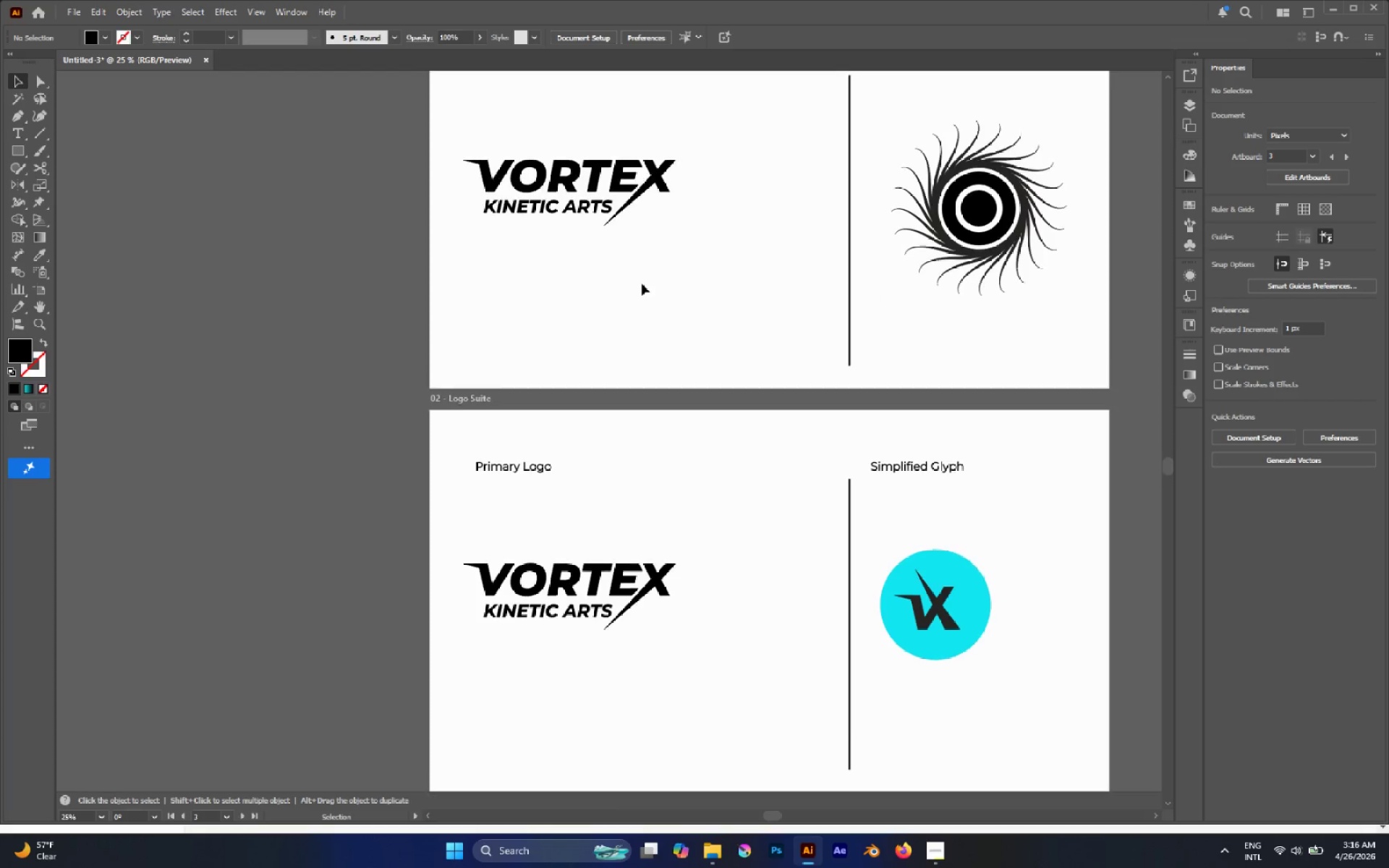 
key(Control+Shift+S)
 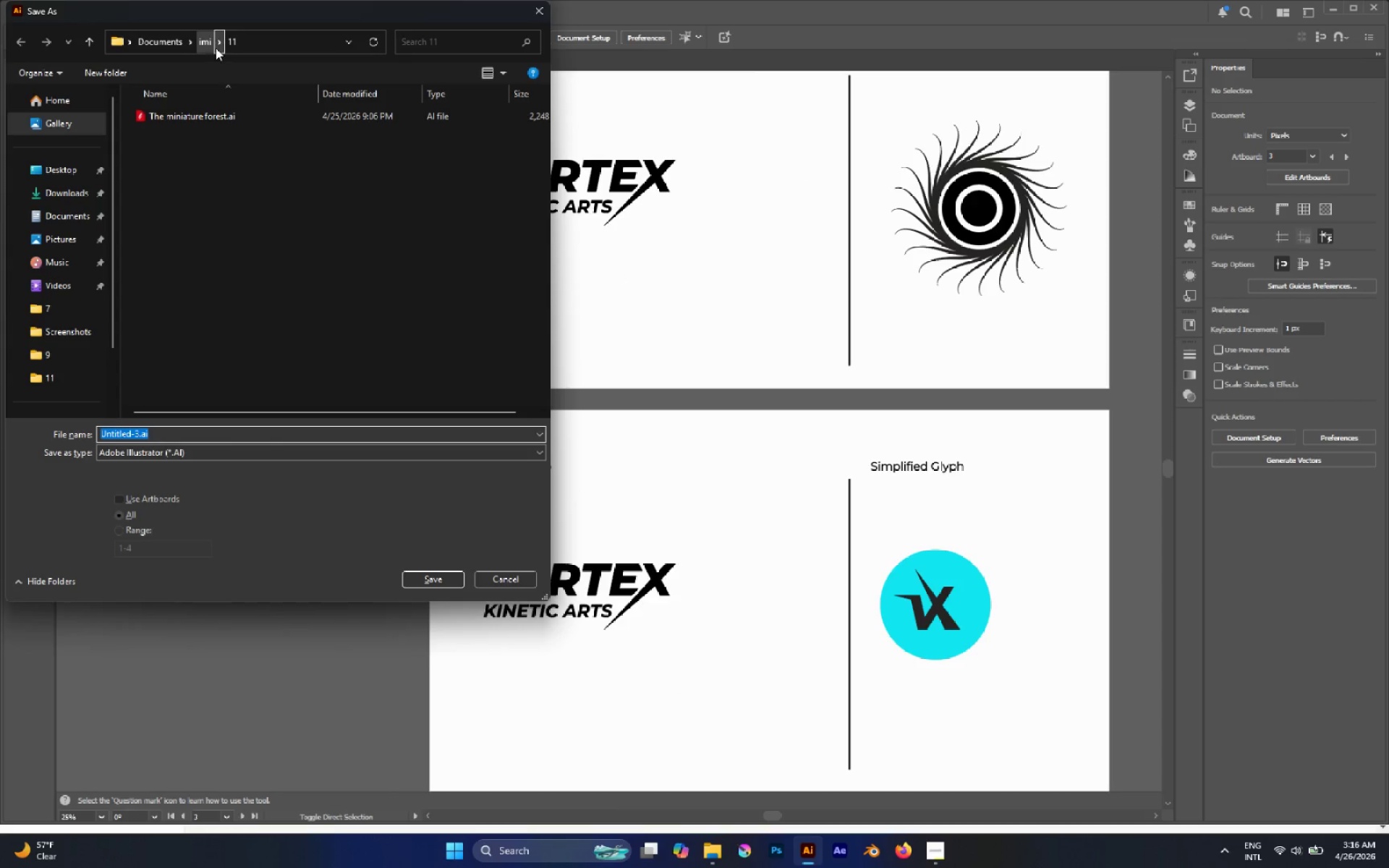 
left_click([212, 45])
 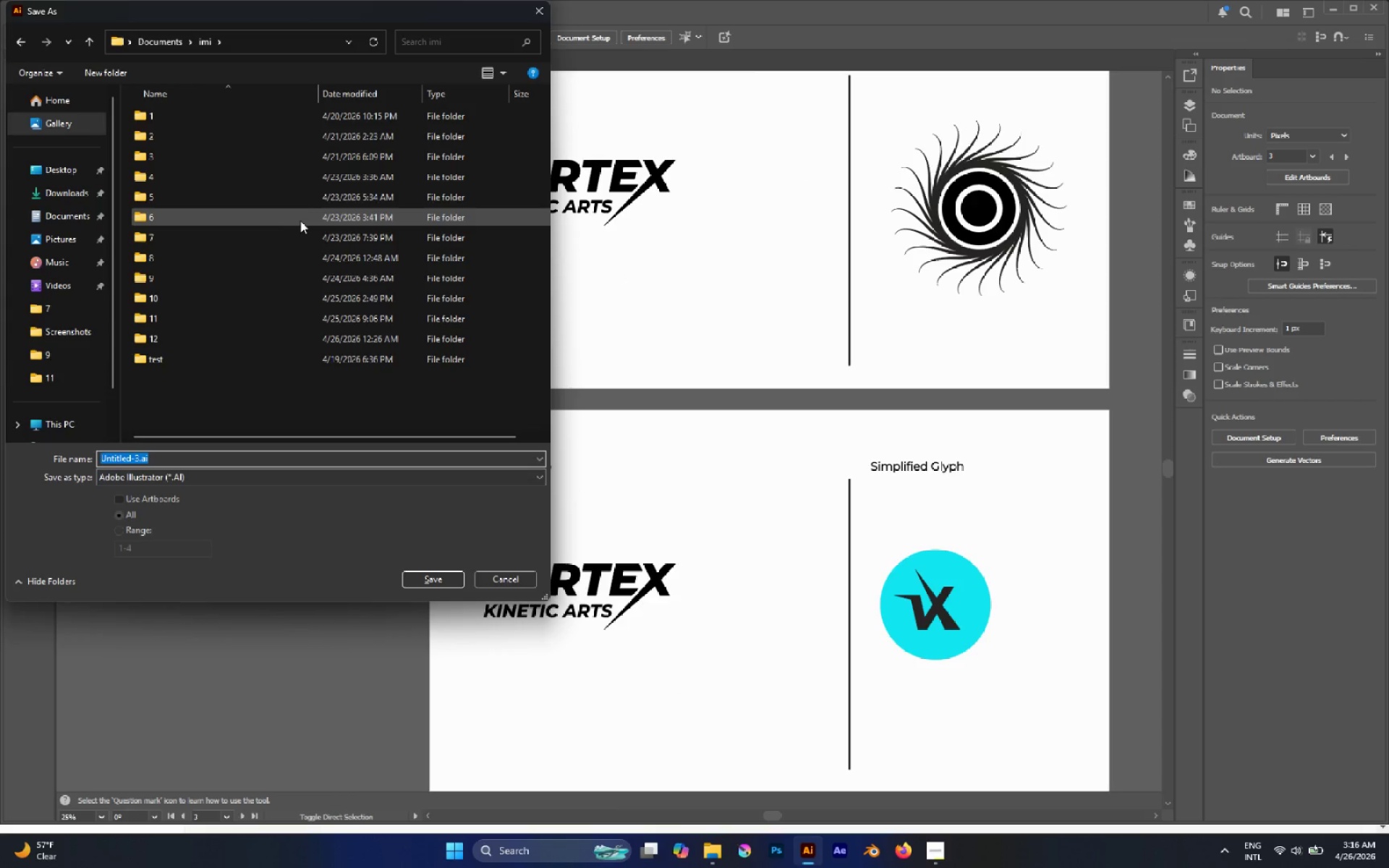 
hold_key(key=ControlLeft, duration=0.67)
 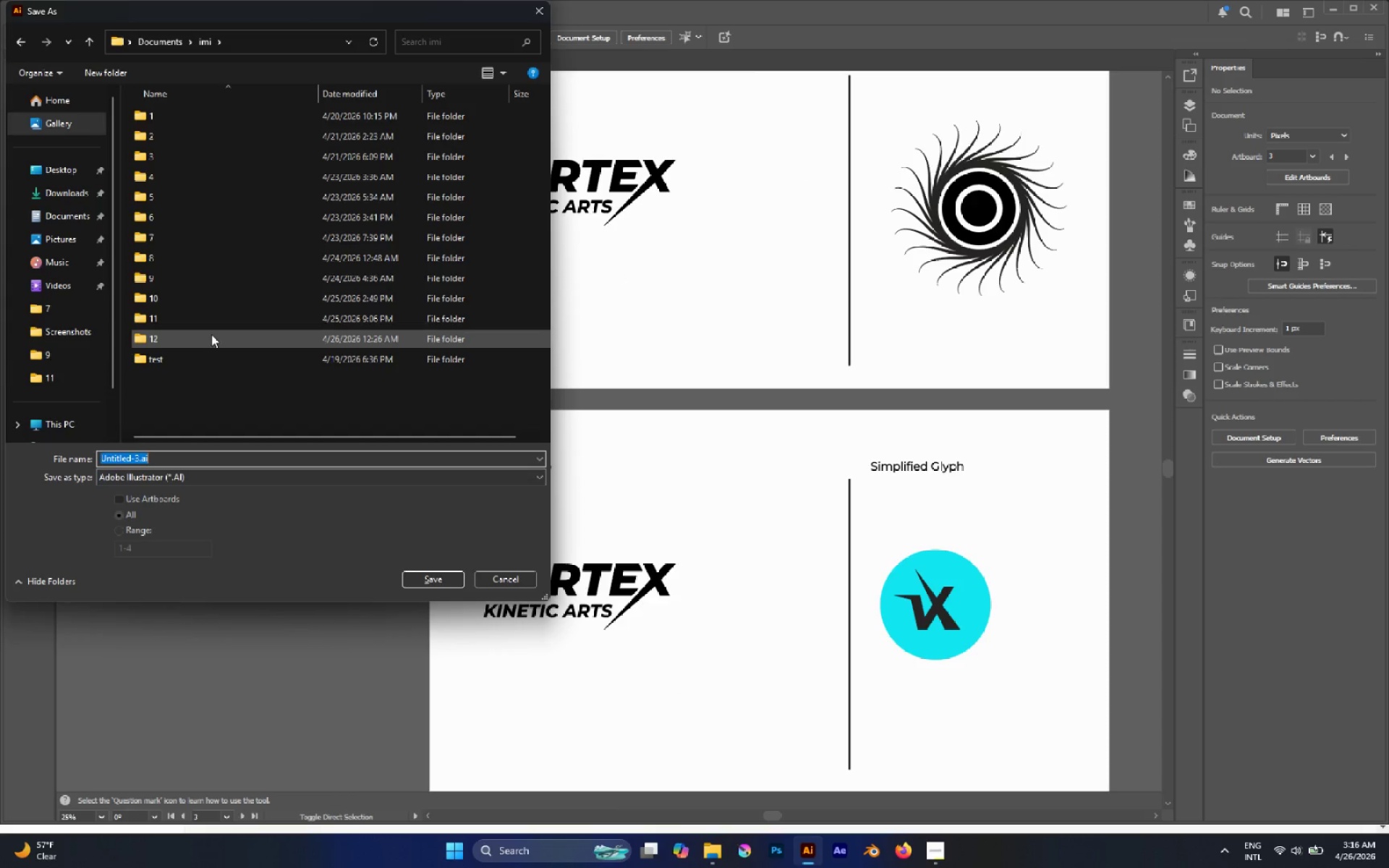 
double_click([211, 334])
 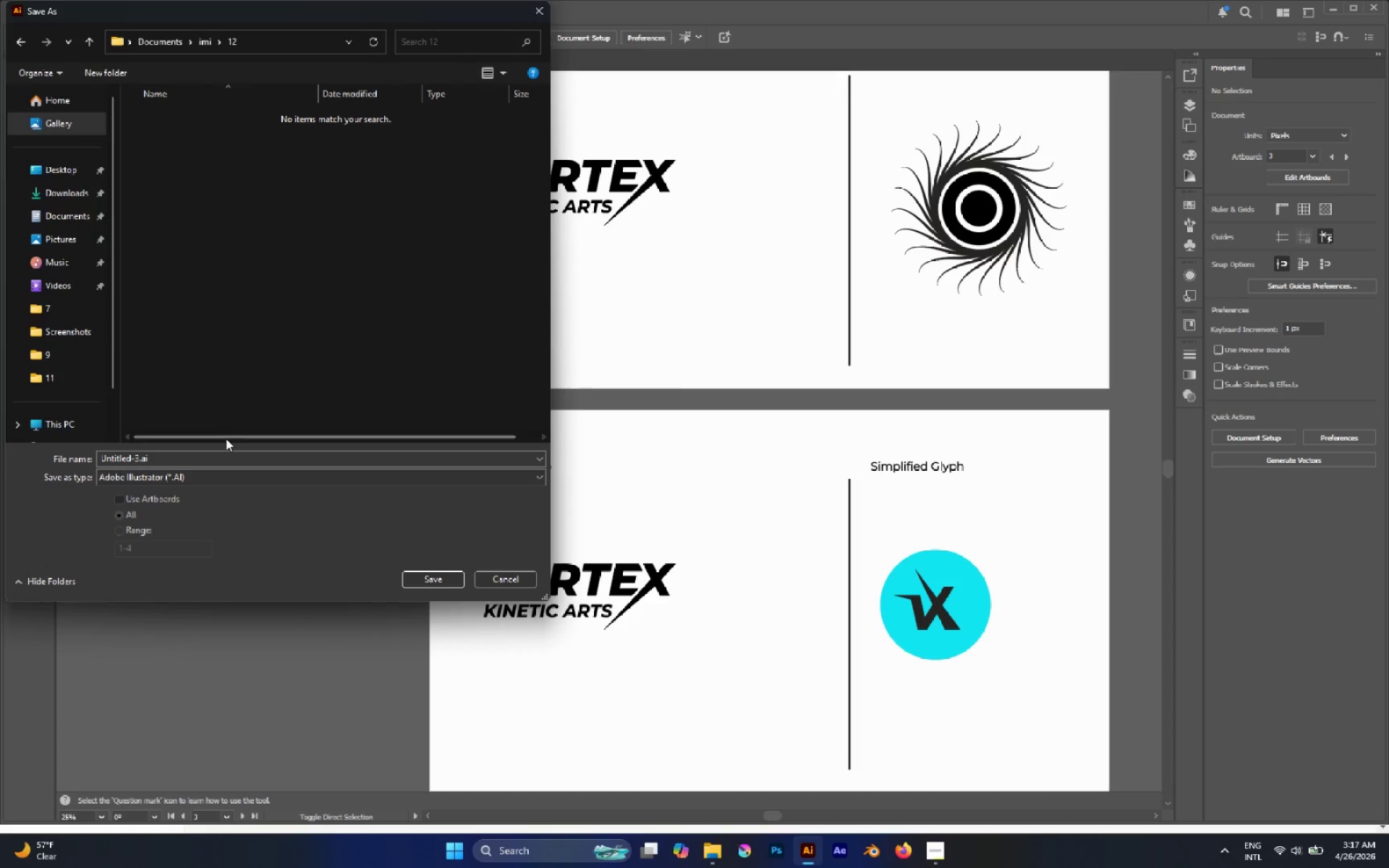 
wait(7.69)
 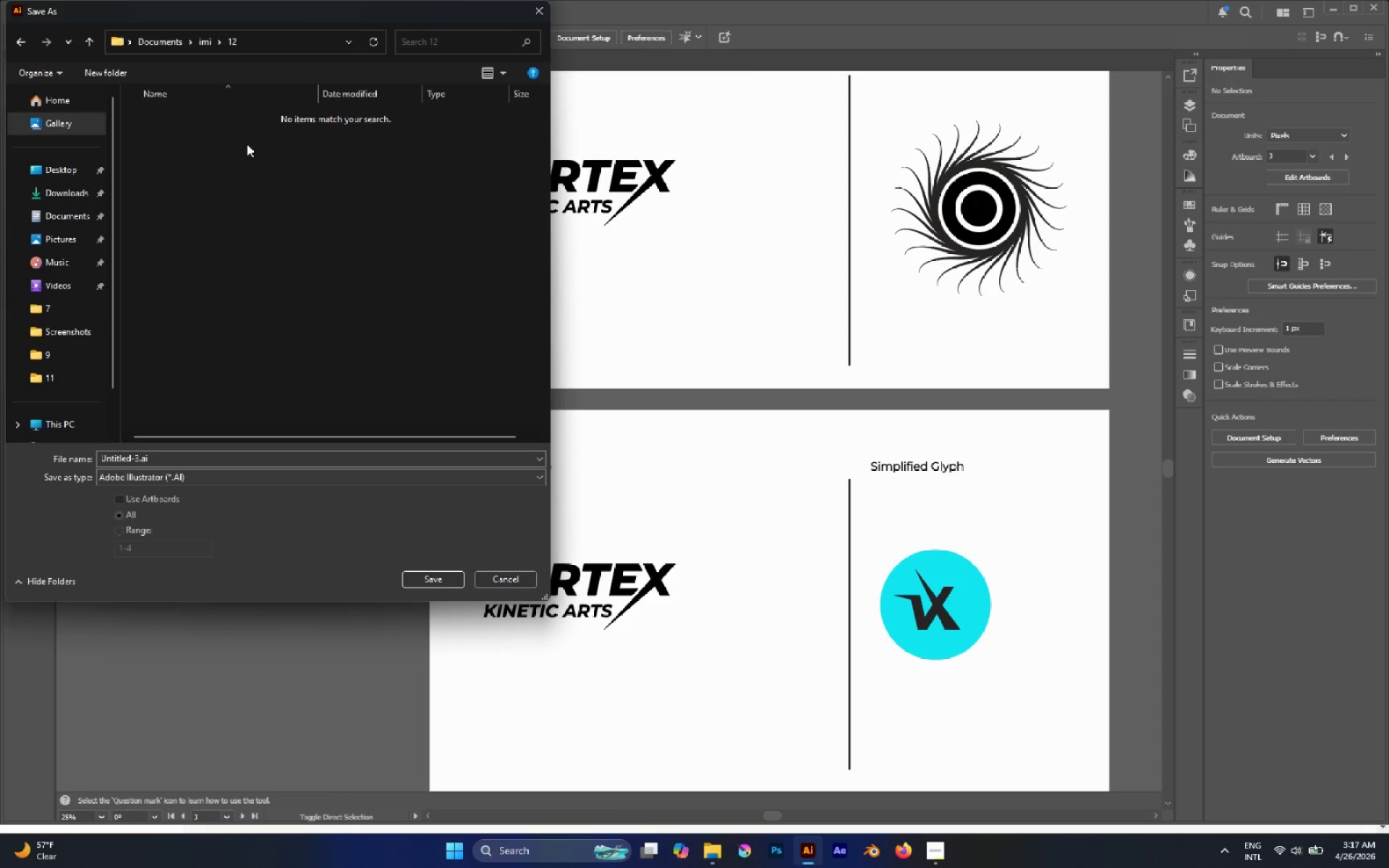 
type(Kinetic arts)
 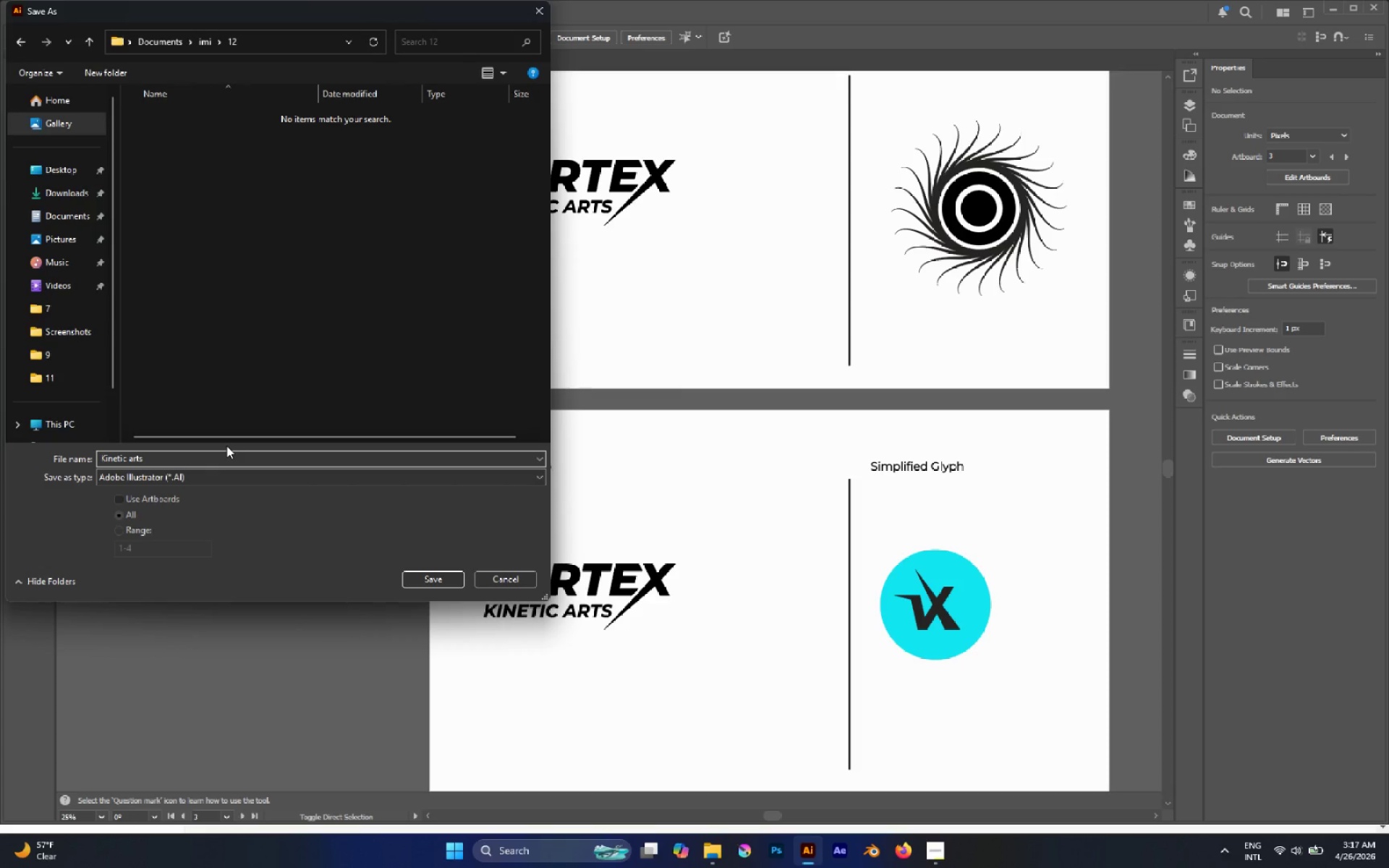 
key(Control+A)
 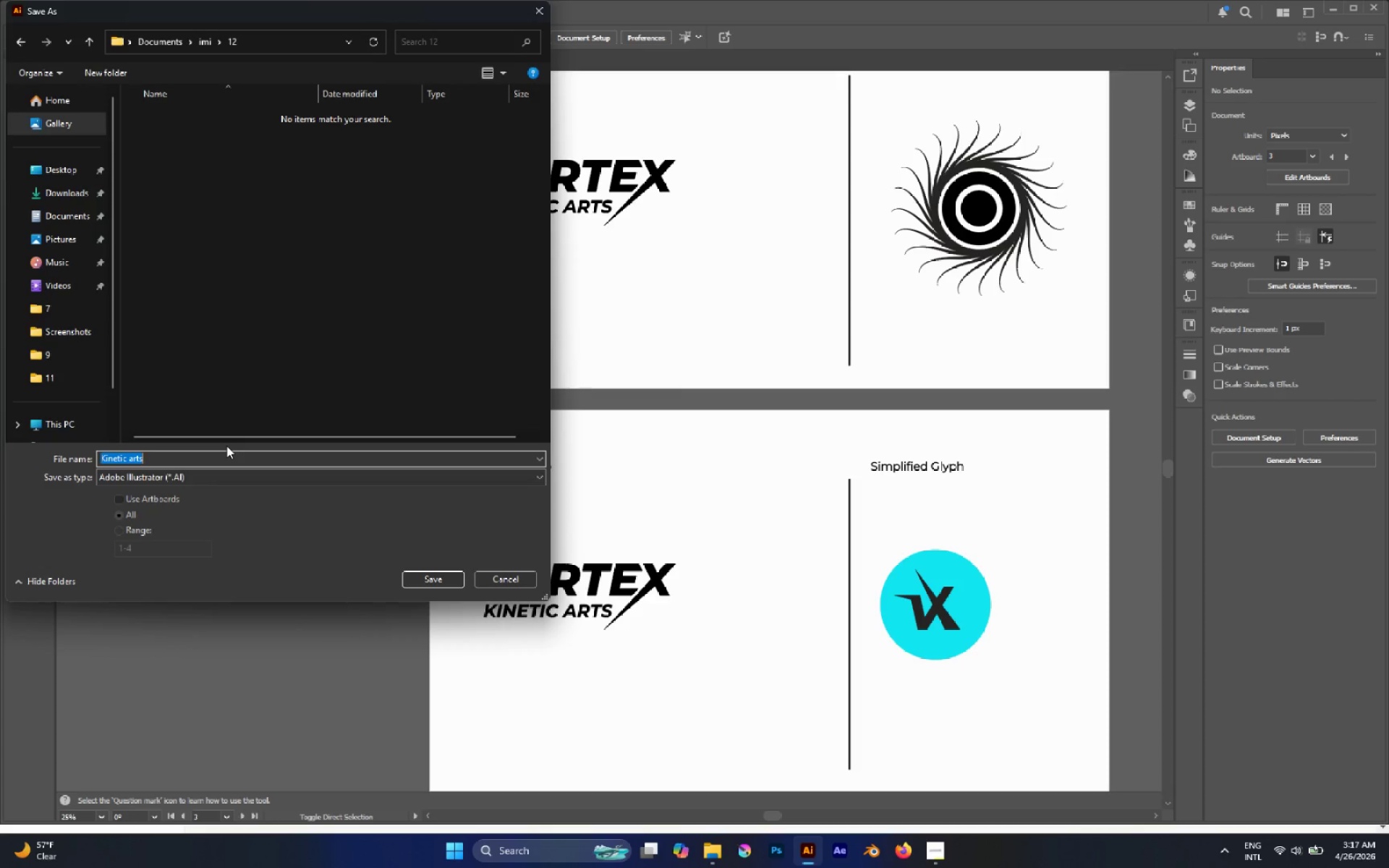 
key(ArrowLeft)
 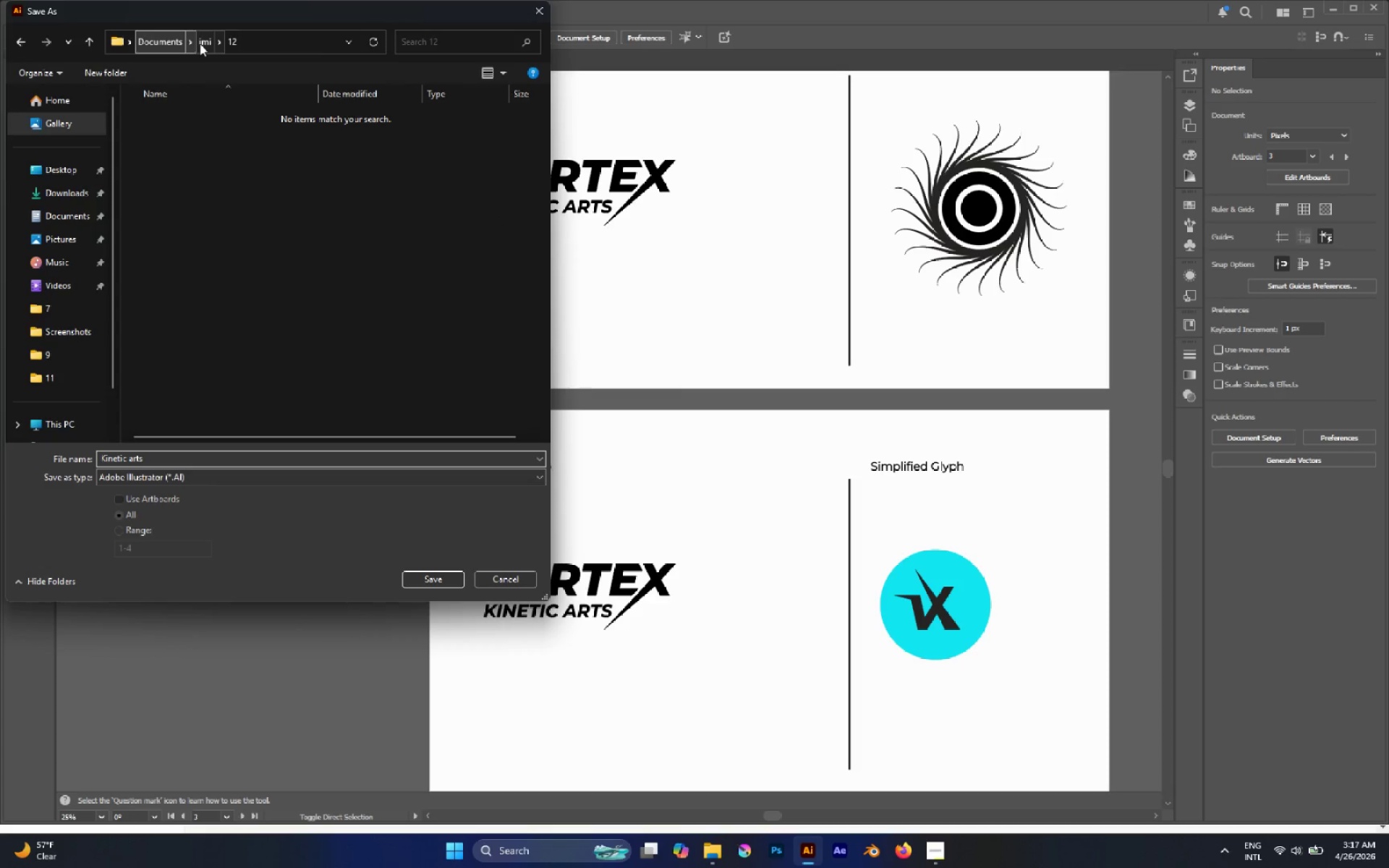 
left_click([212, 482])
 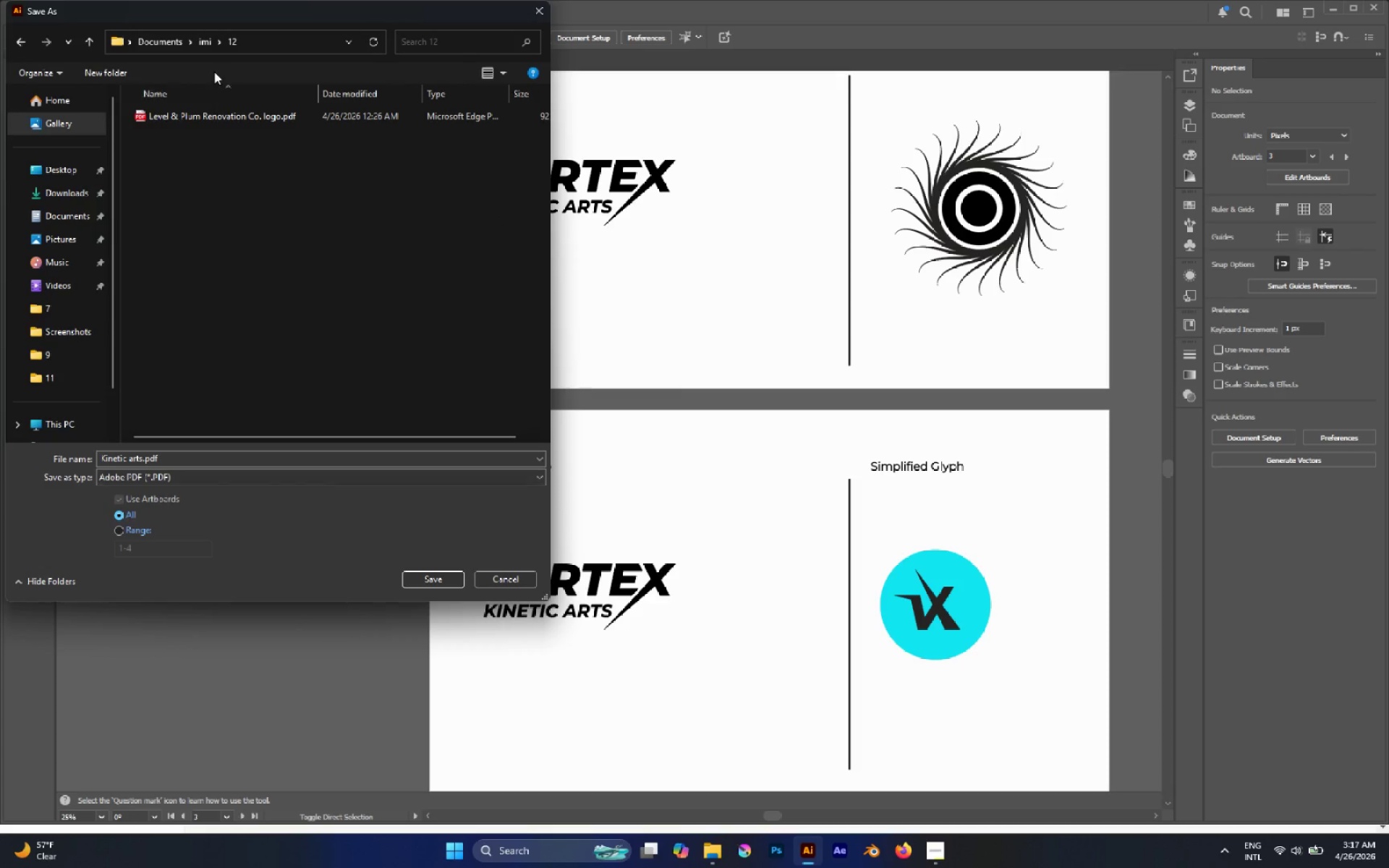 
left_click([206, 47])
 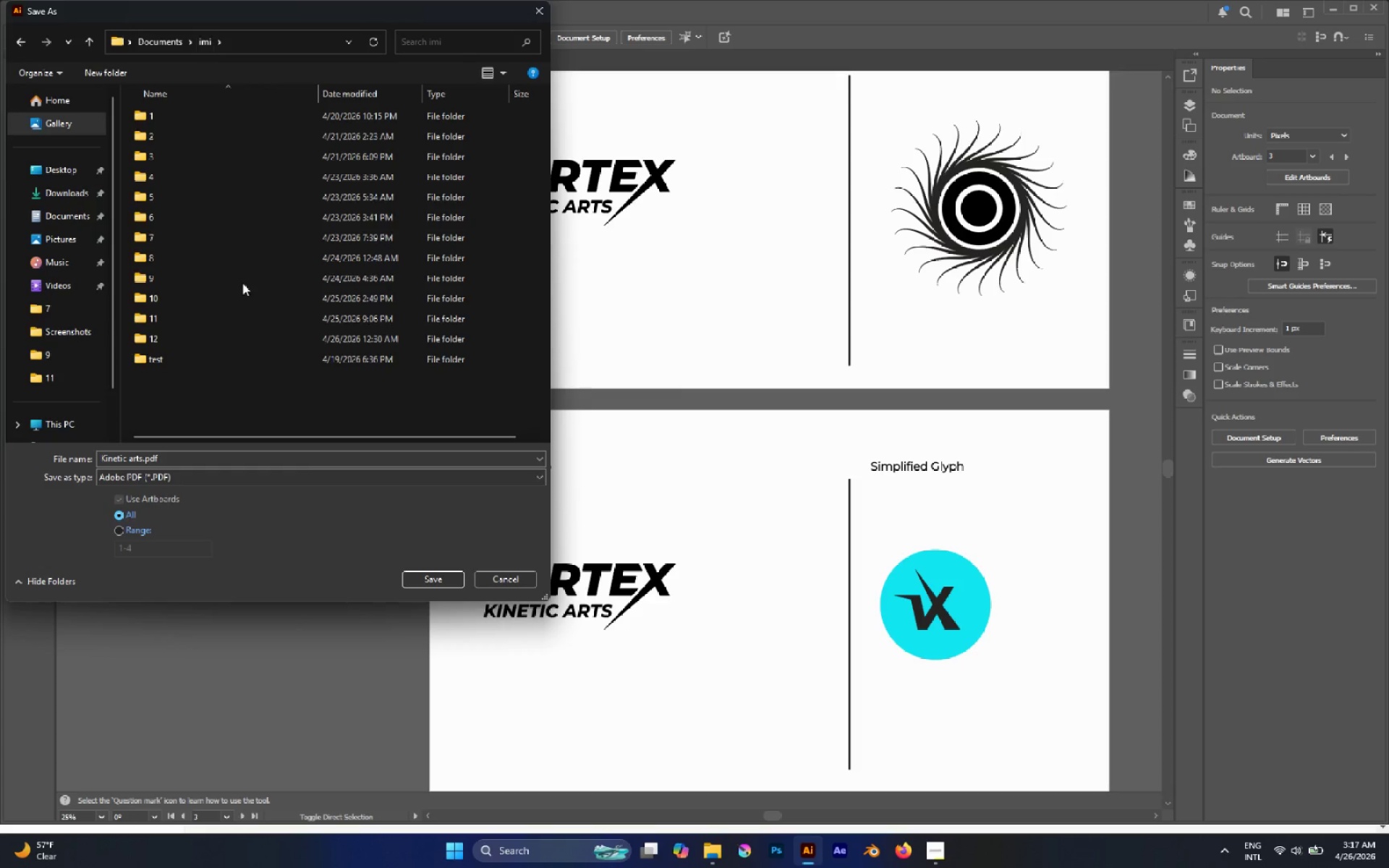 
key(Control+Shift+N)
 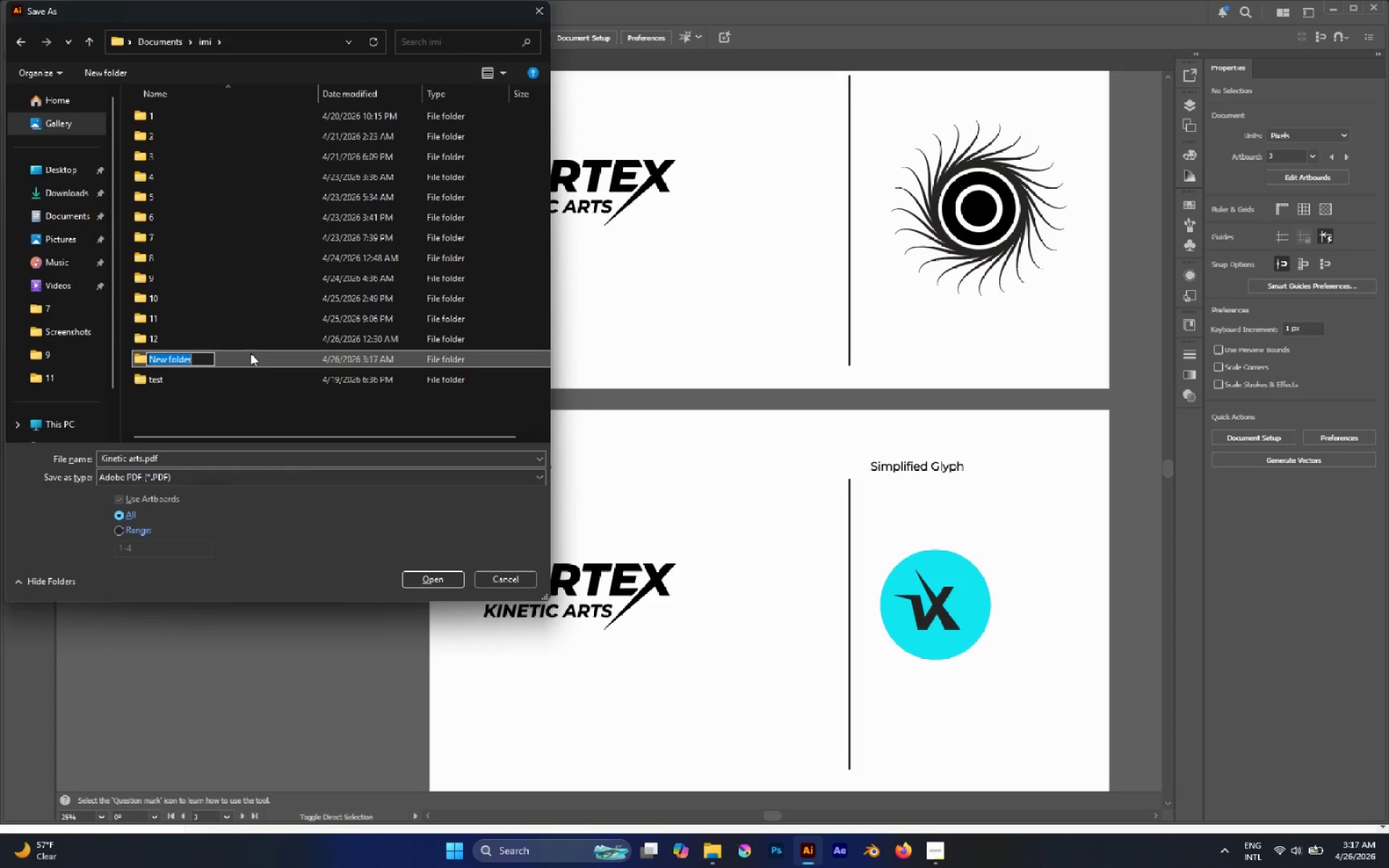 
key(Control+Shift+1)
 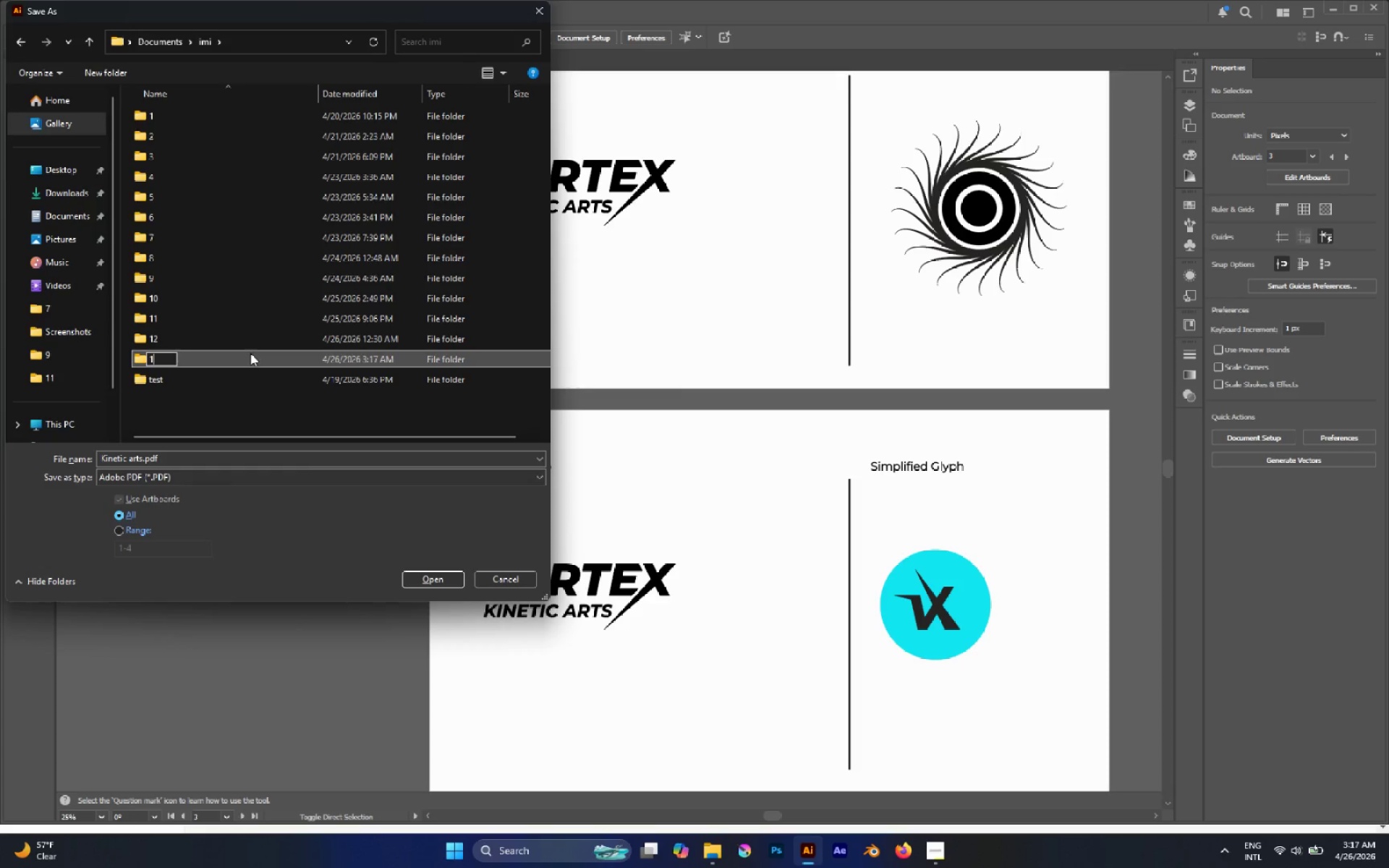 
key(Control+Shift+3)
 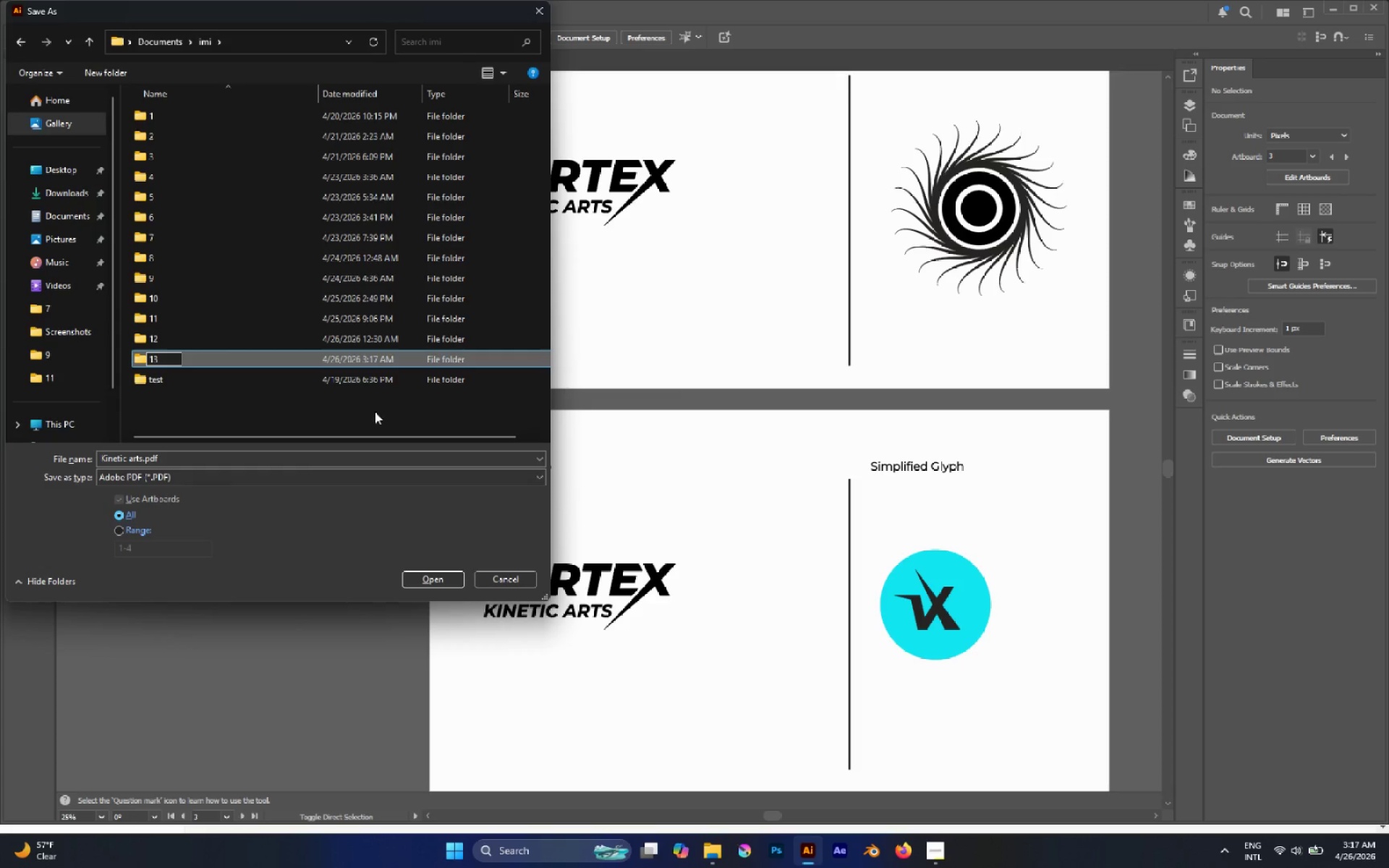 
left_click([323, 406])
 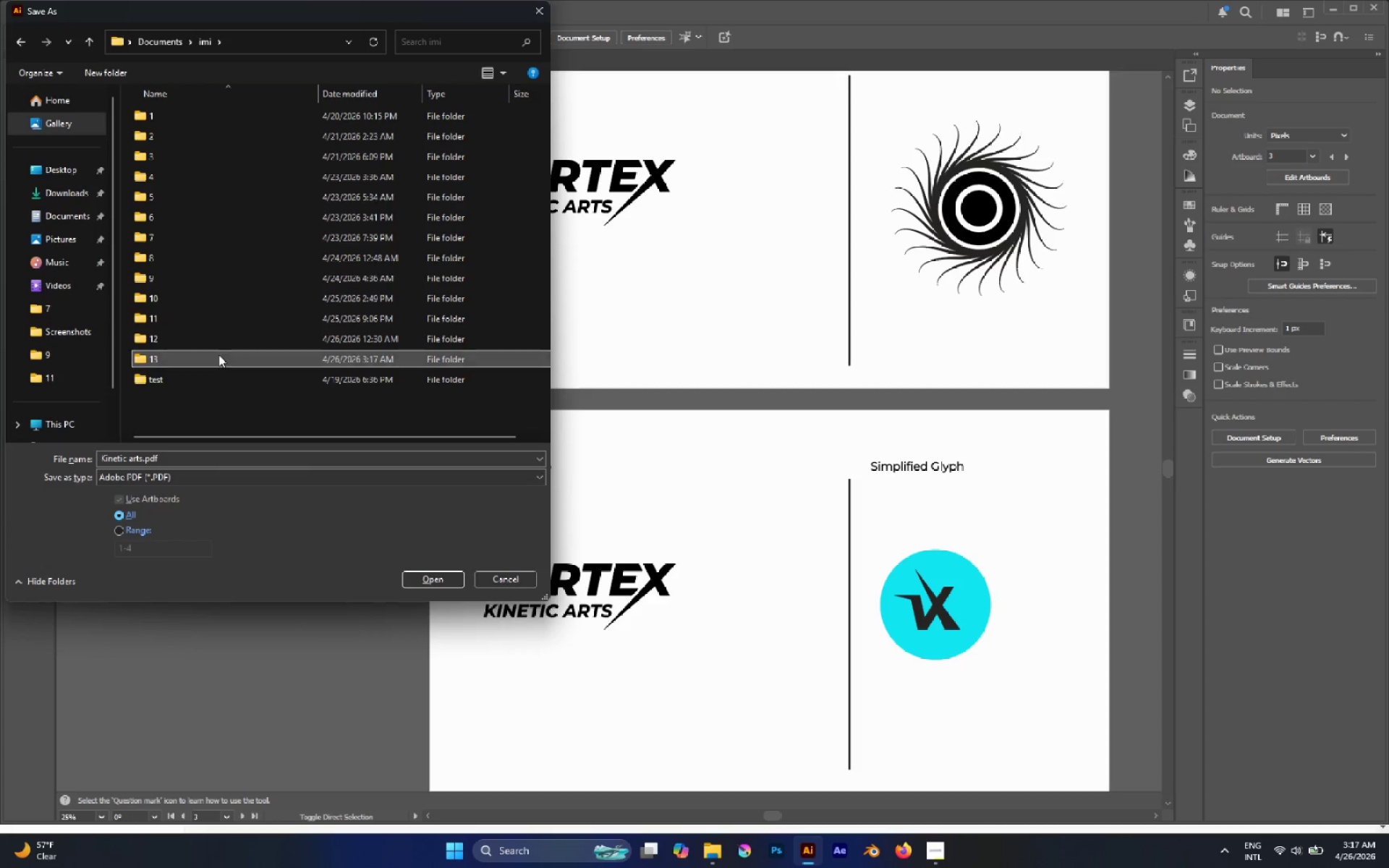 
double_click([218, 354])
 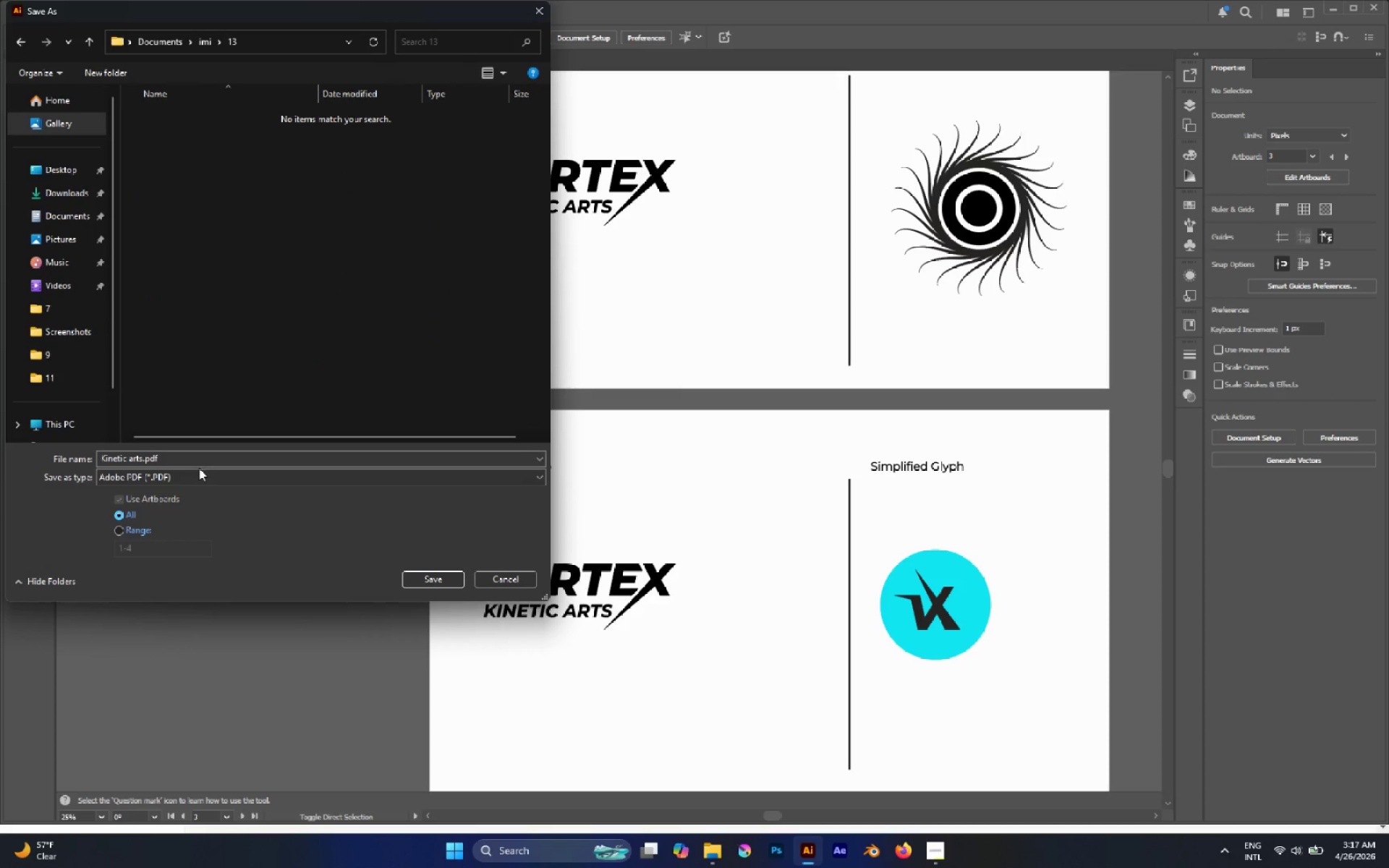 
left_click([197, 466])
 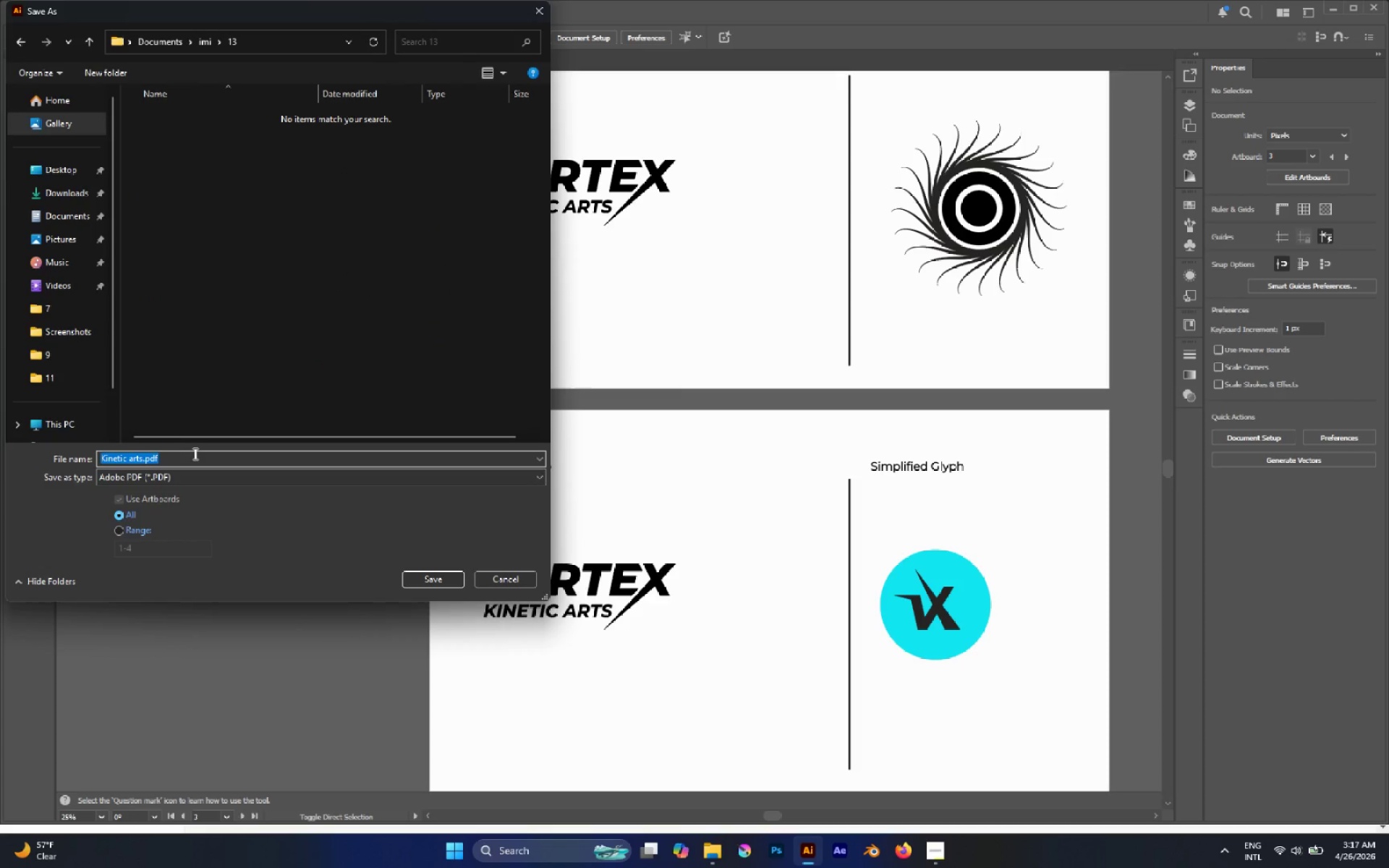 
key(ArrowLeft)
 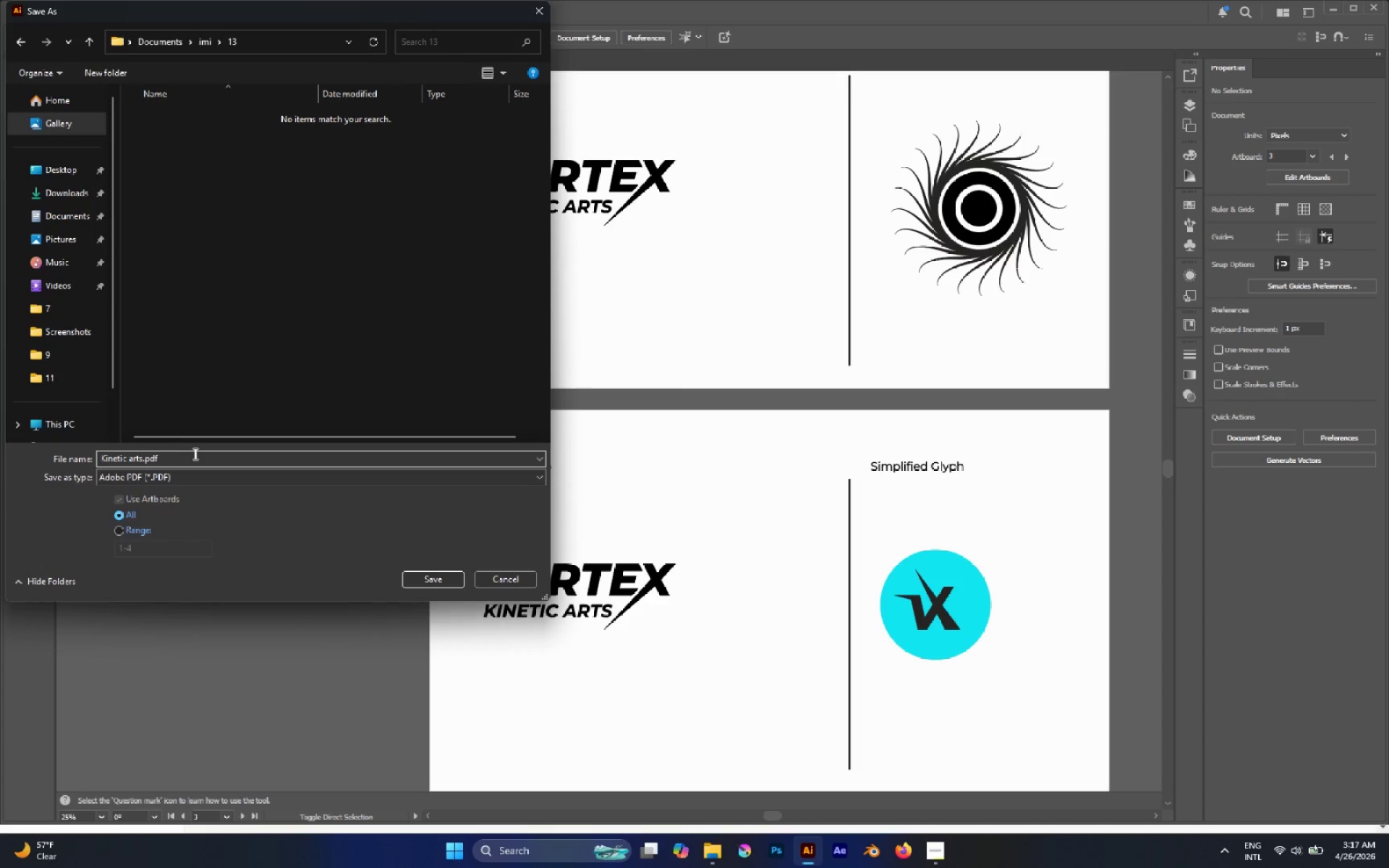 
type(Vertex )
 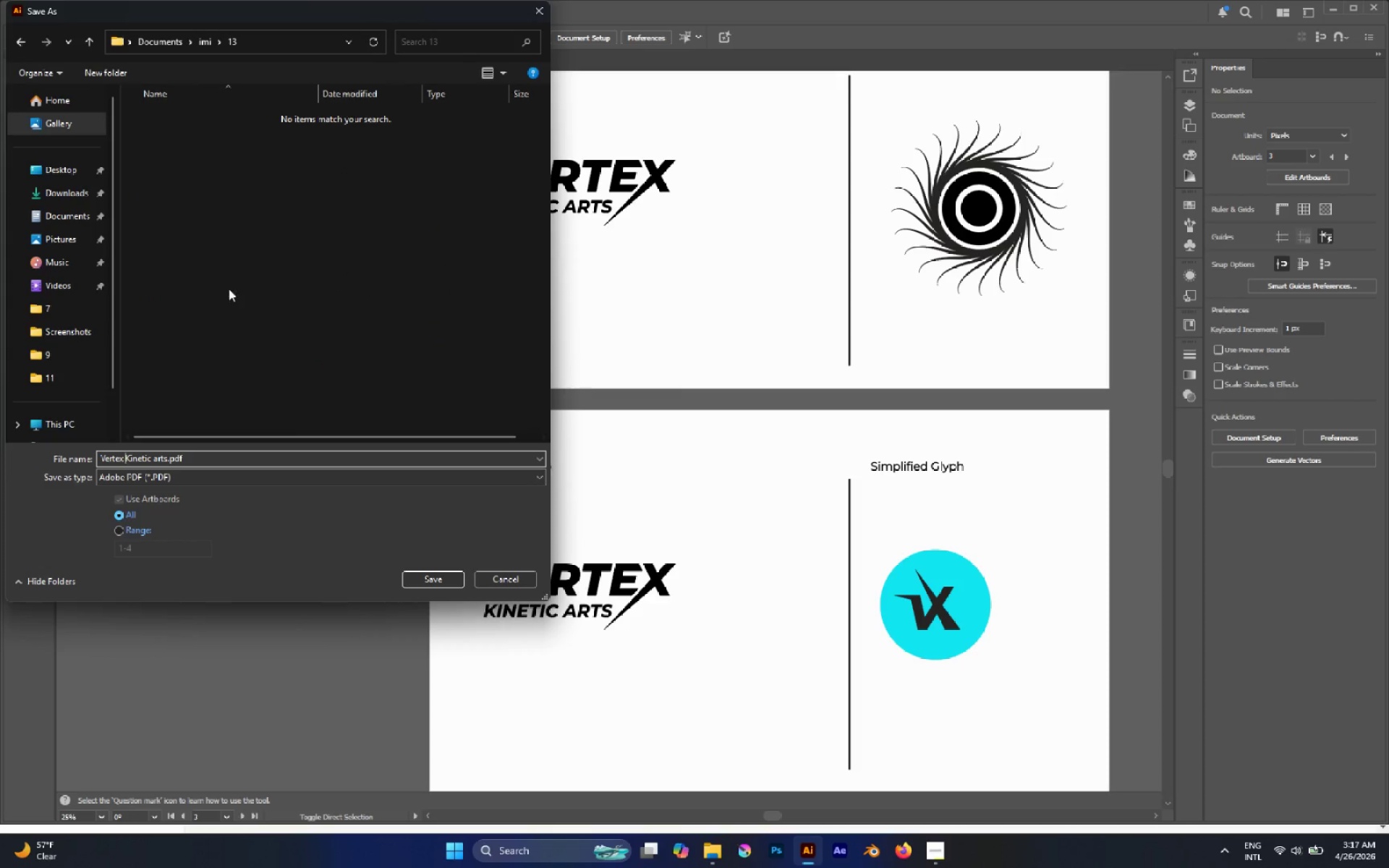 
left_click([236, 482])
 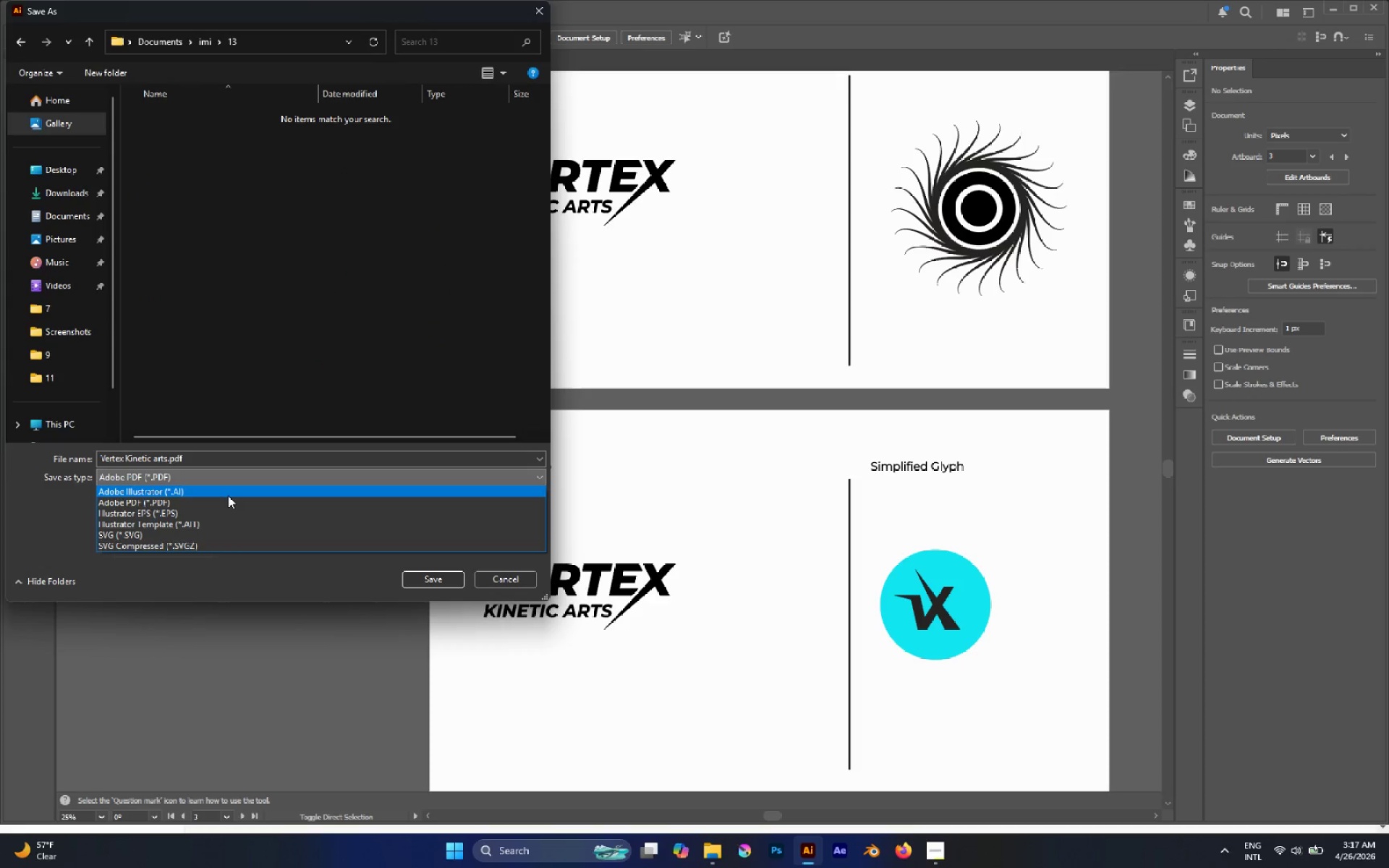 
left_click([228, 495])
 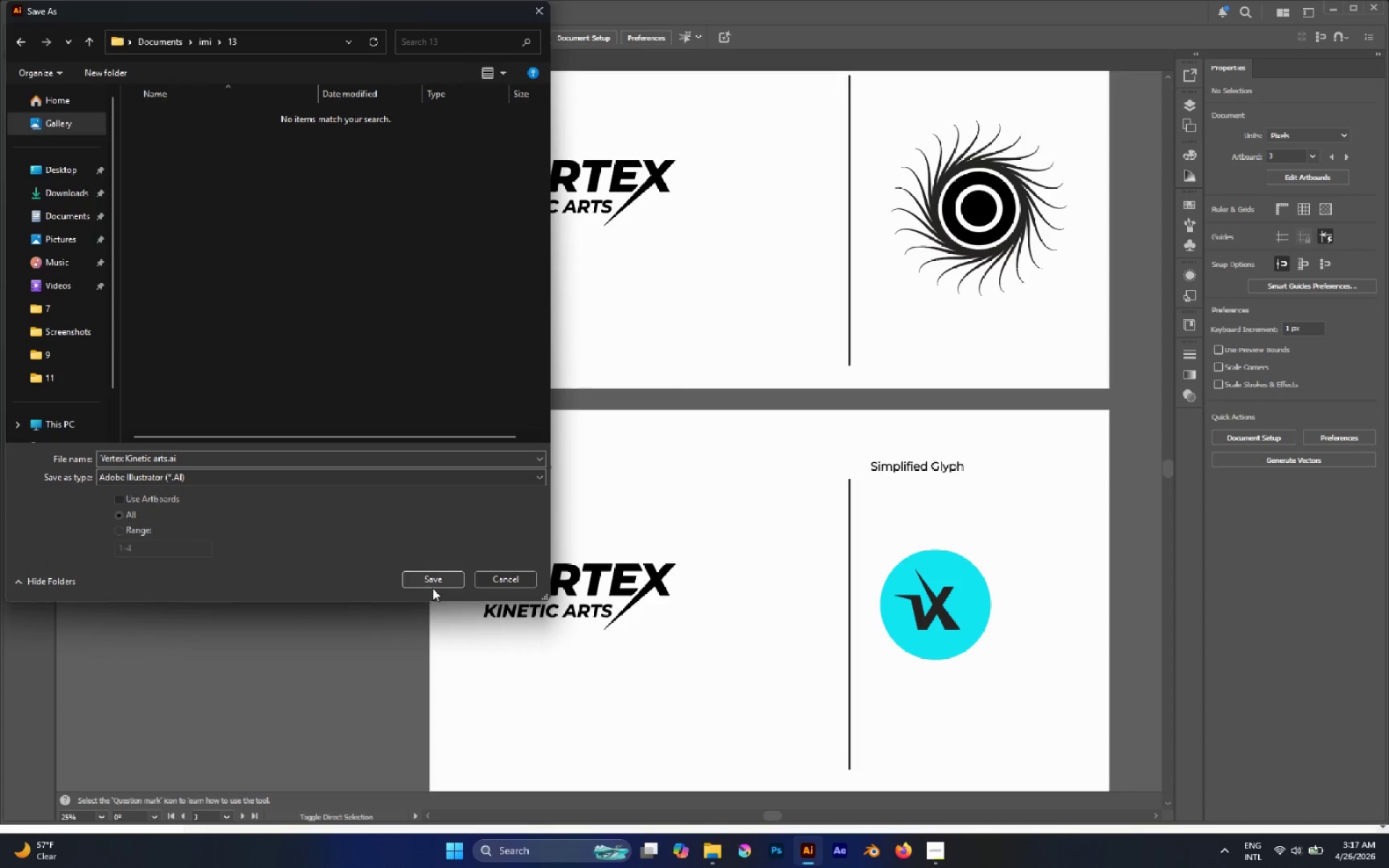 
left_click([433, 585])
 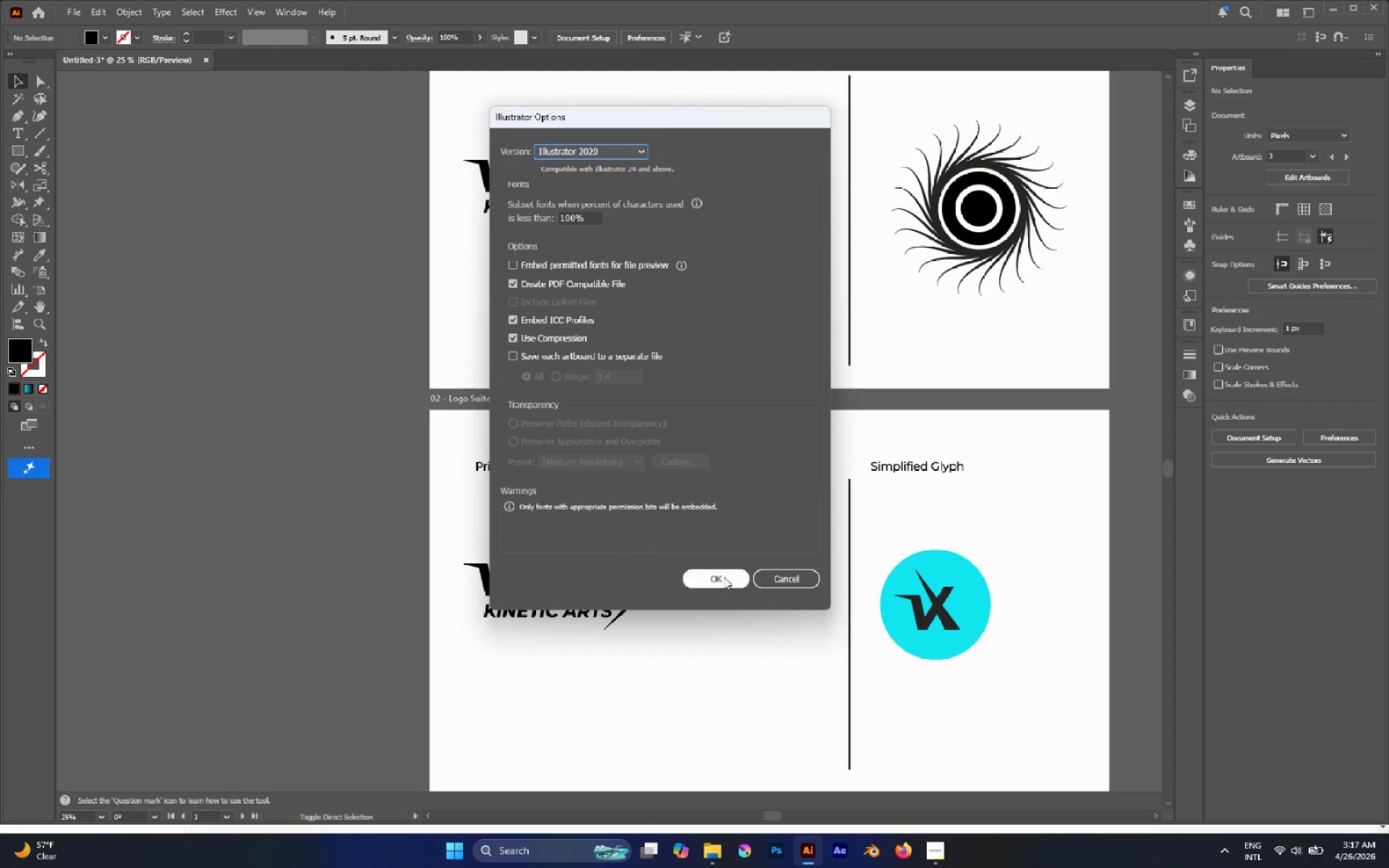 
left_click([725, 579])
 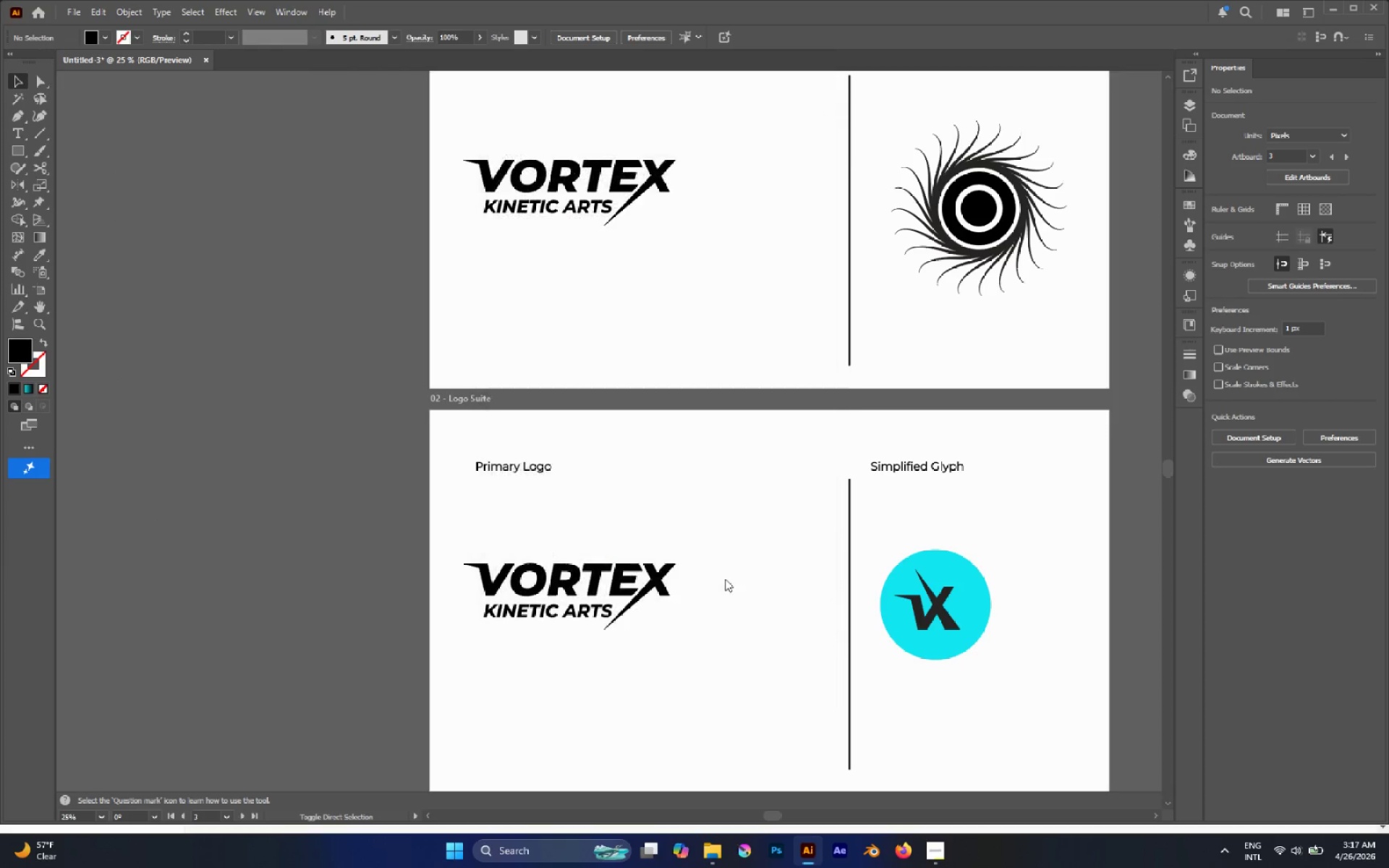 
hold_key(key=AltLeft, duration=0.77)
scroll: coordinate [687, 494], scroll_direction: down, amount: 21.0
 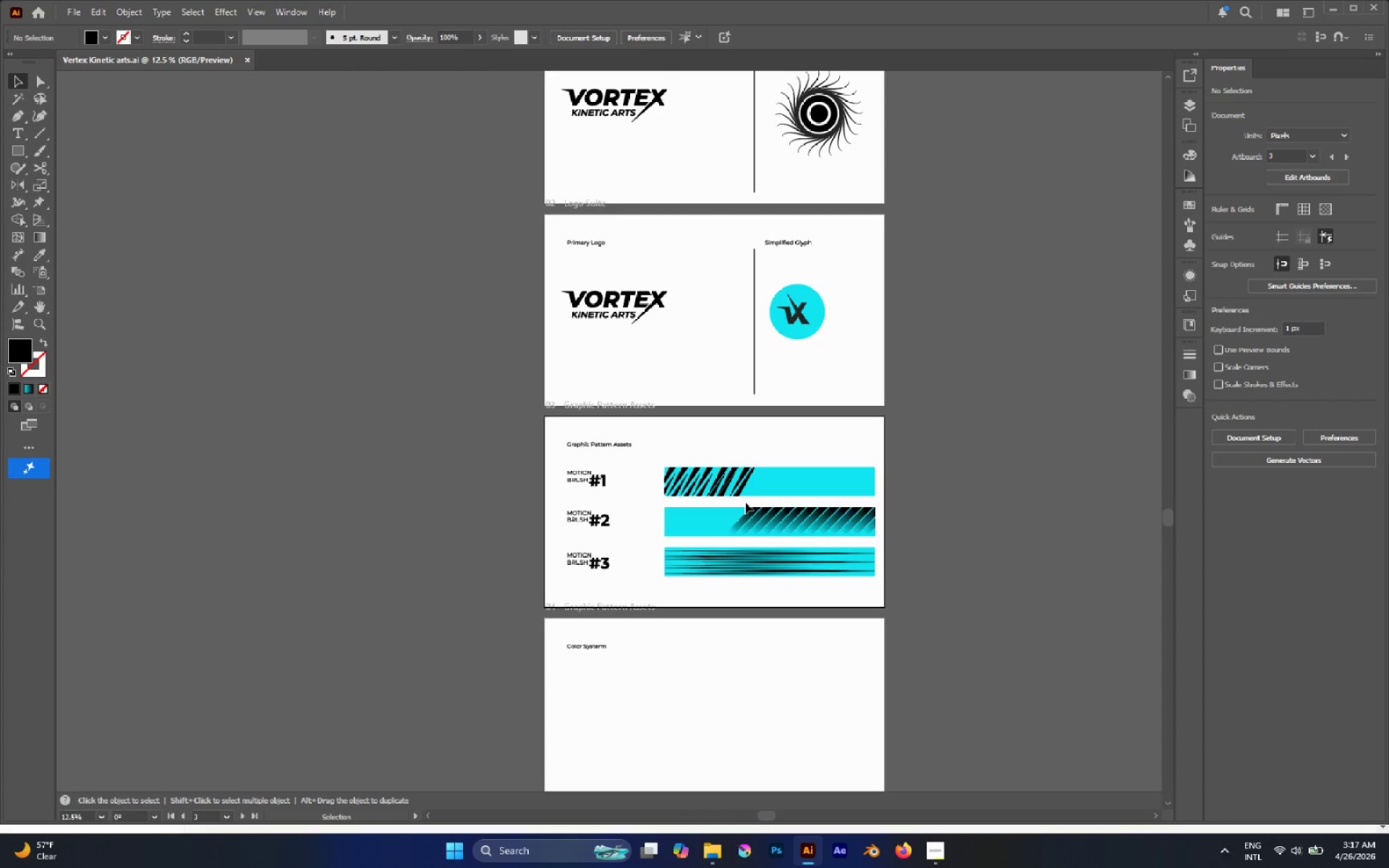 
hold_key(key=AltLeft, duration=0.78)
 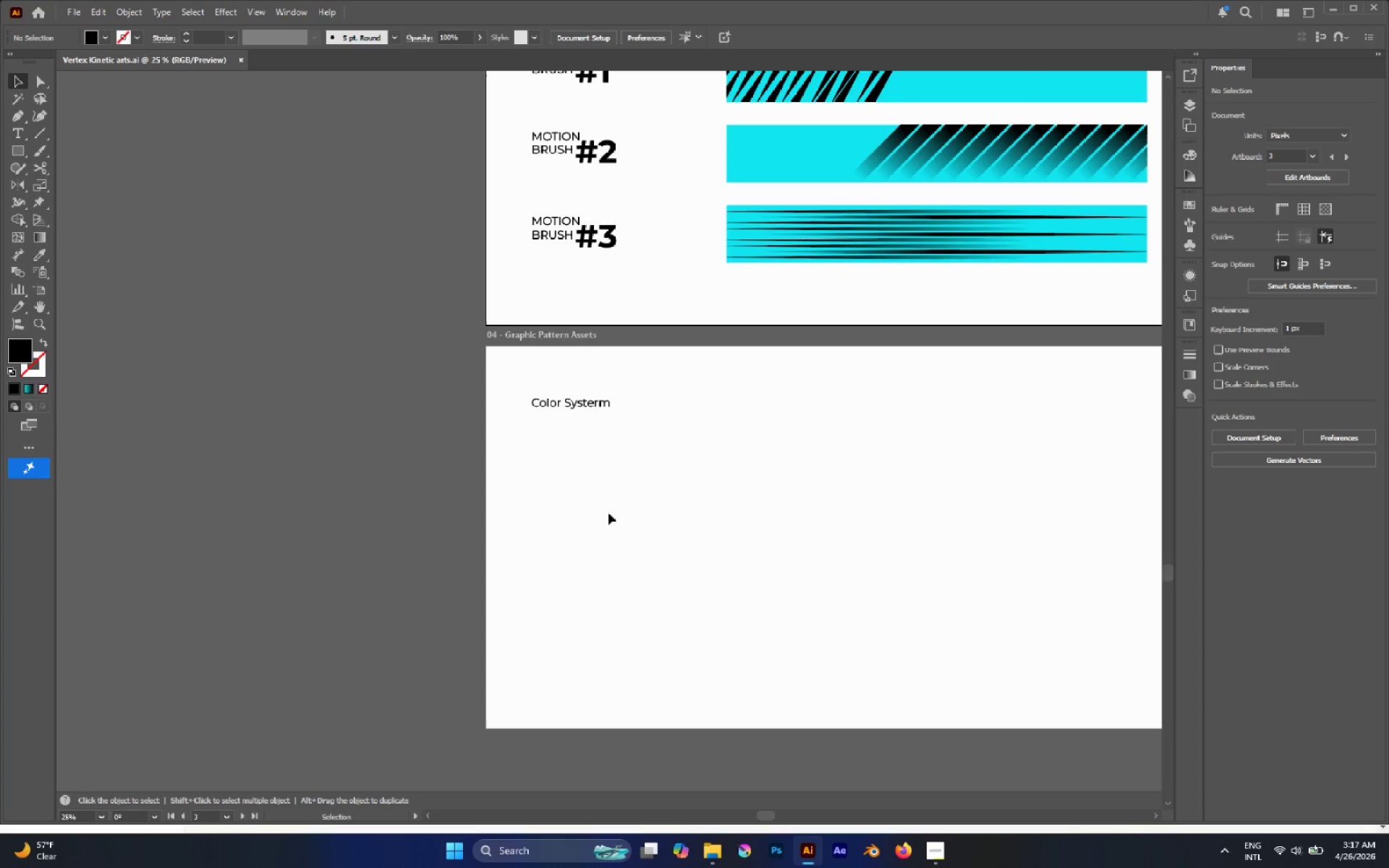 
scroll: coordinate [742, 499], scroll_direction: down, amount: 9.0
 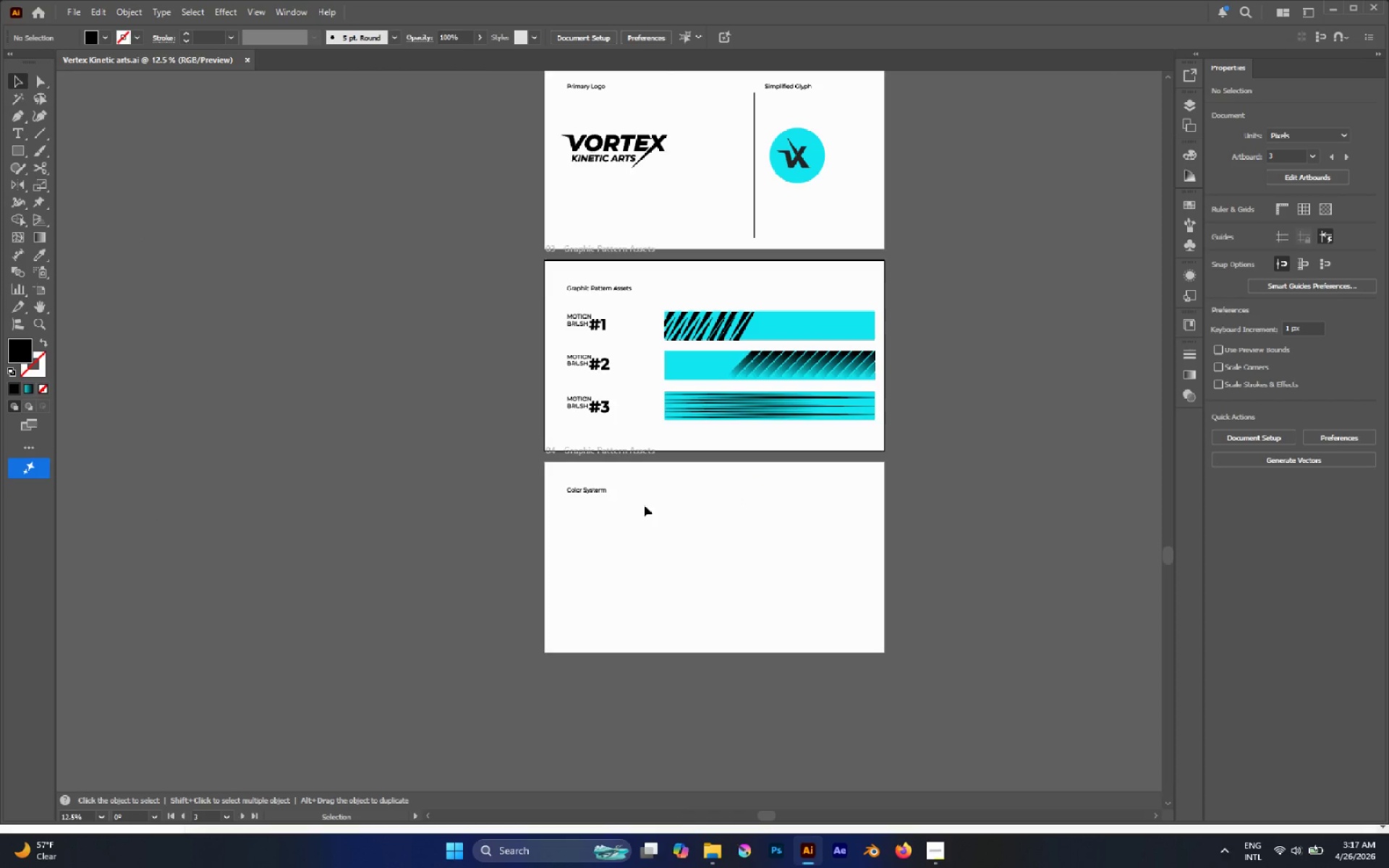 
scroll: coordinate [603, 508], scroll_direction: up, amount: 1.0
 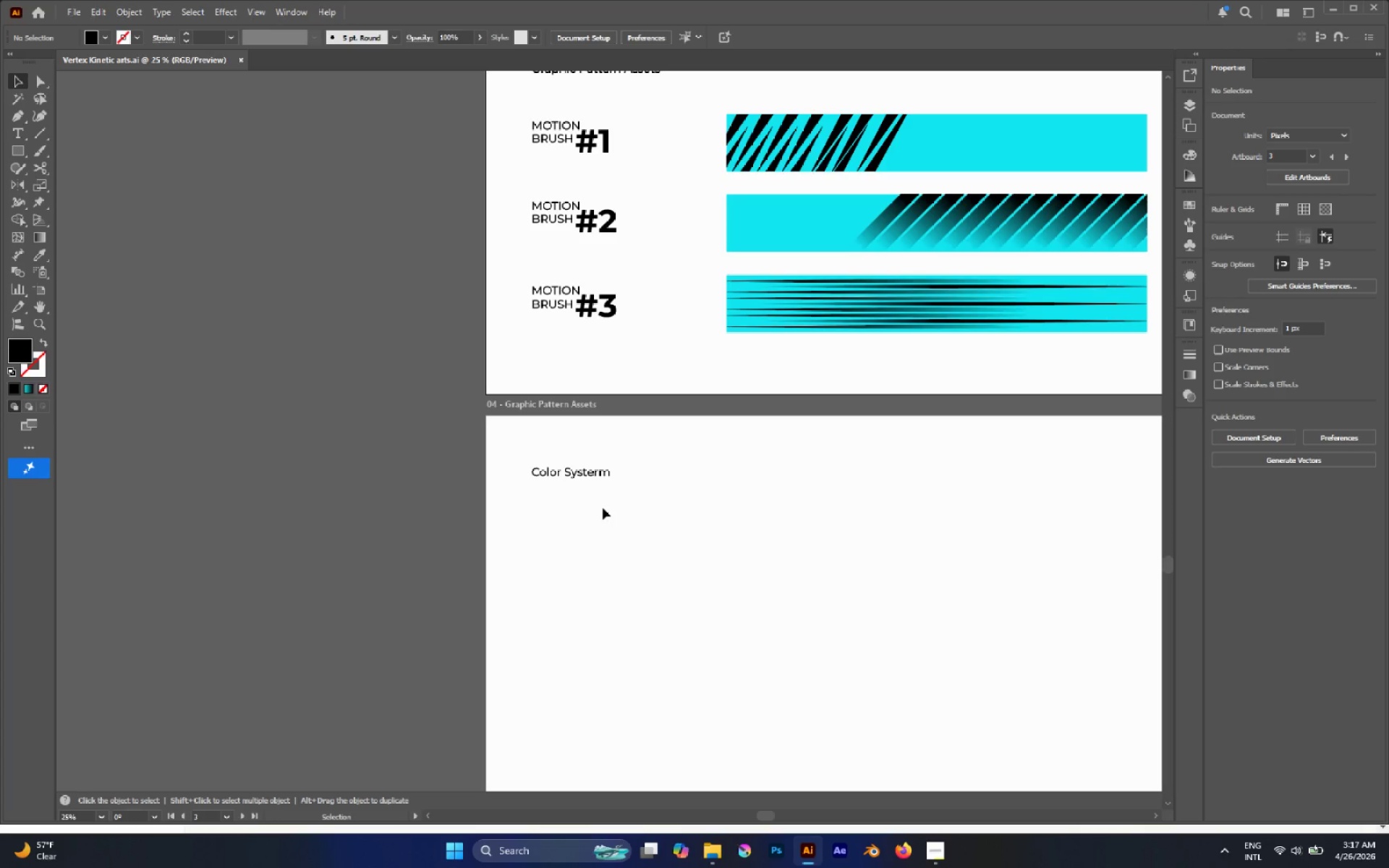 
scroll: coordinate [602, 508], scroll_direction: down, amount: 3.0
 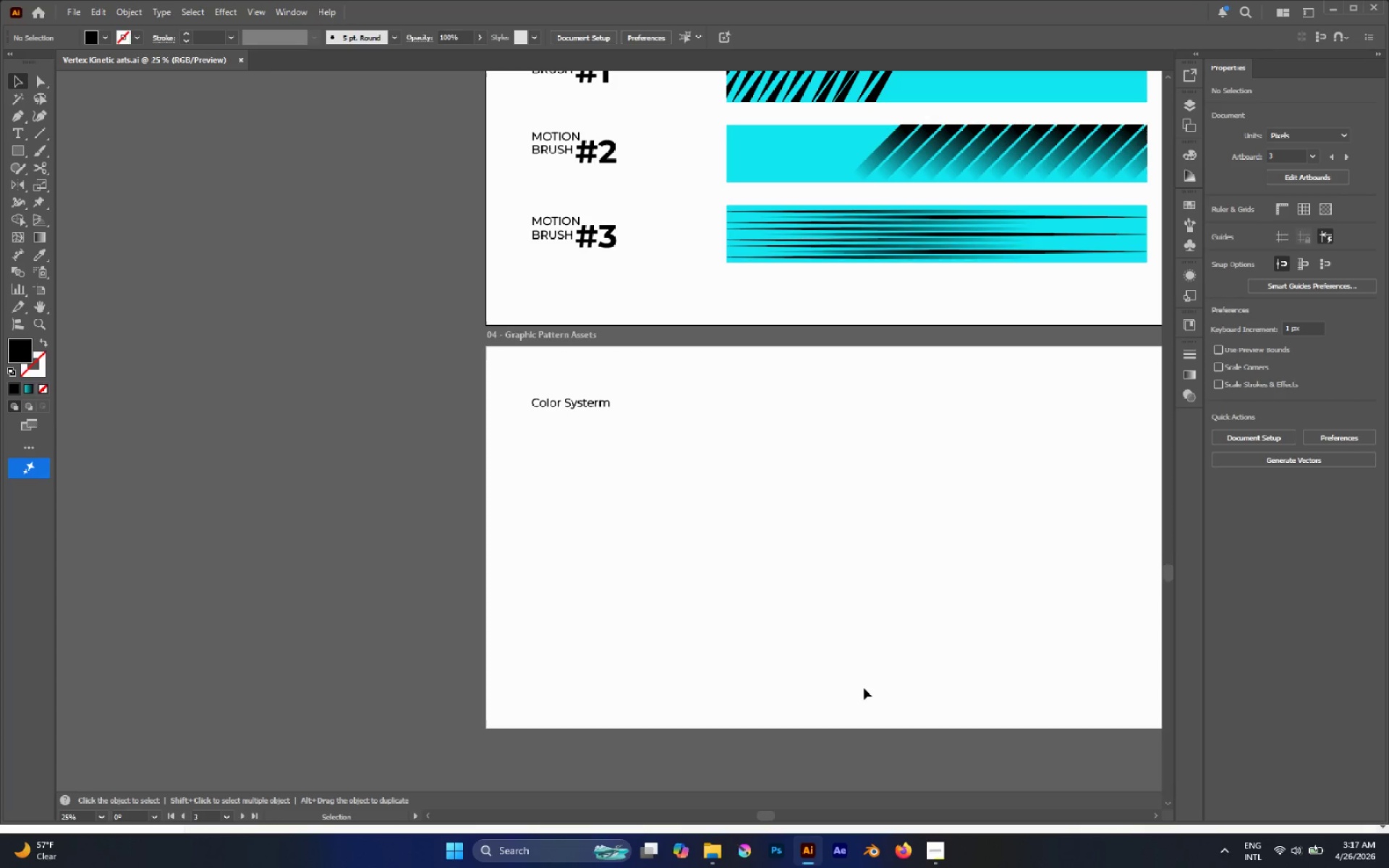 
hold_key(key=AltLeft, duration=0.89)
 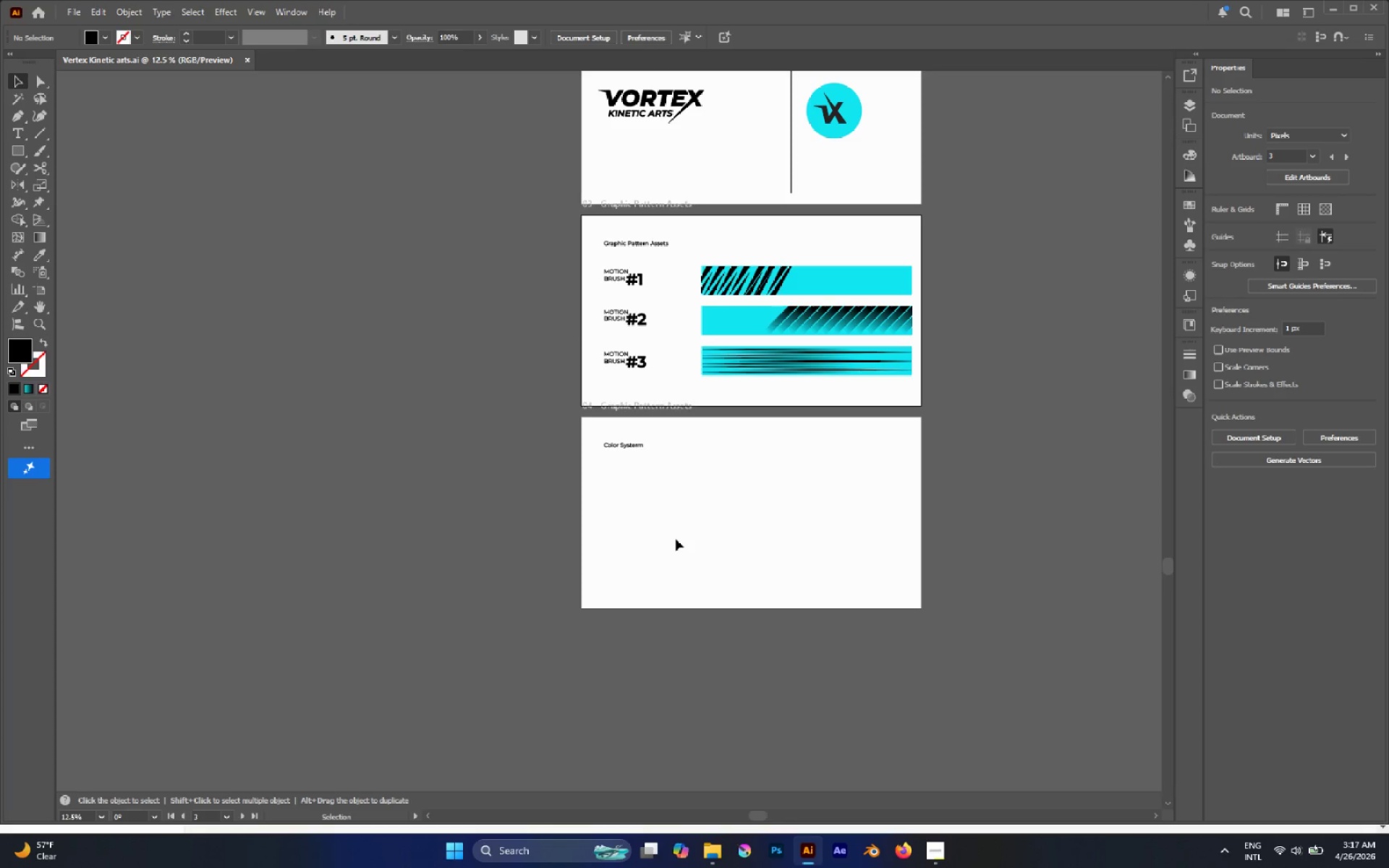 
scroll: coordinate [676, 539], scroll_direction: down, amount: 7.0
 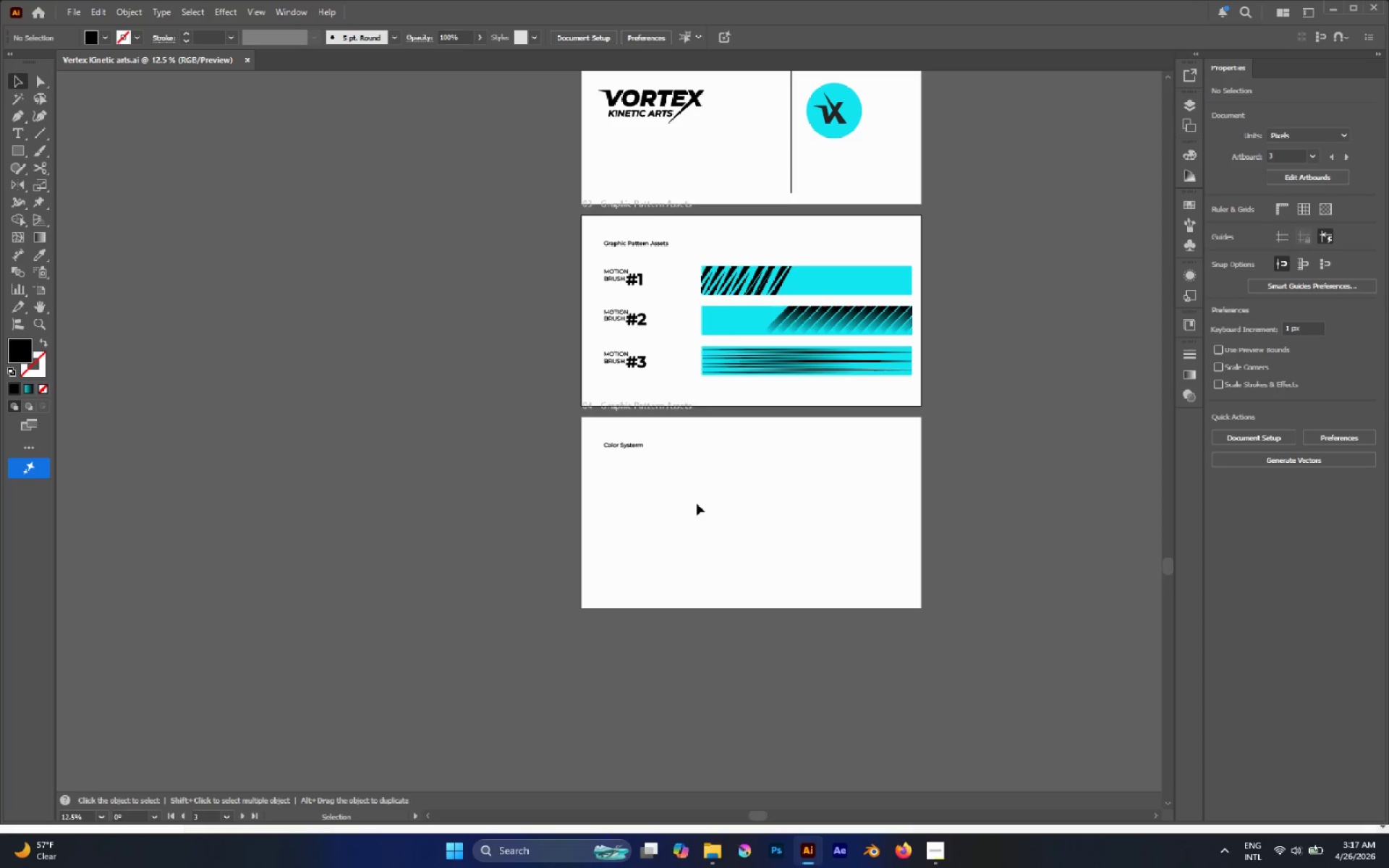 
key(M)
 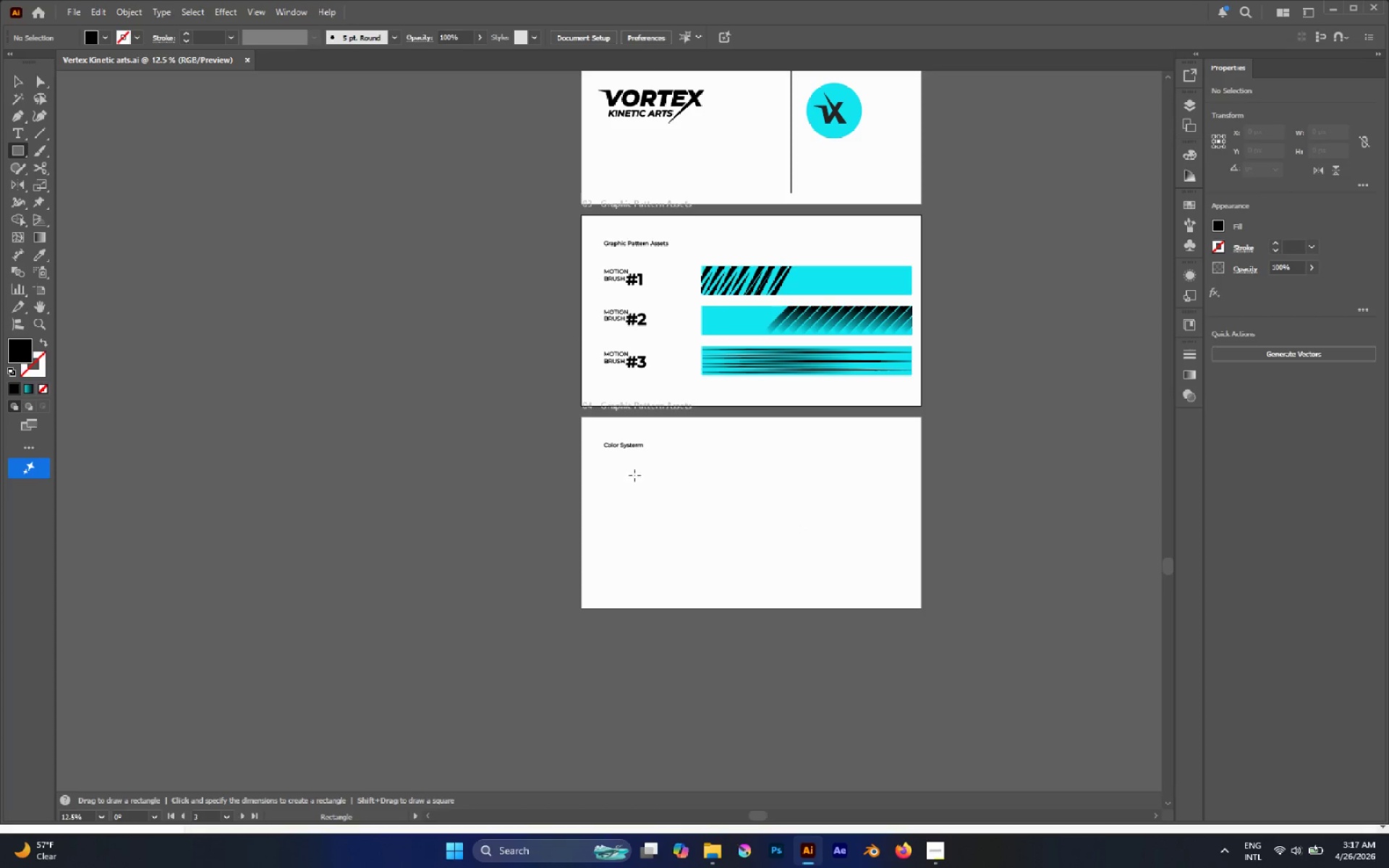 
left_click_drag(start_coordinate=[608, 464], to_coordinate=[670, 542])
 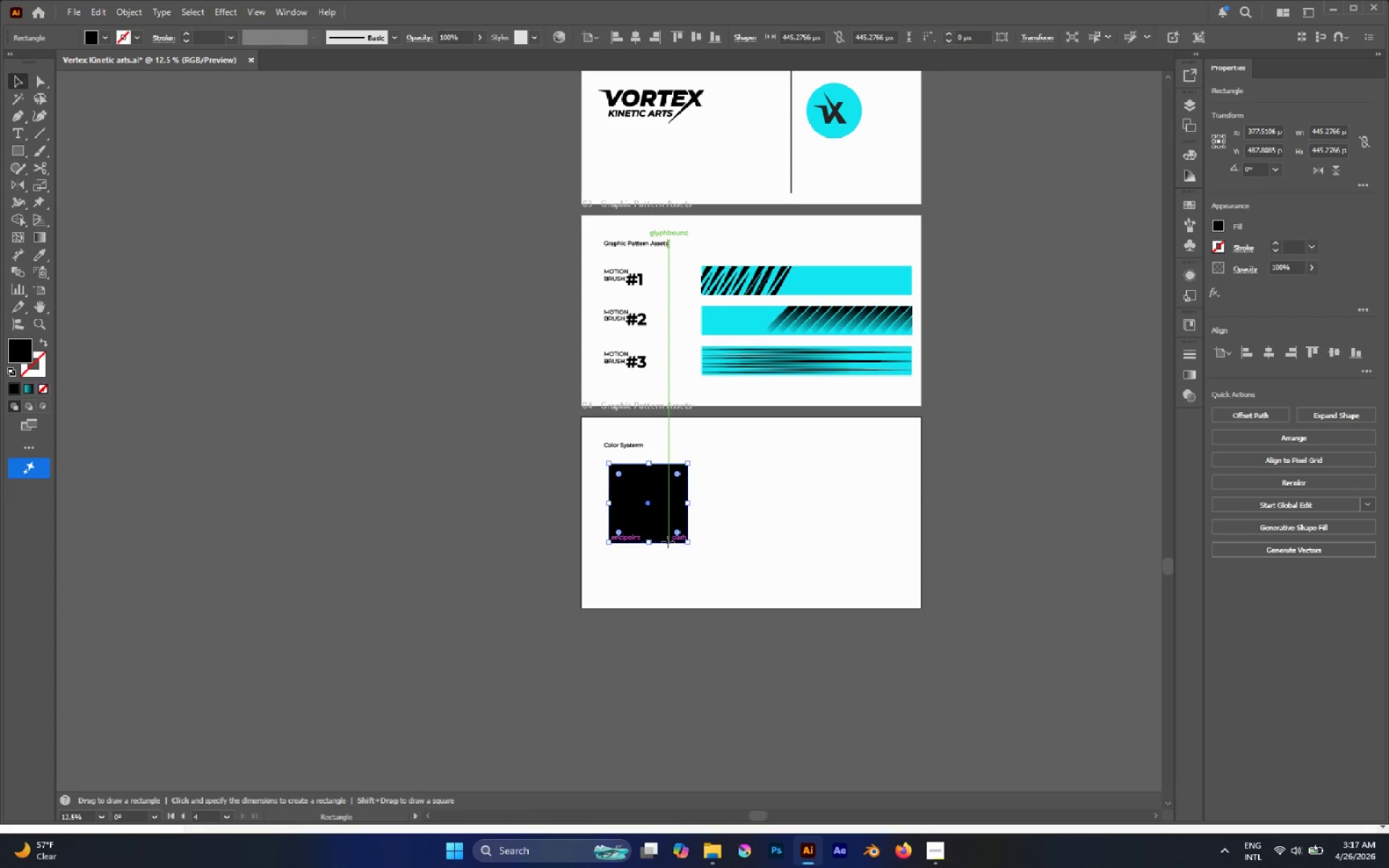 
hold_key(key=ShiftLeft, duration=1.76)
 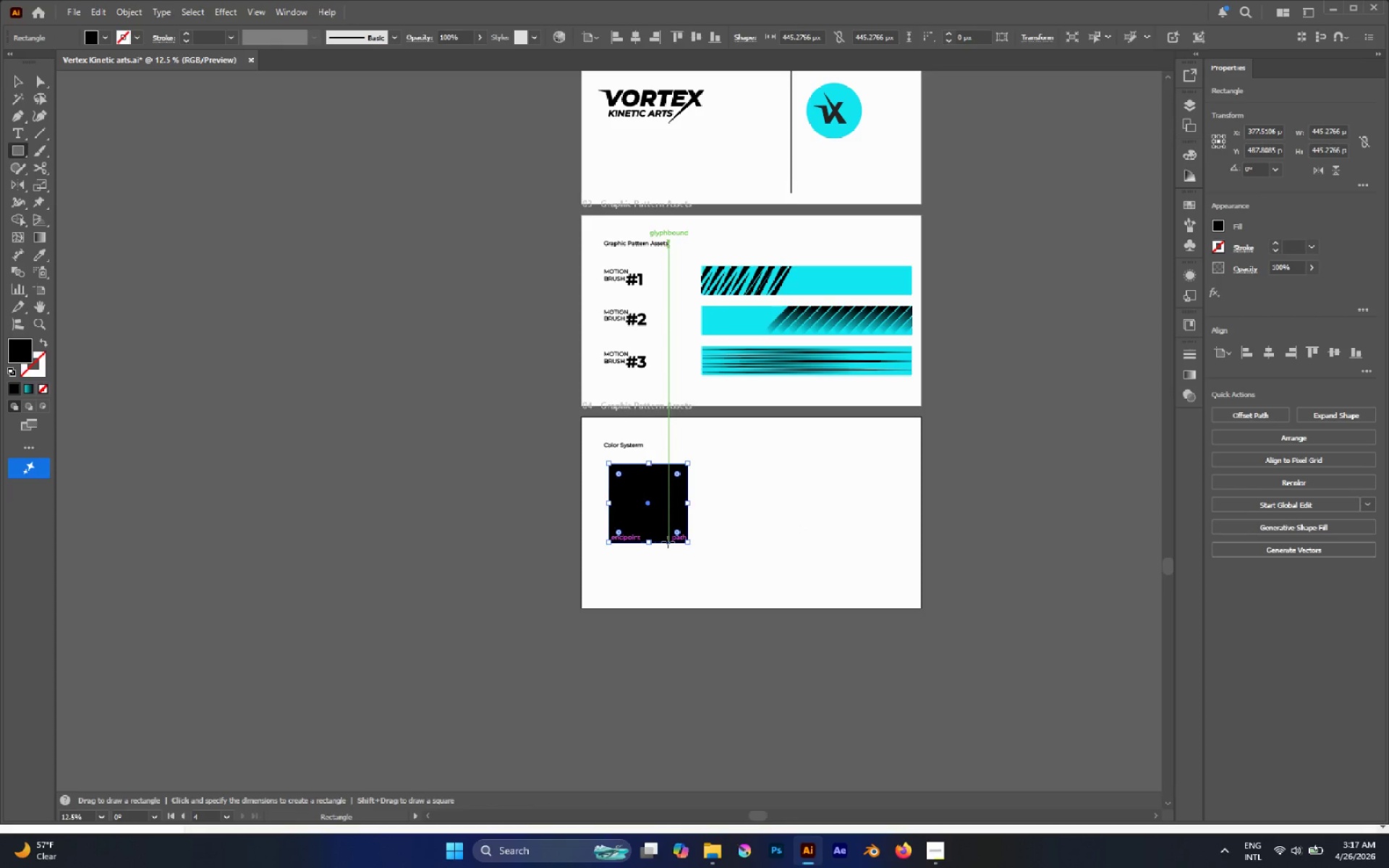 
key(V)
 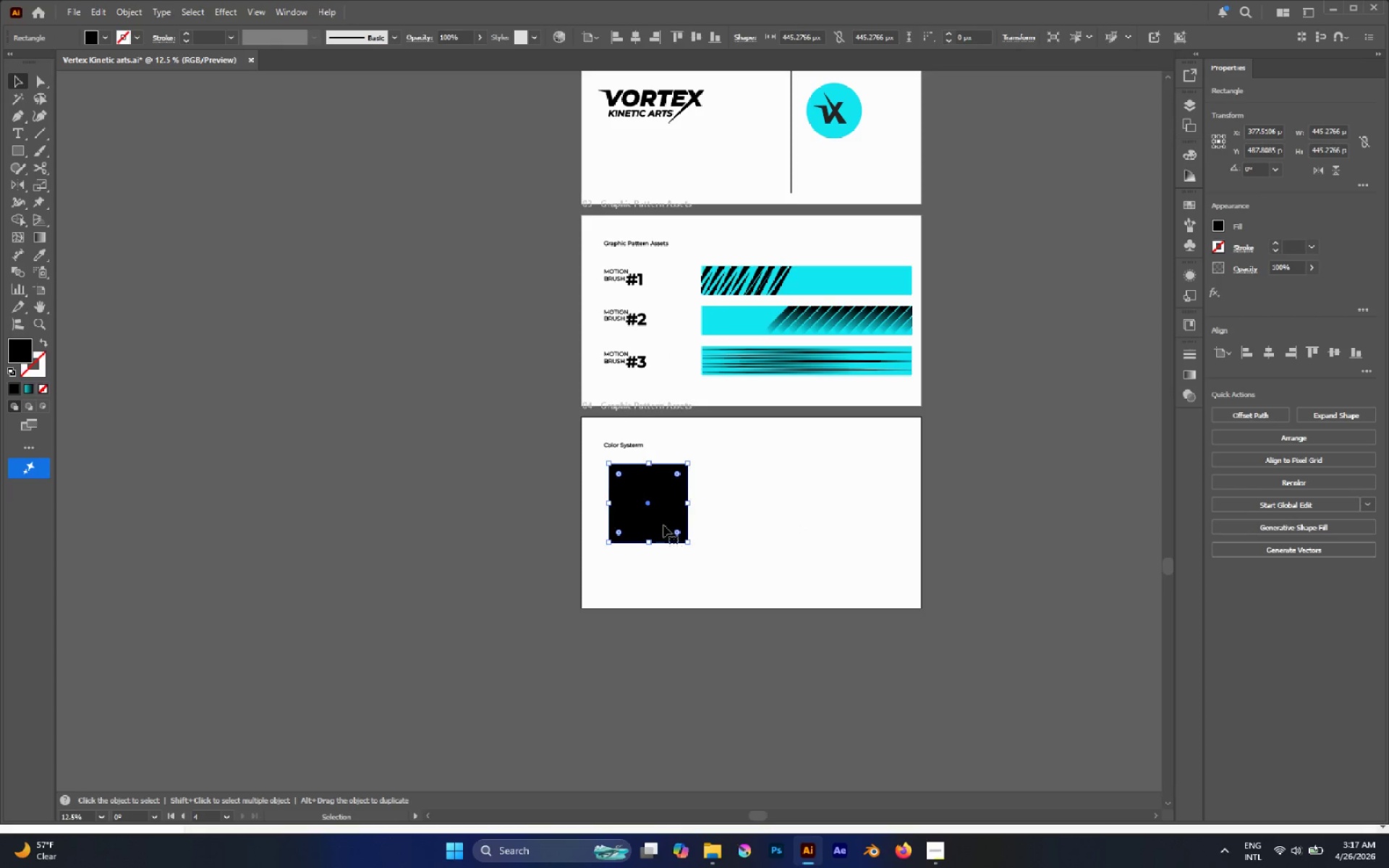 
hold_key(key=AltLeft, duration=3.28)
left_click_drag(start_coordinate=[662, 523], to_coordinate=[749, 520])
 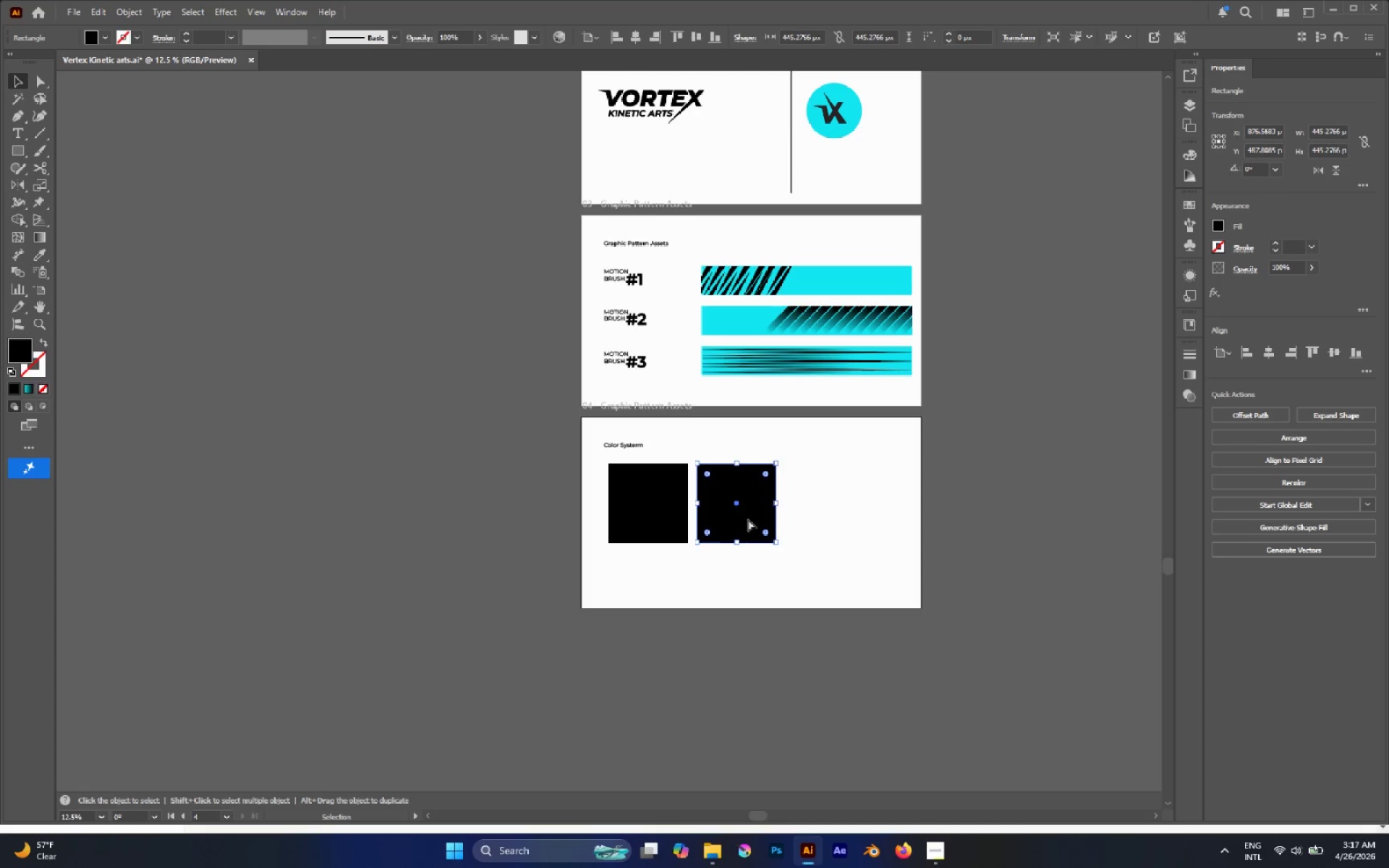 
hold_key(key=ShiftLeft, duration=1.72)
 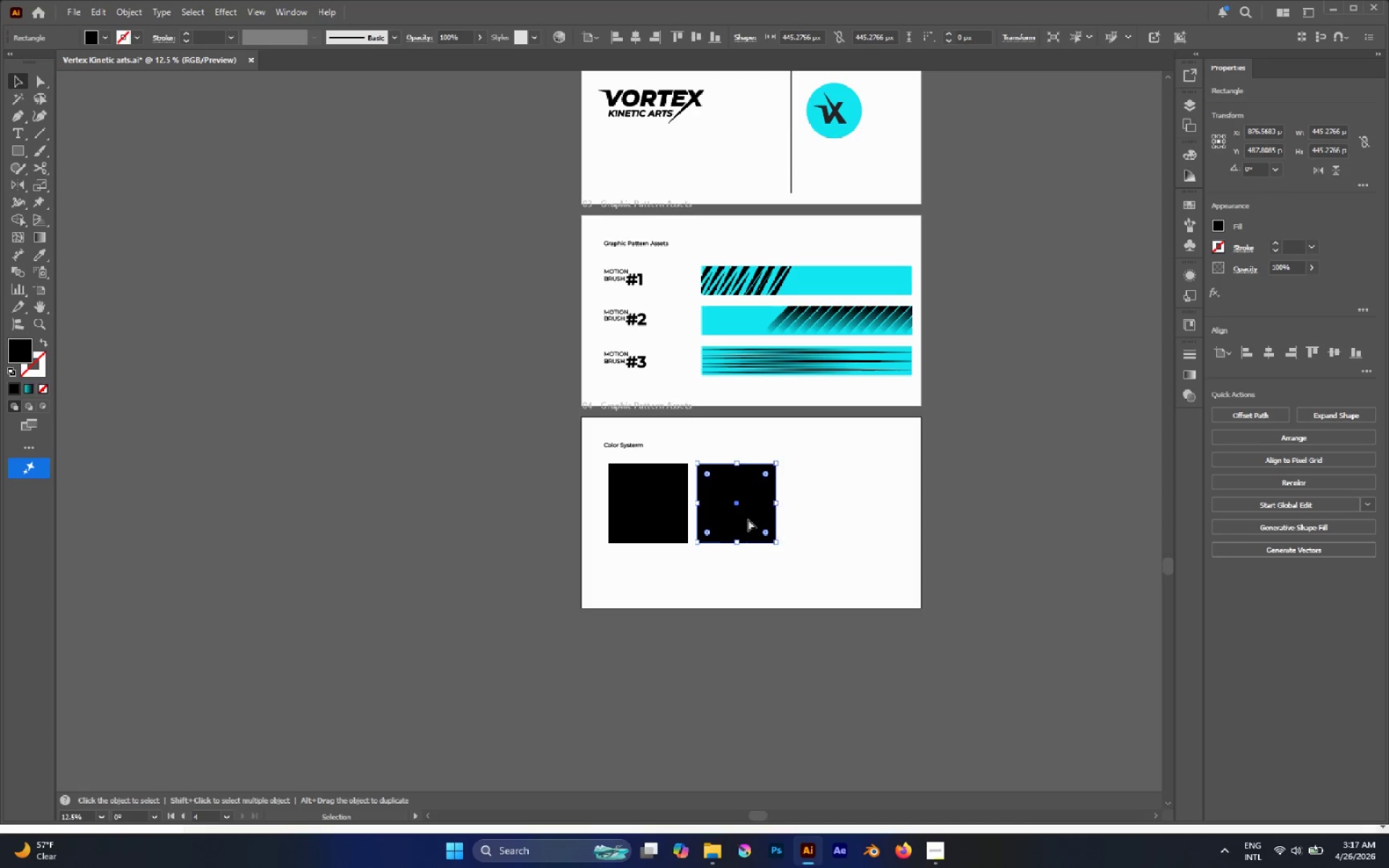 
key(Control+D)
 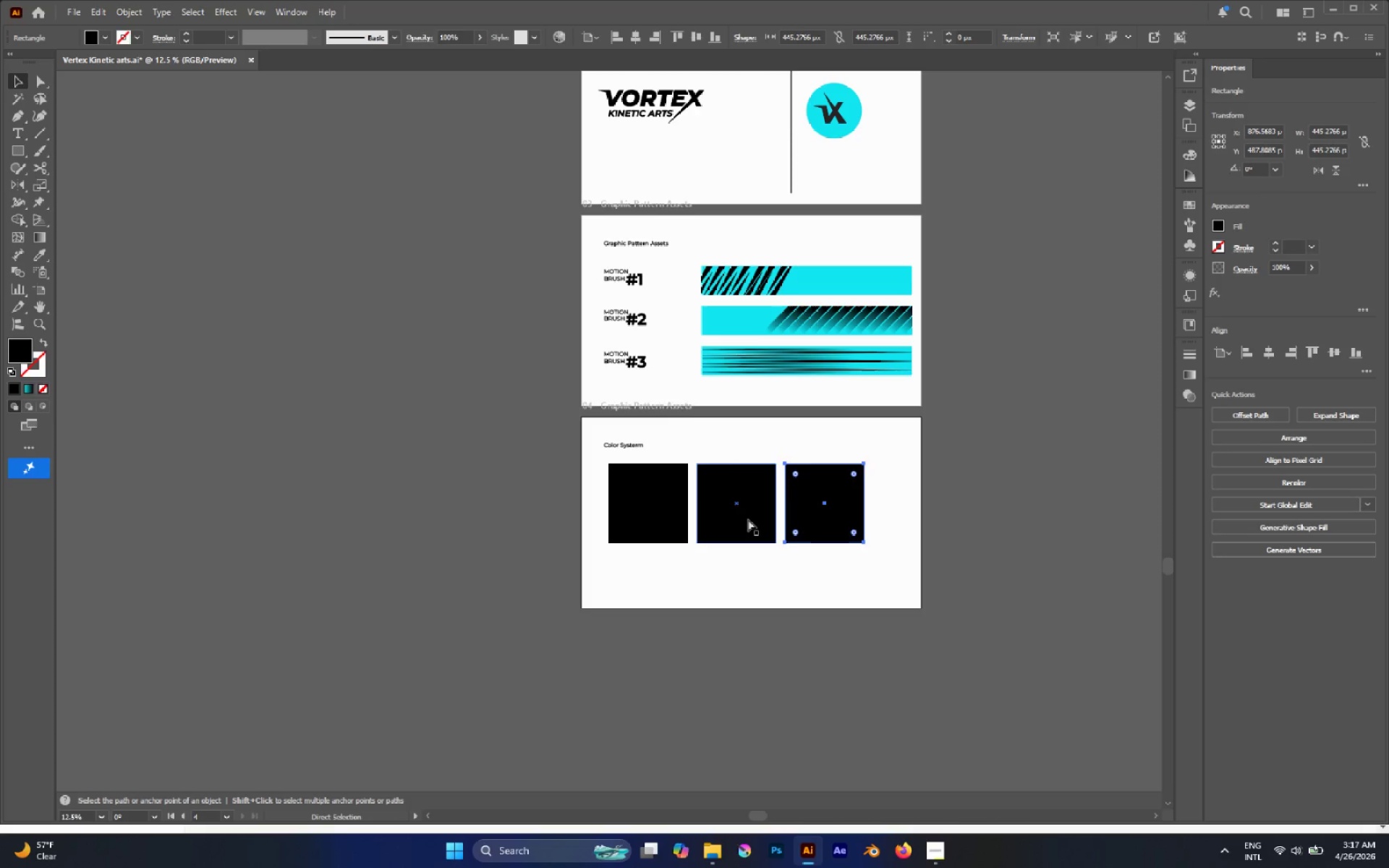 
key(Control+D)
 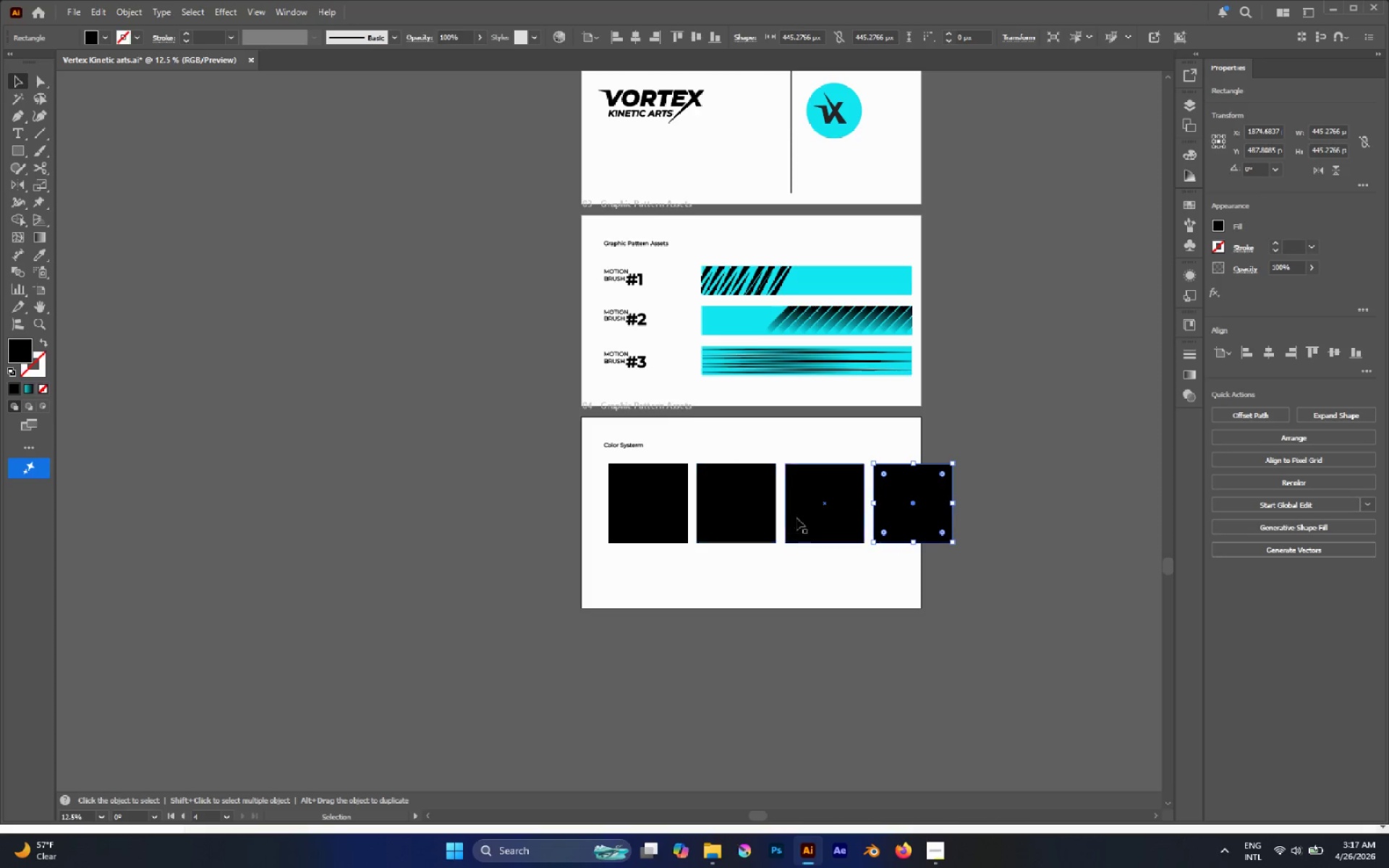 
left_click([802, 516])
 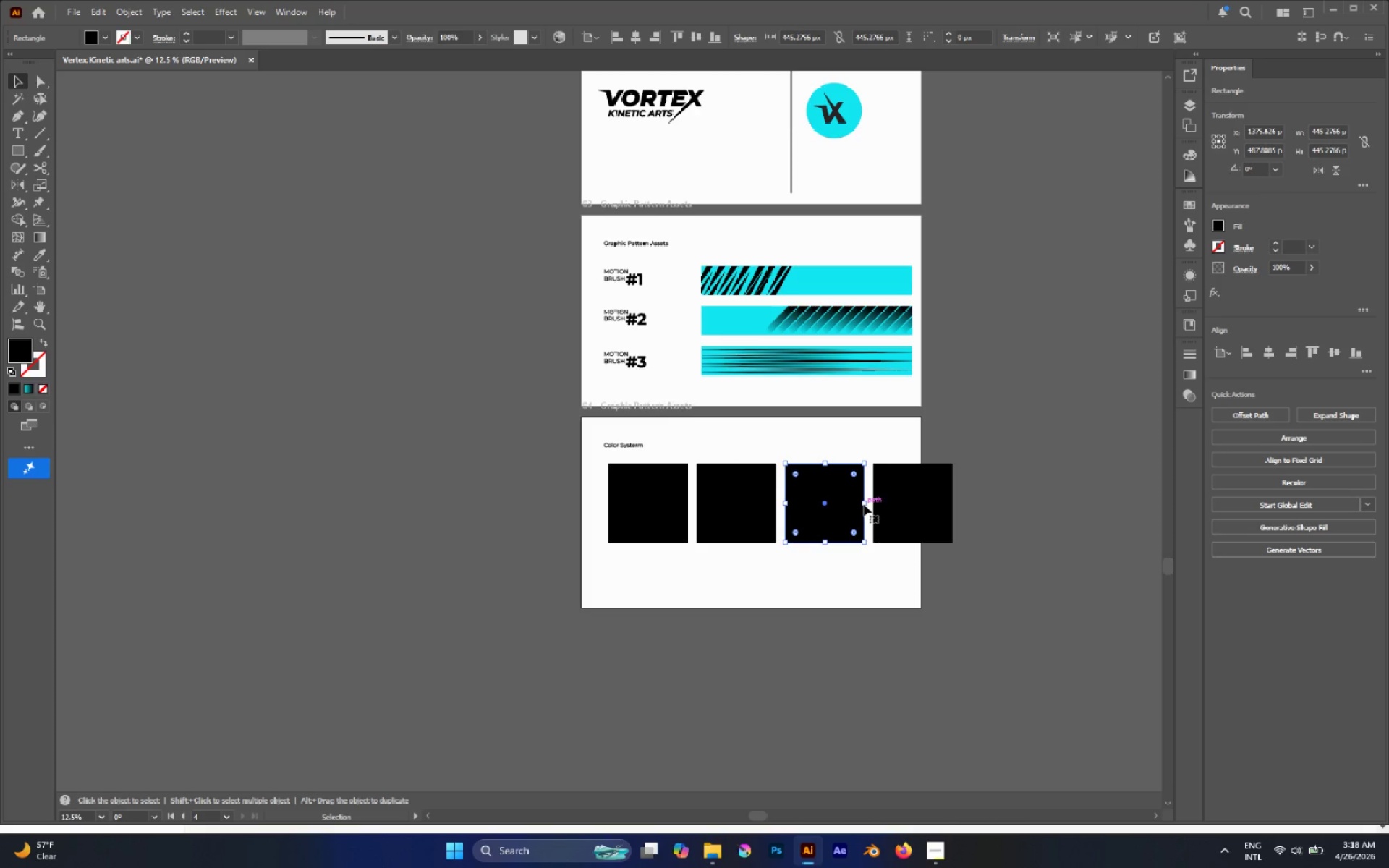 
left_click_drag(start_coordinate=[864, 503], to_coordinate=[816, 501])
 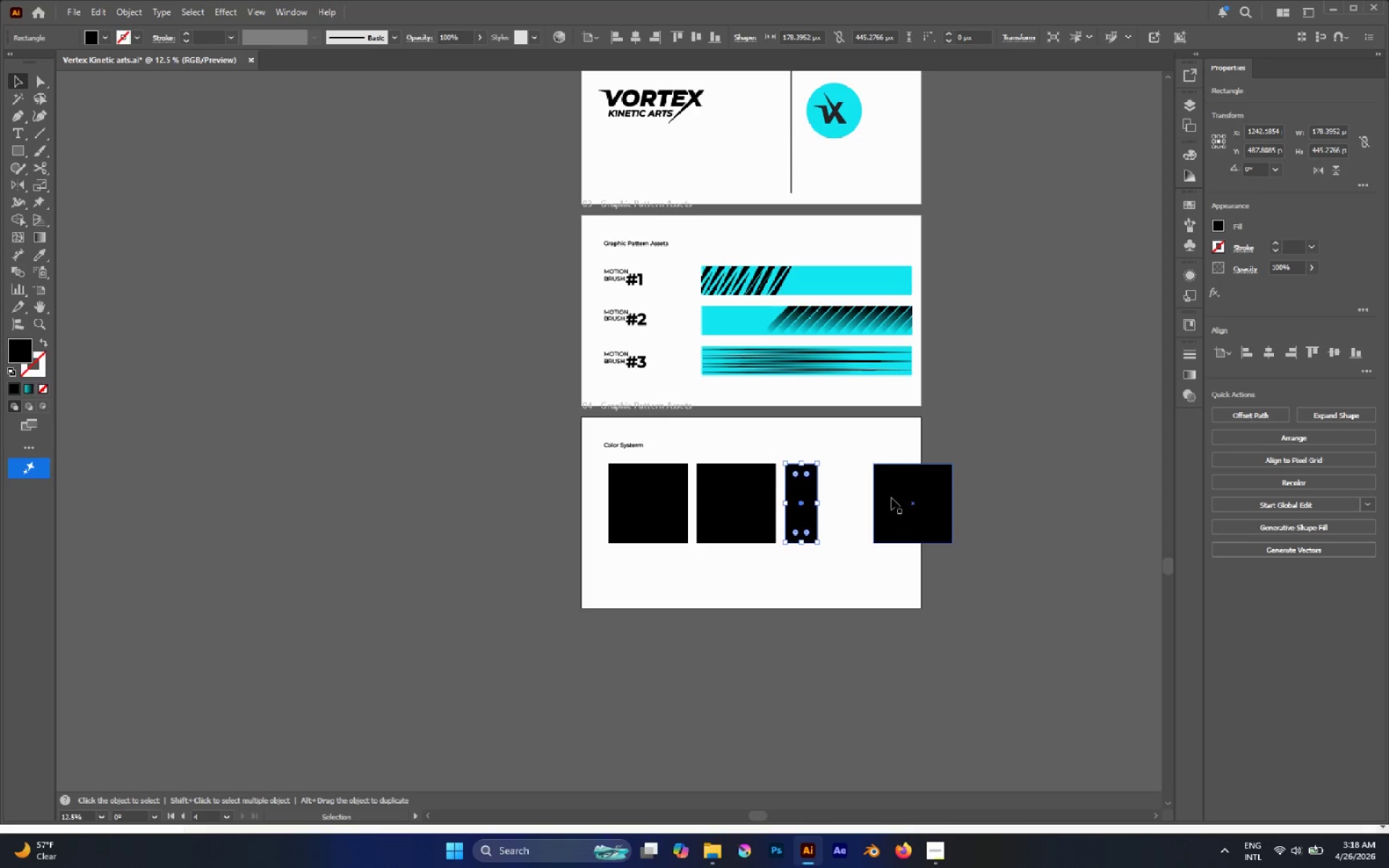 
left_click([891, 498])
 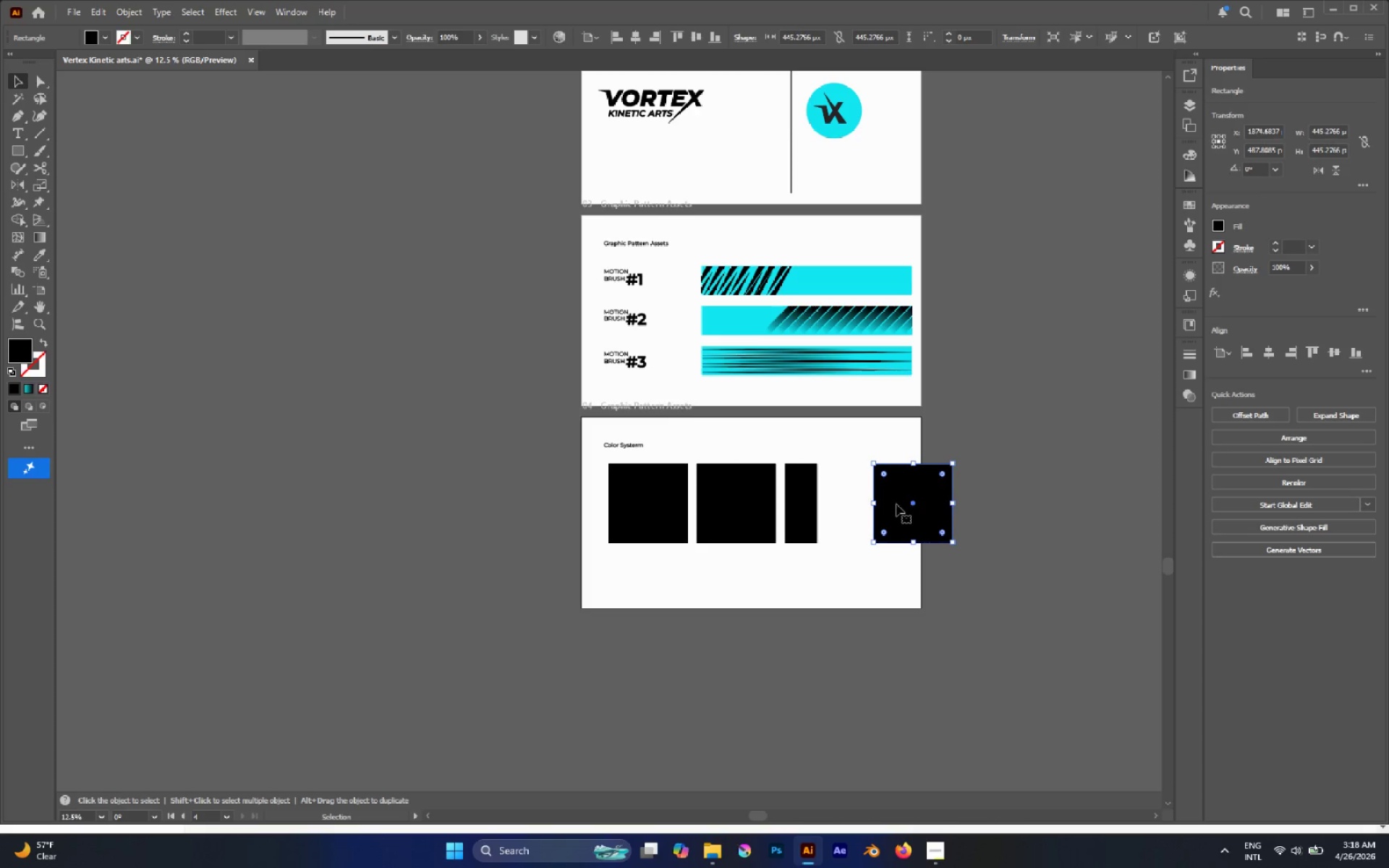 
left_click_drag(start_coordinate=[896, 504], to_coordinate=[847, 505])
 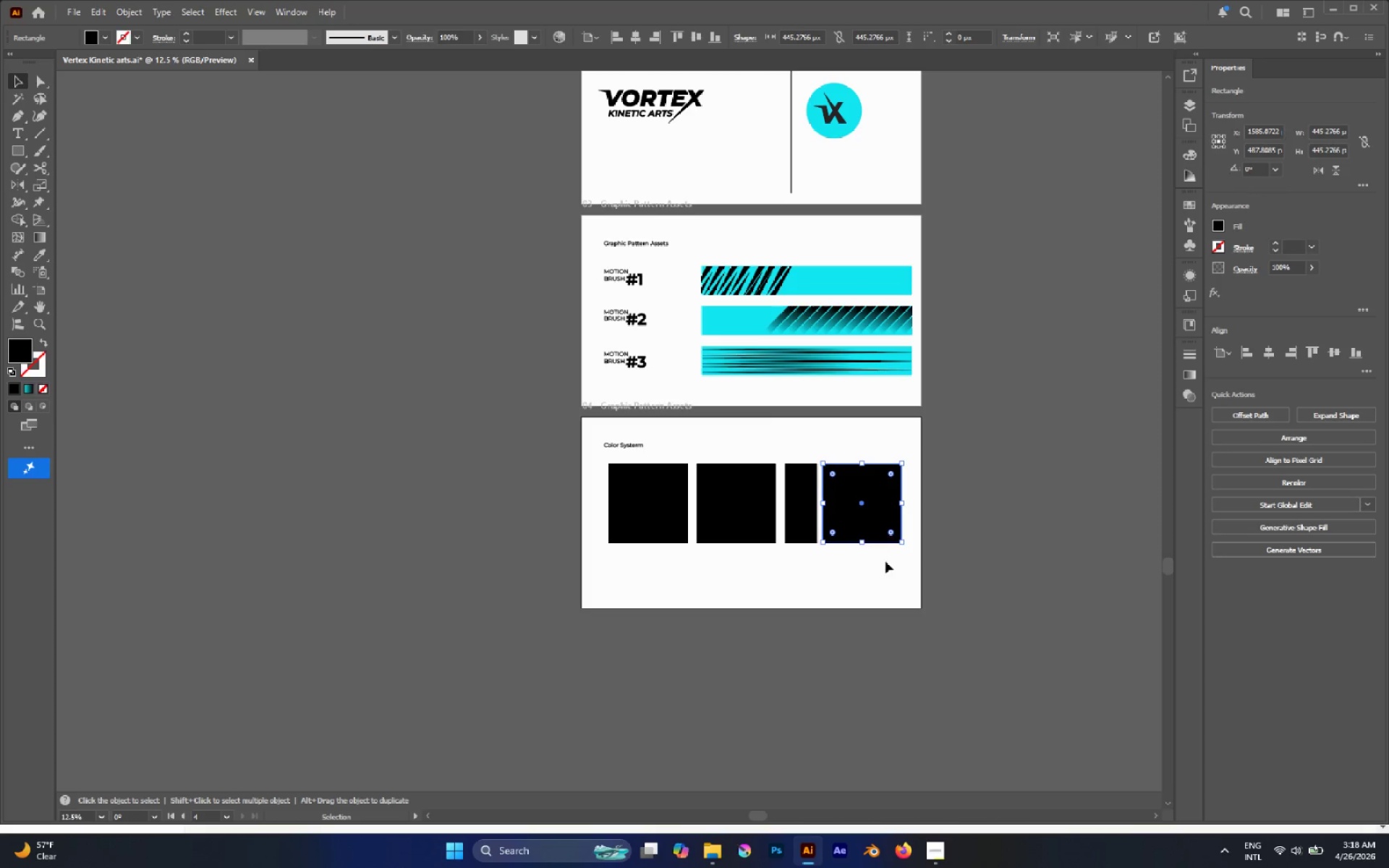 
hold_key(key=ShiftLeft, duration=1.69)
 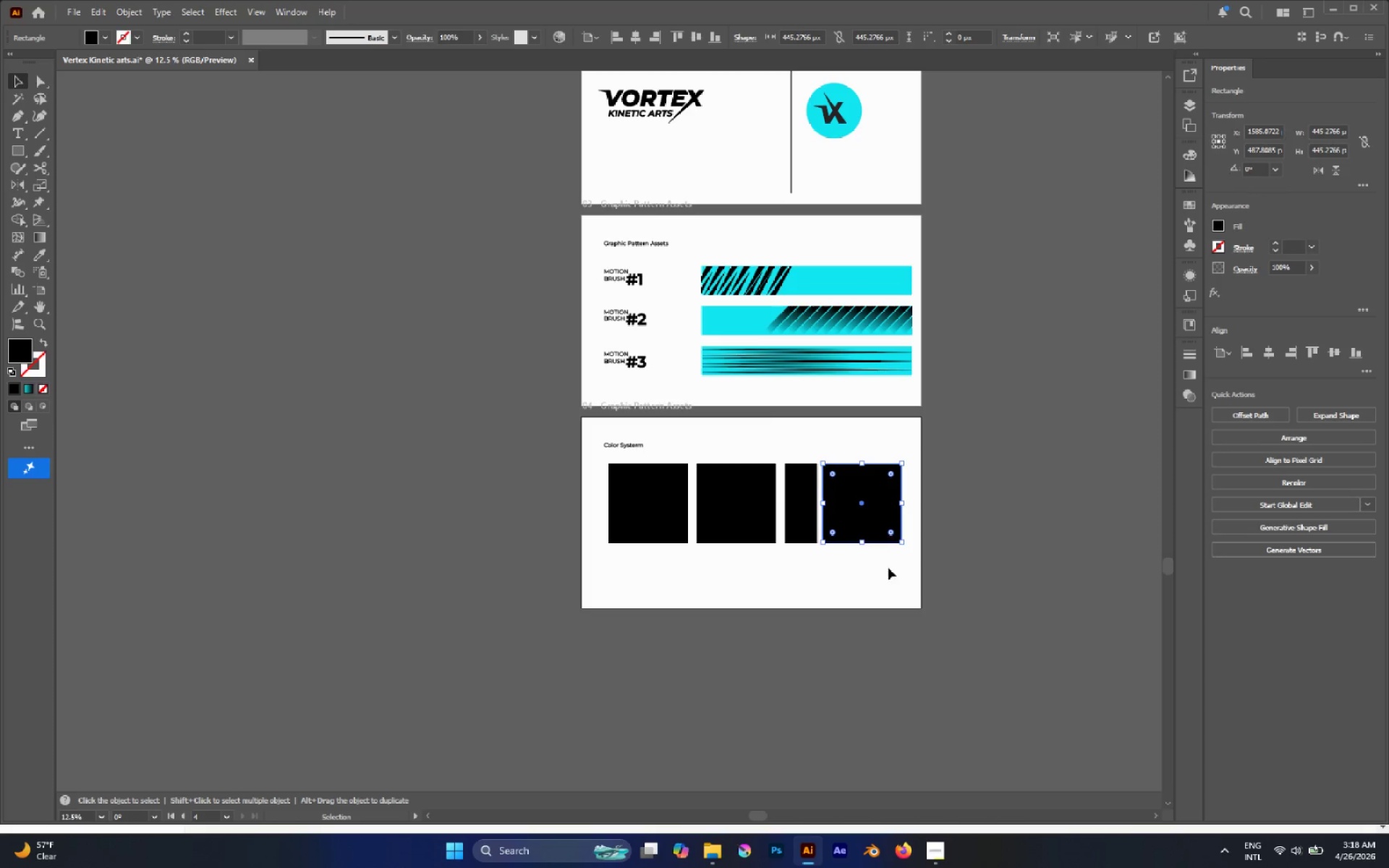 
left_click_drag(start_coordinate=[888, 568], to_coordinate=[616, 509])
 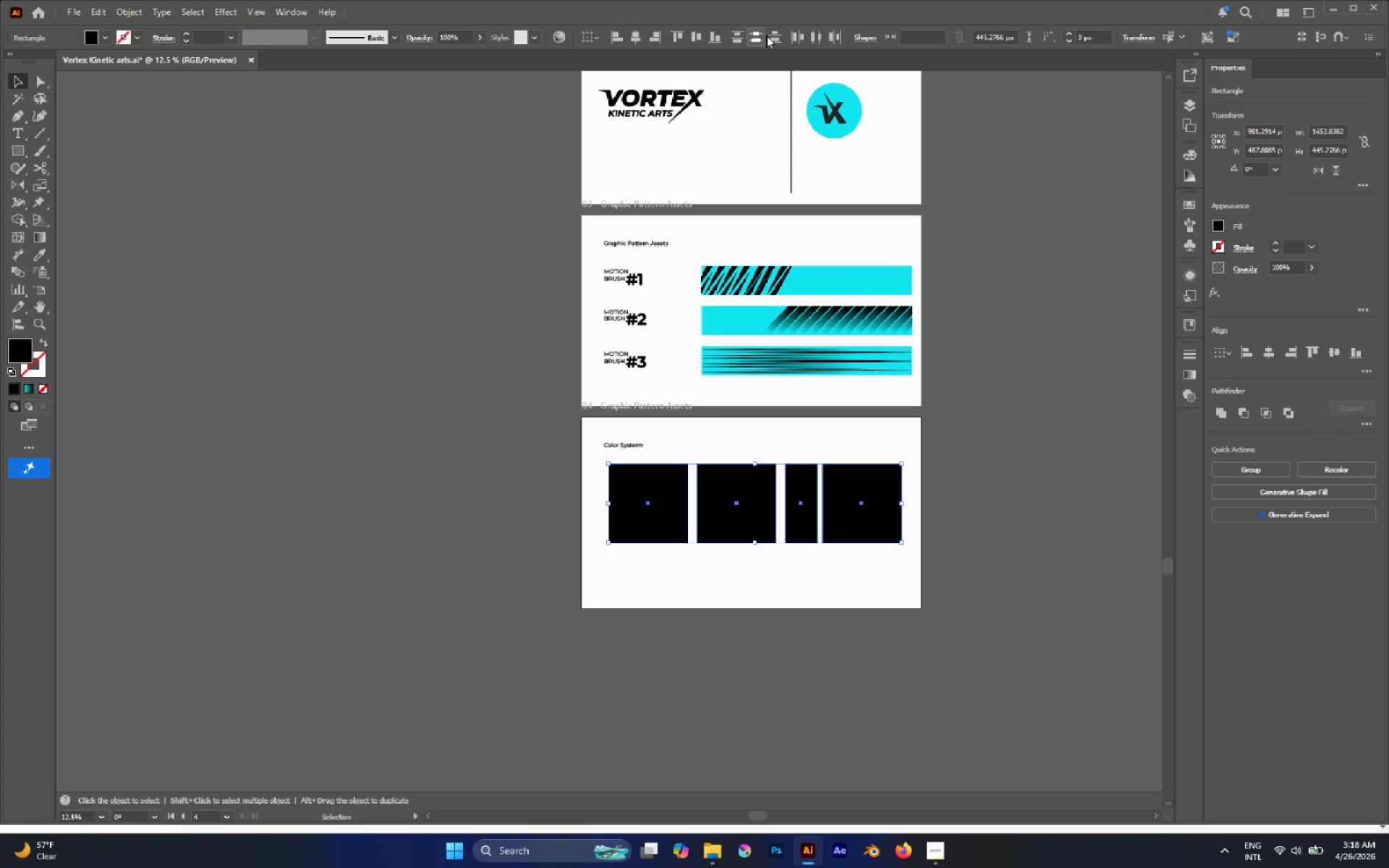 
left_click([810, 38])
 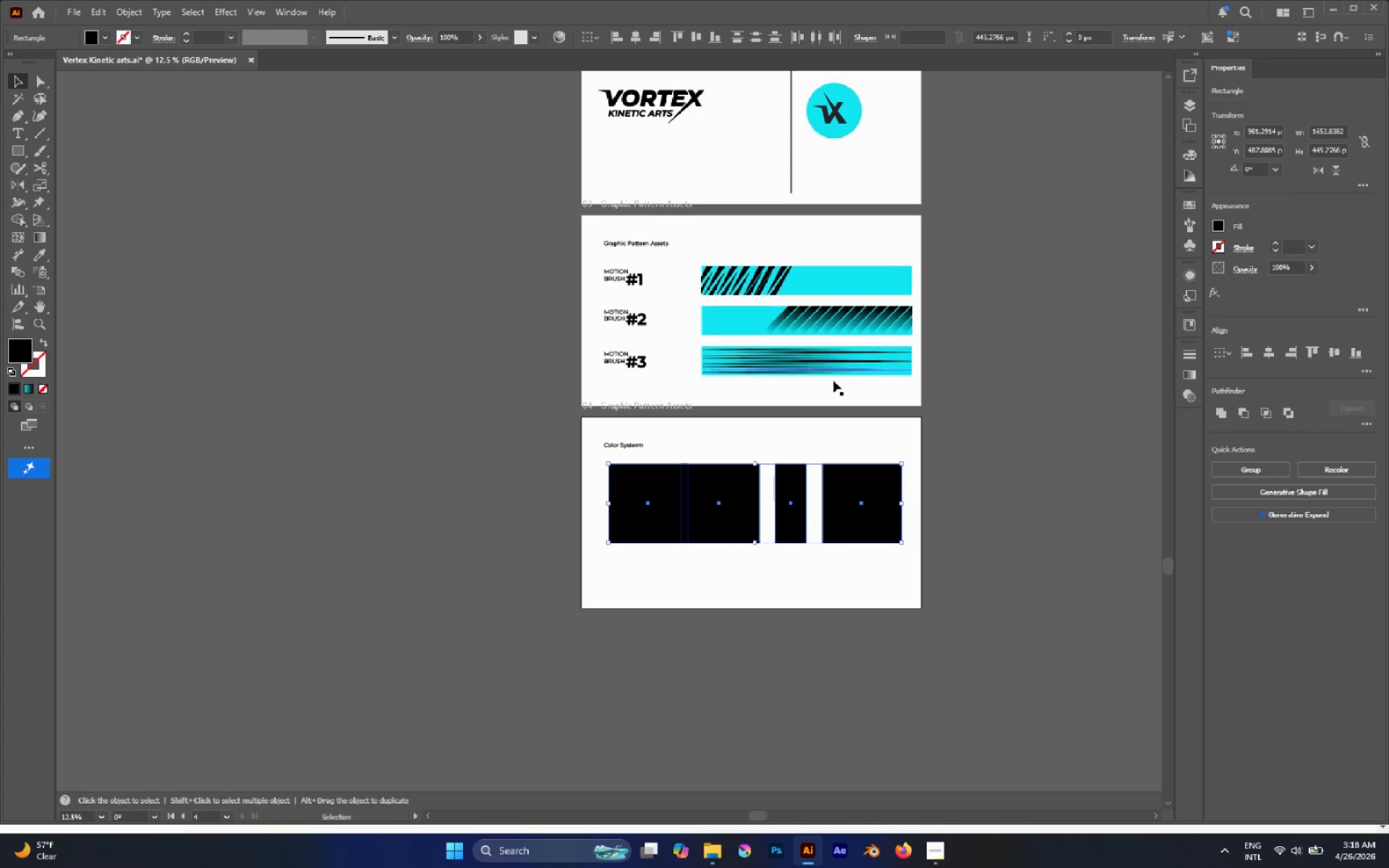 
key(Alt+AltLeft)
 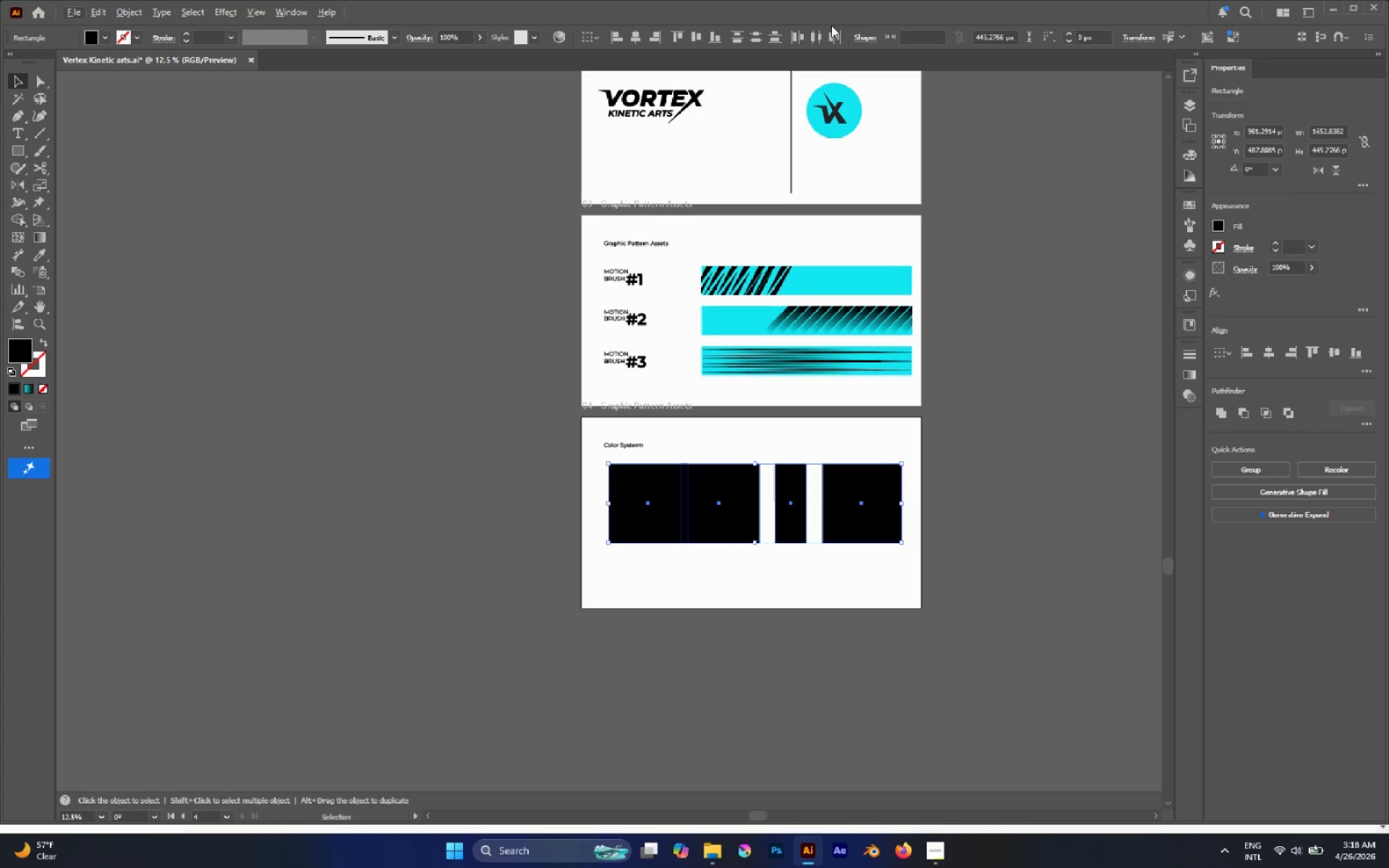 
left_click([818, 31])
 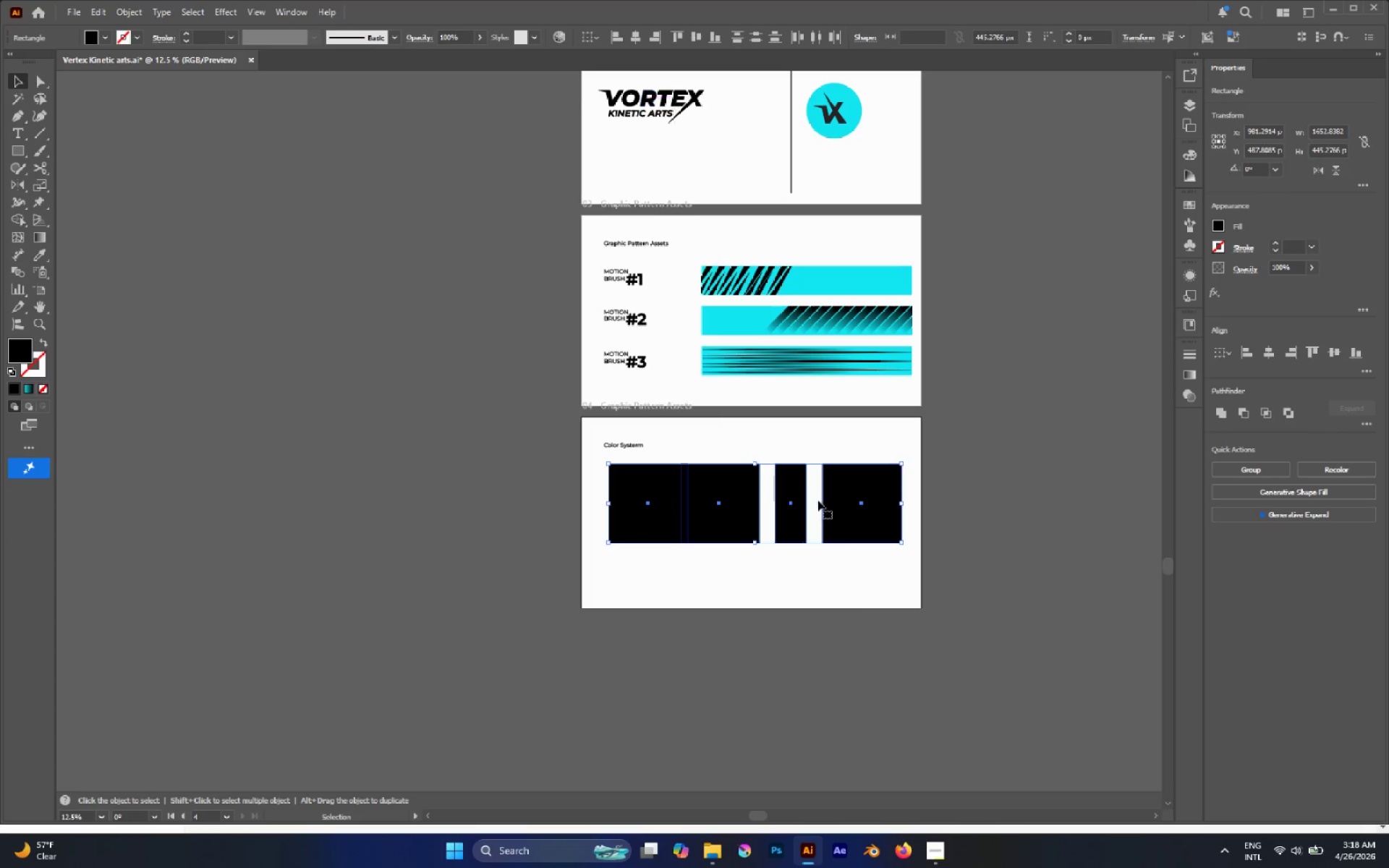 
left_click([801, 564])
 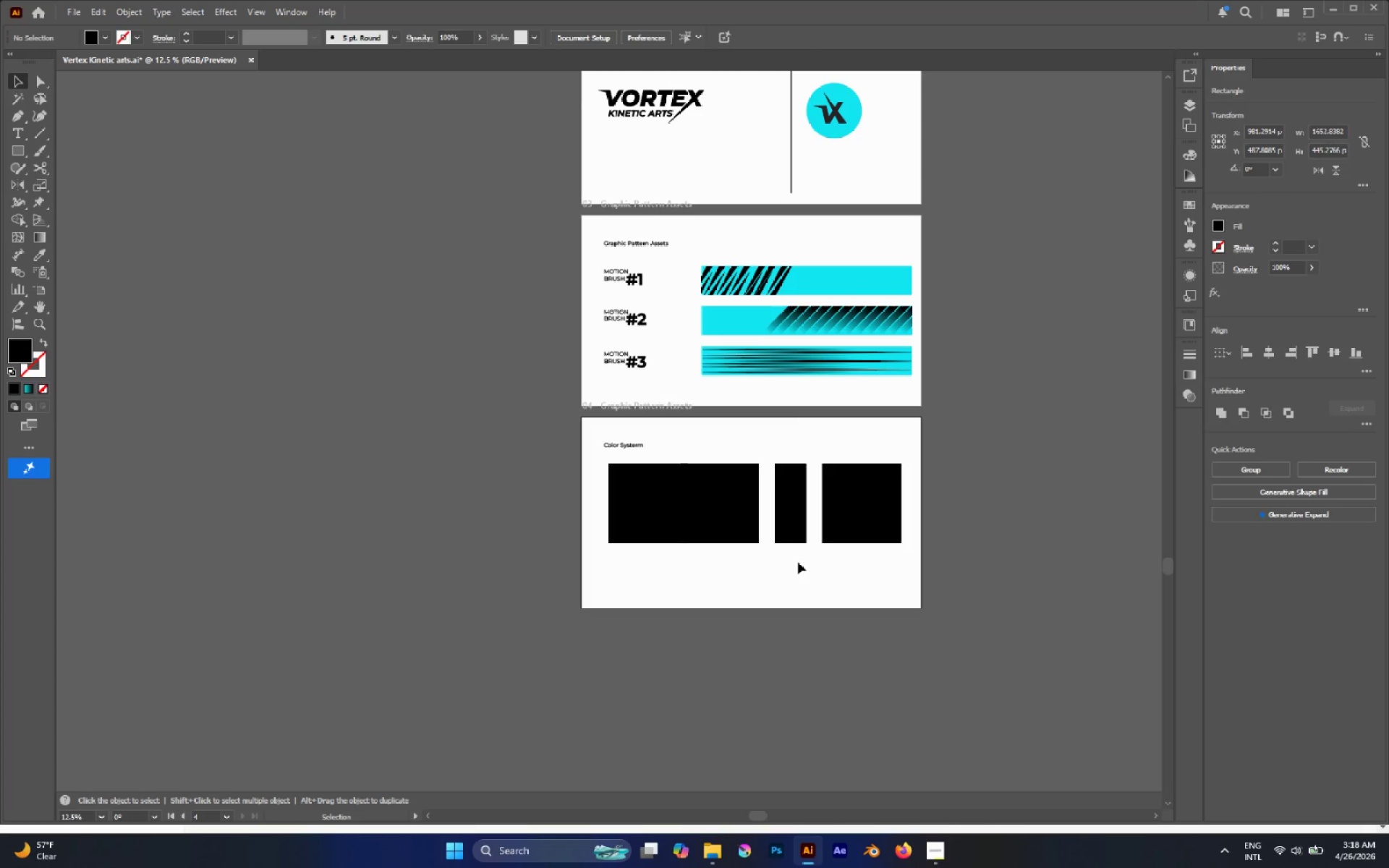 
key(Control+Z)
 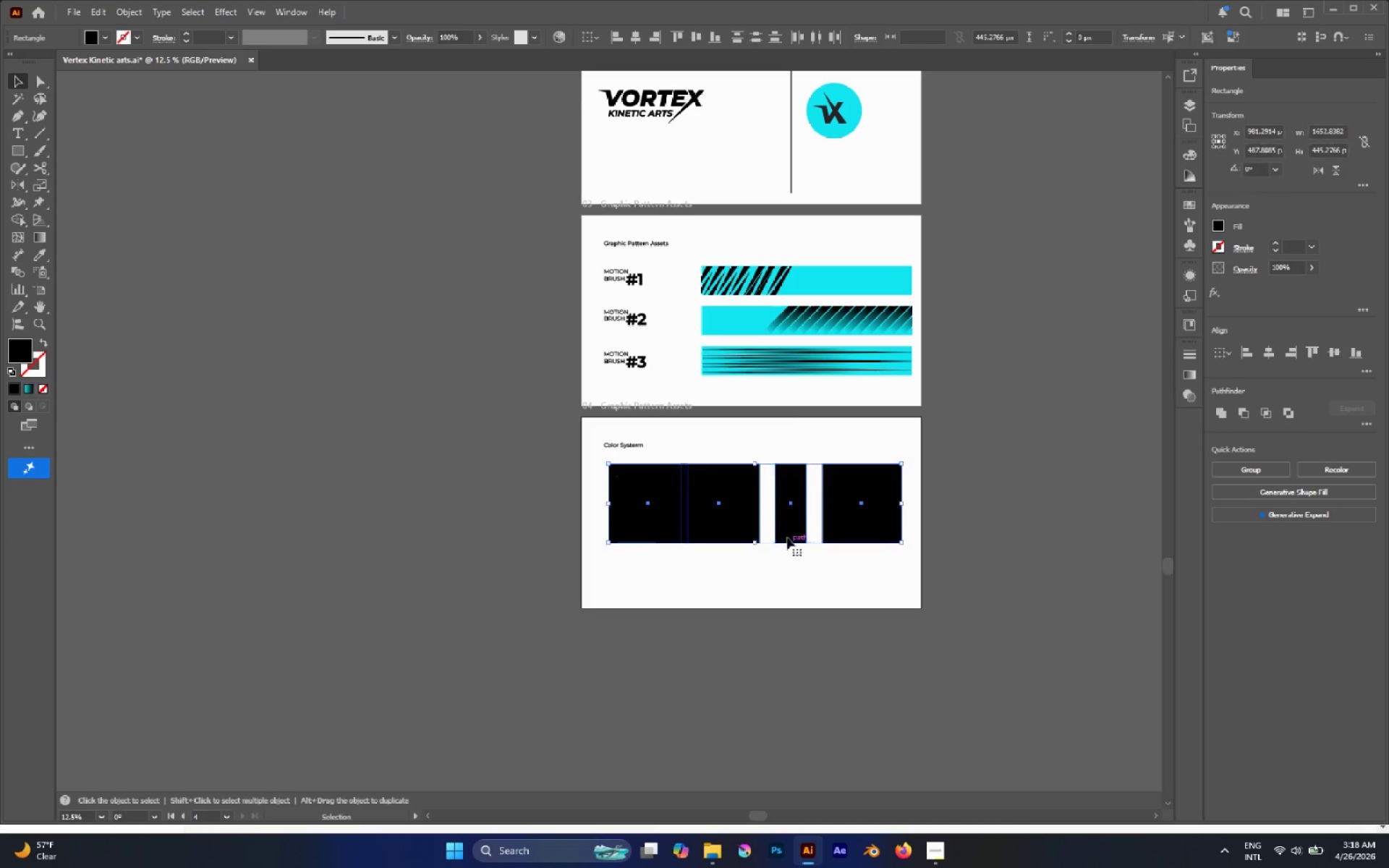 
key(Control+Z)
 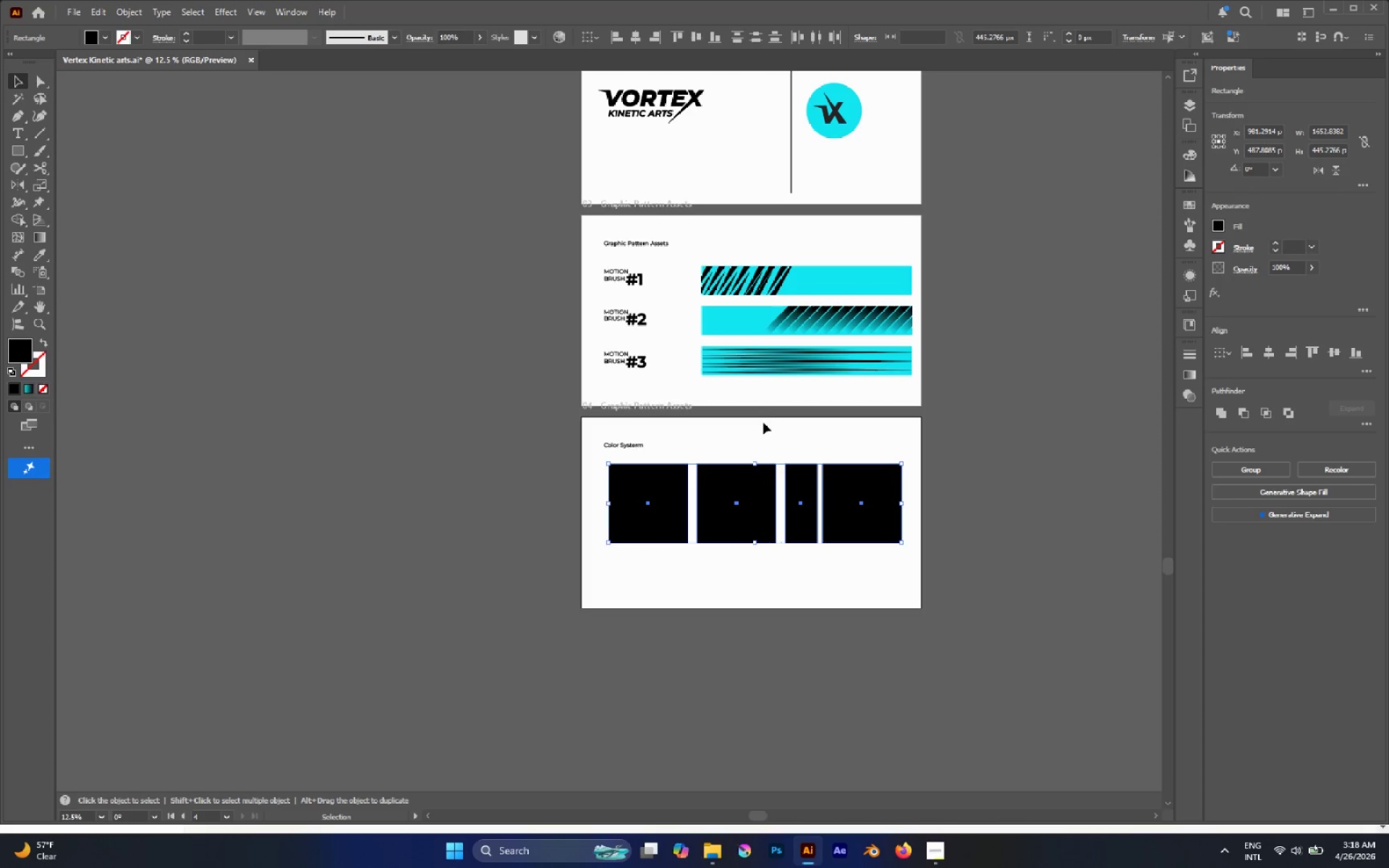 
left_click([758, 436])
 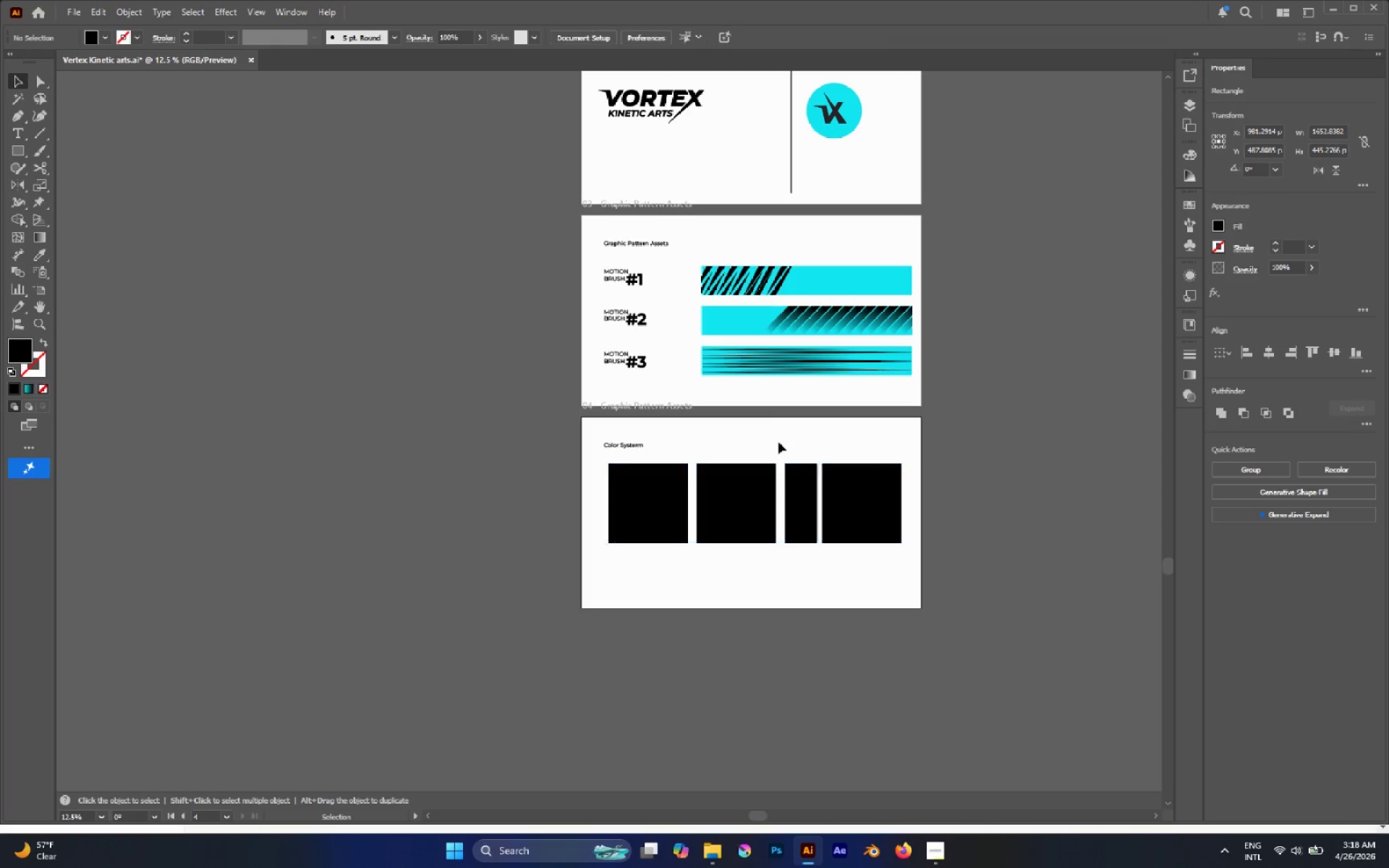 
hold_key(key=AltLeft, duration=0.5)
scroll: coordinate [802, 446], scroll_direction: up, amount: 2.0
 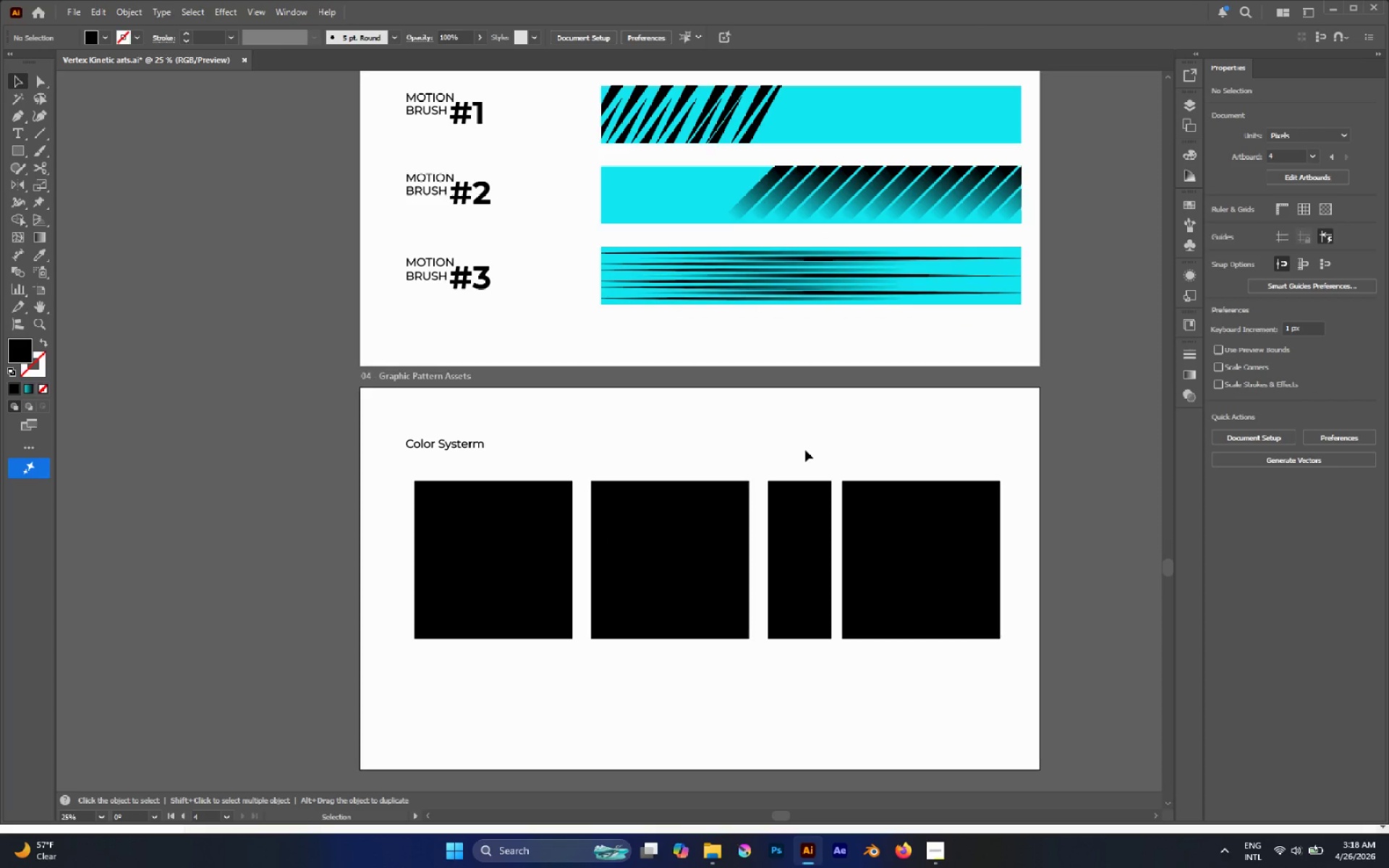 
key(M)
 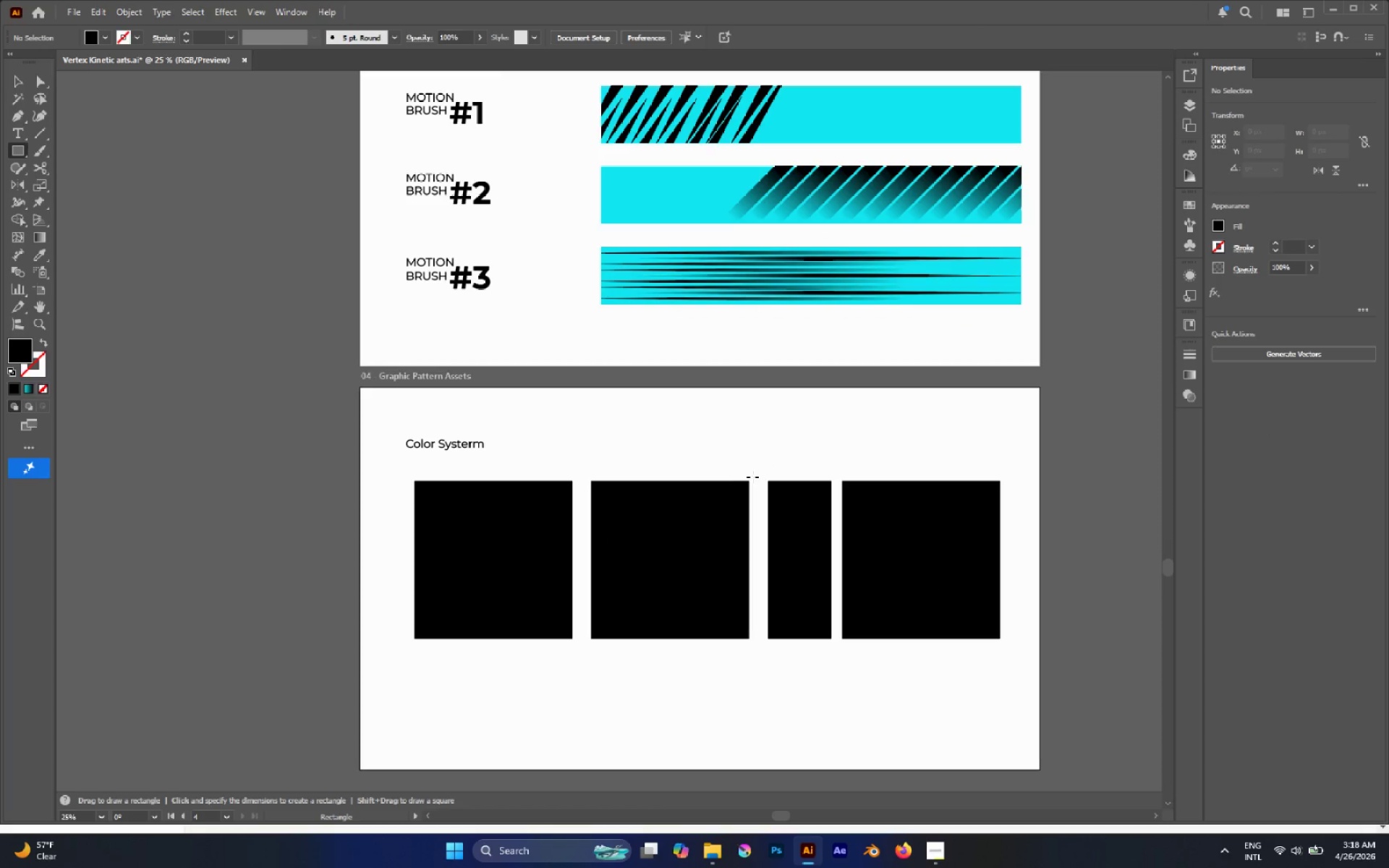 
left_click_drag(start_coordinate=[749, 475], to_coordinate=[768, 446])
 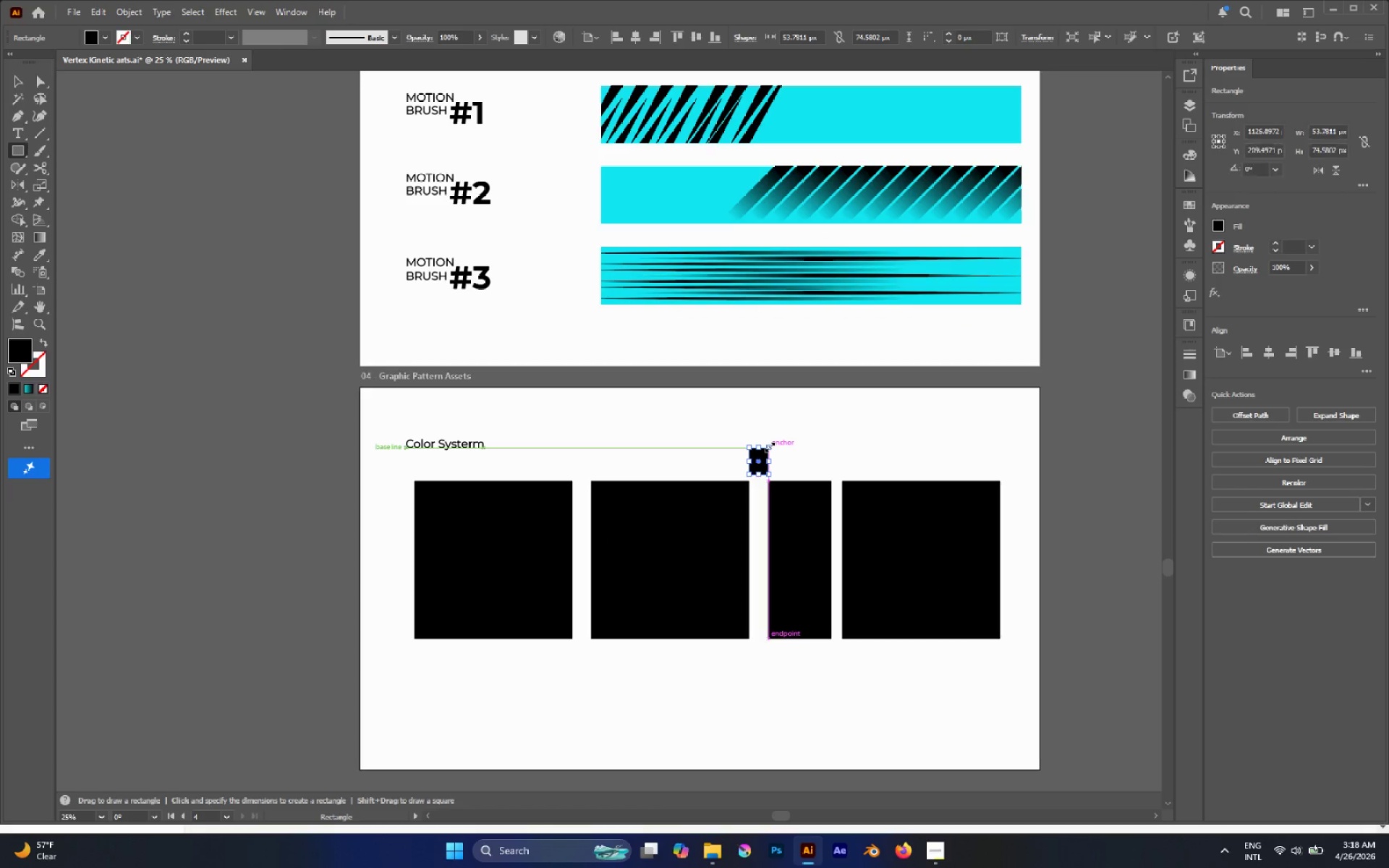 
key(V)
 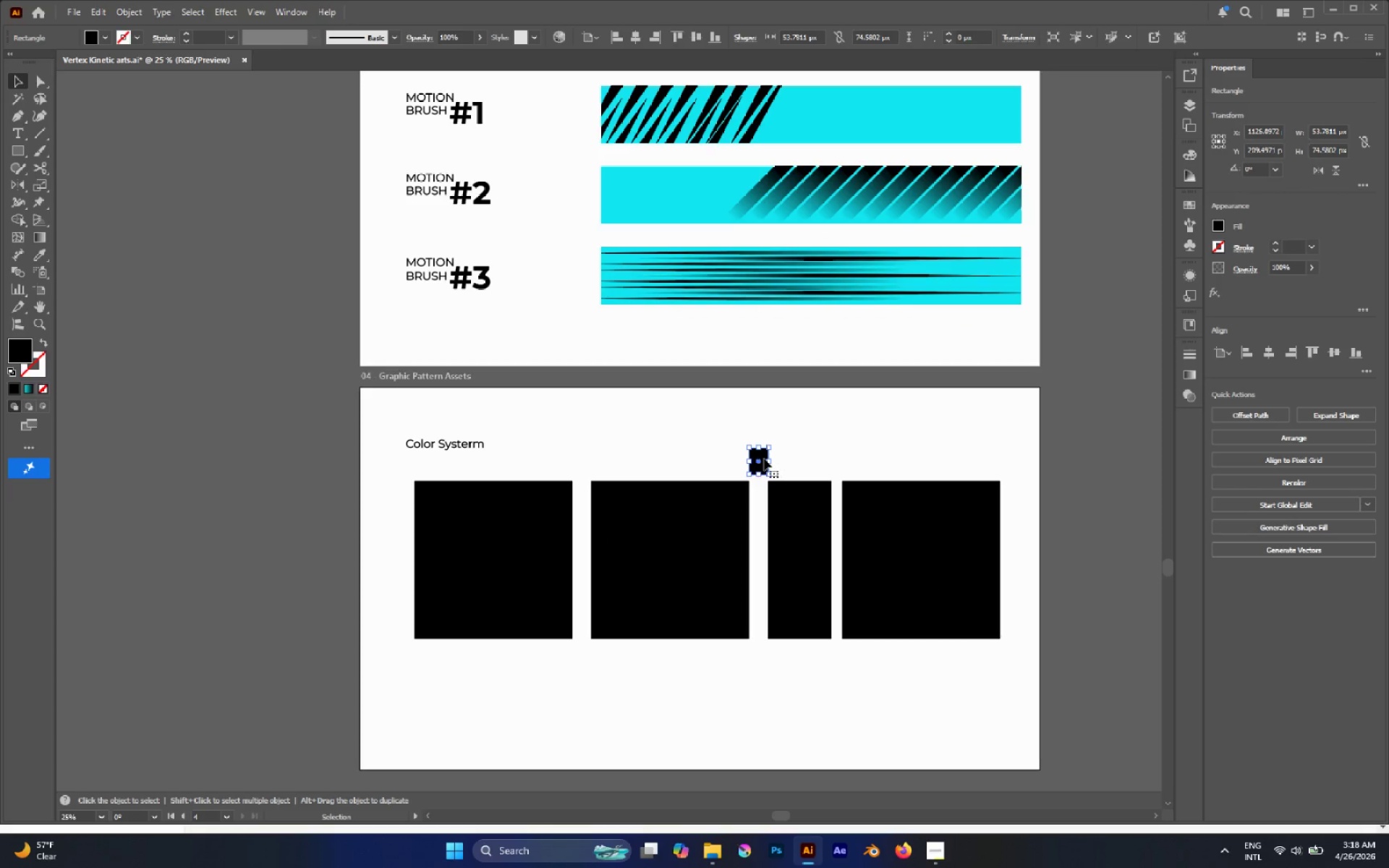 
left_click_drag(start_coordinate=[759, 460], to_coordinate=[844, 459])
 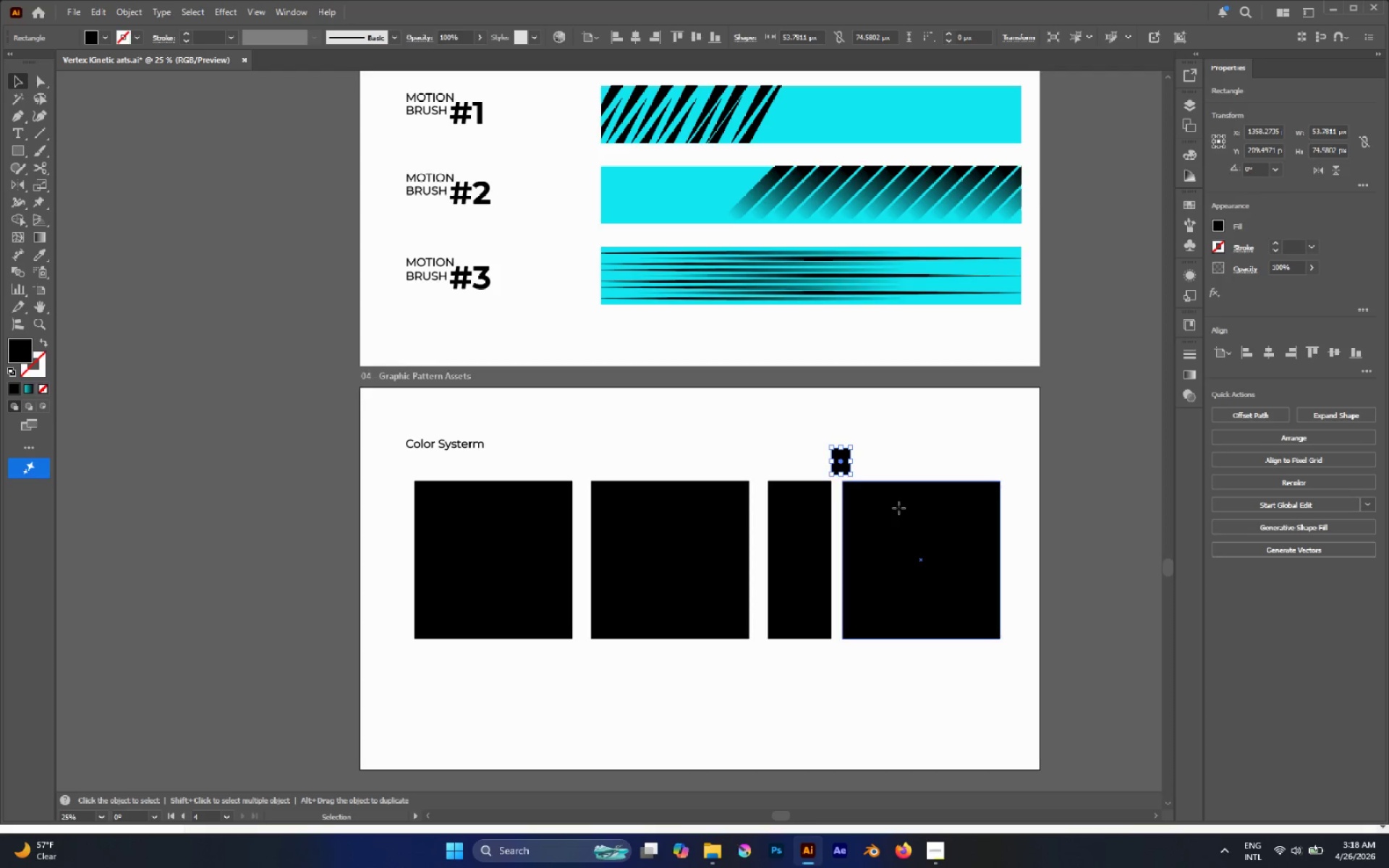 
key(Break)
 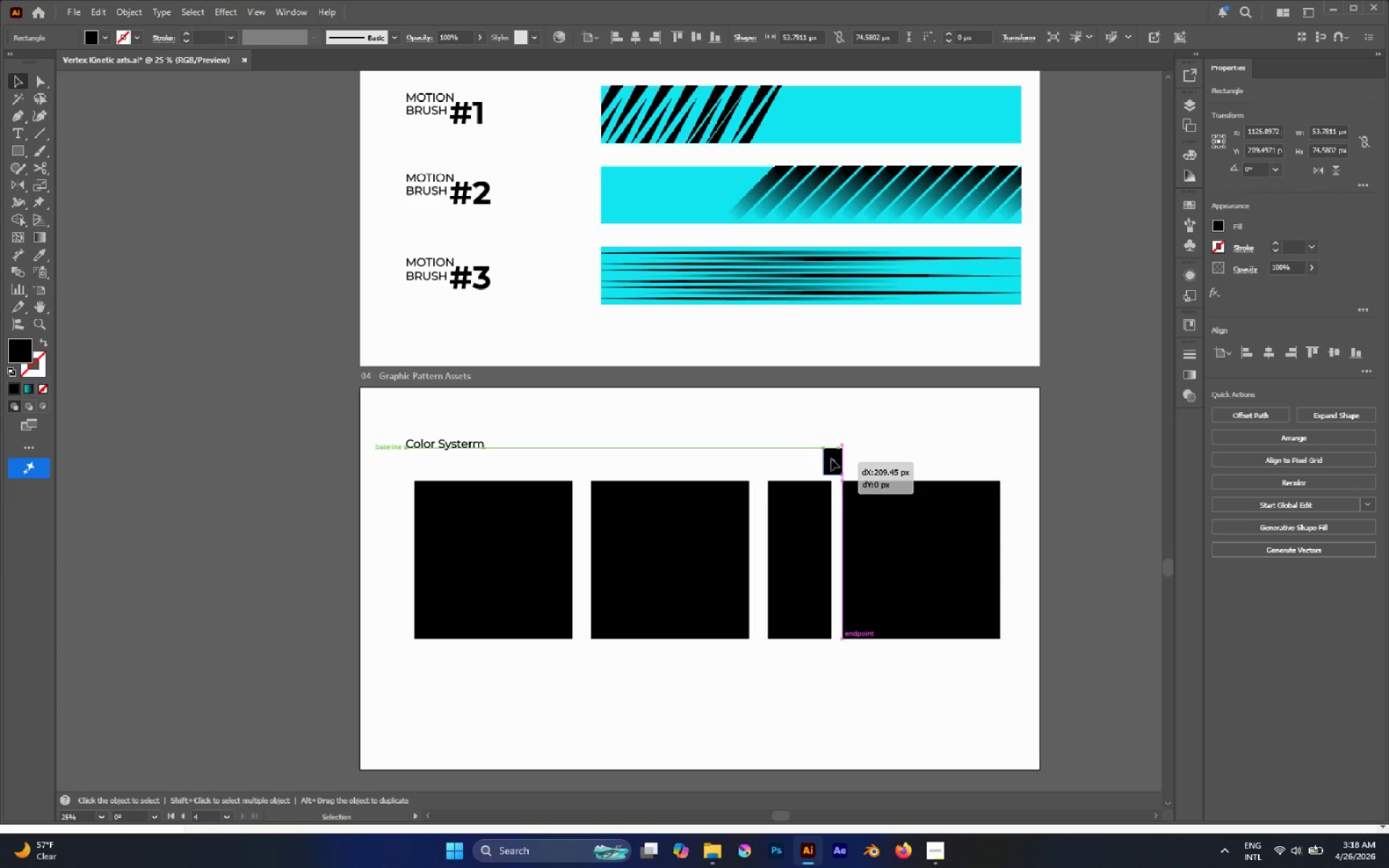 
hold_key(key=CapsLock, duration=1.5)
 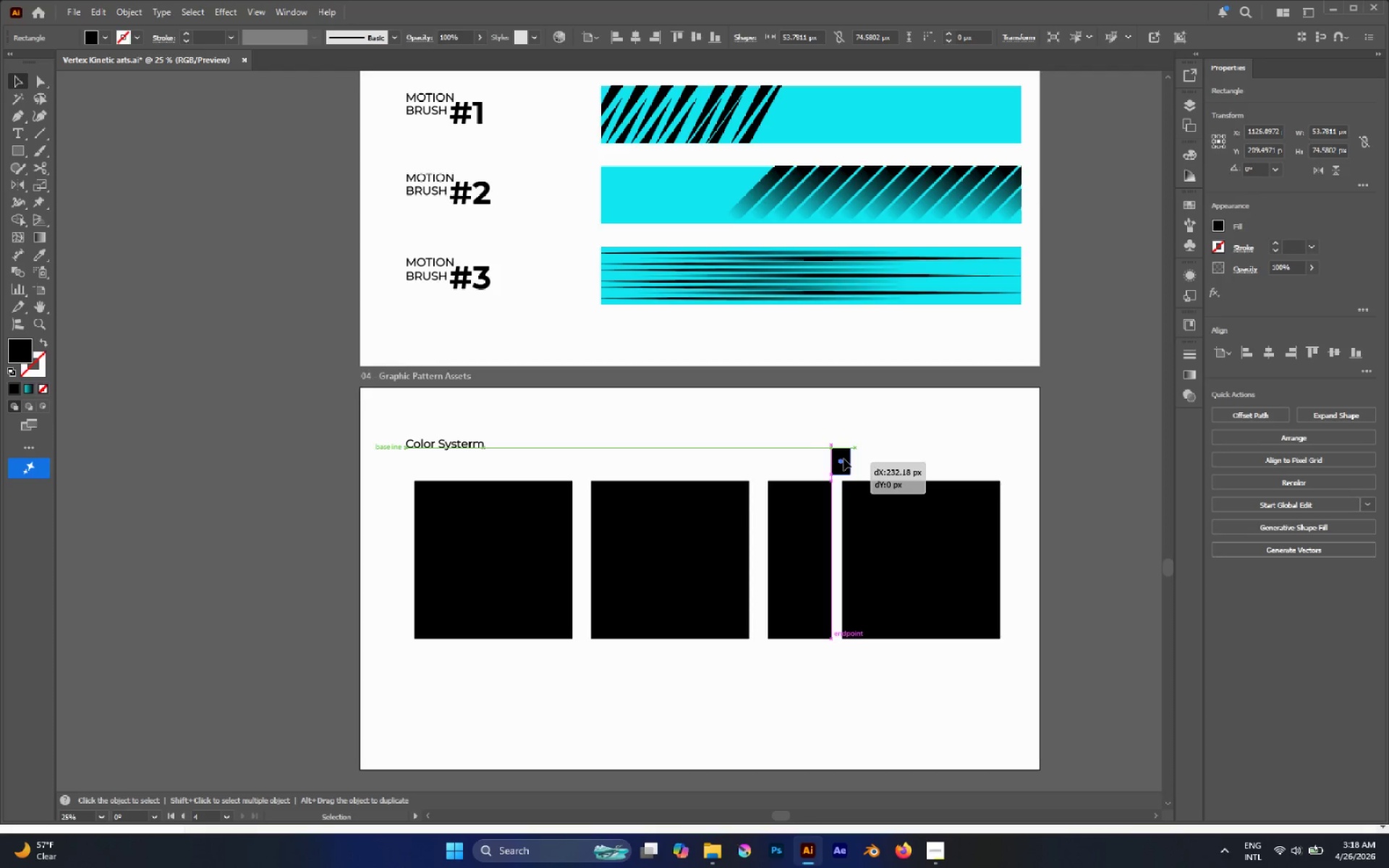 
hold_key(key=CapsLock, duration=0.95)
 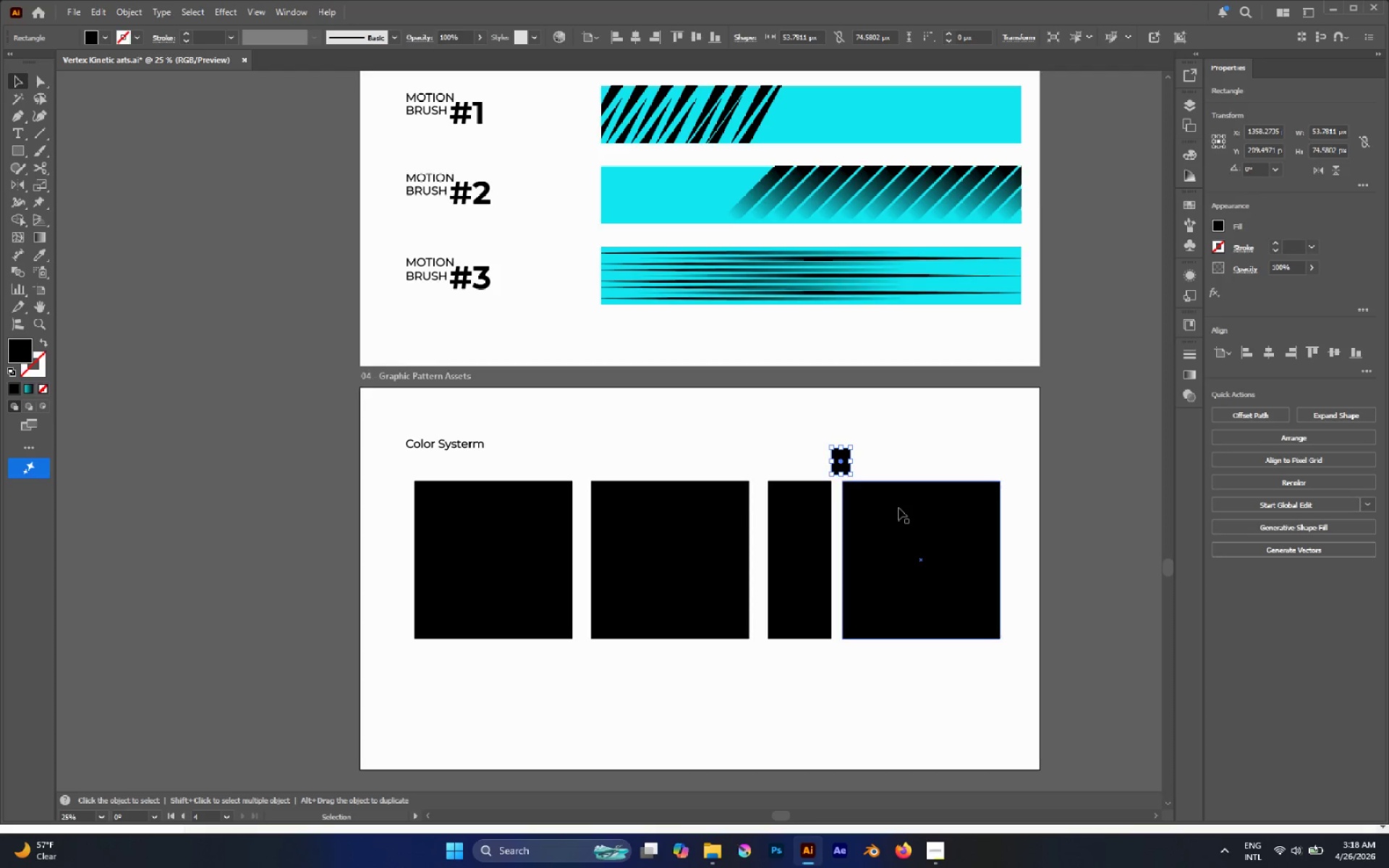 
left_click_drag(start_coordinate=[899, 508], to_coordinate=[908, 509])
 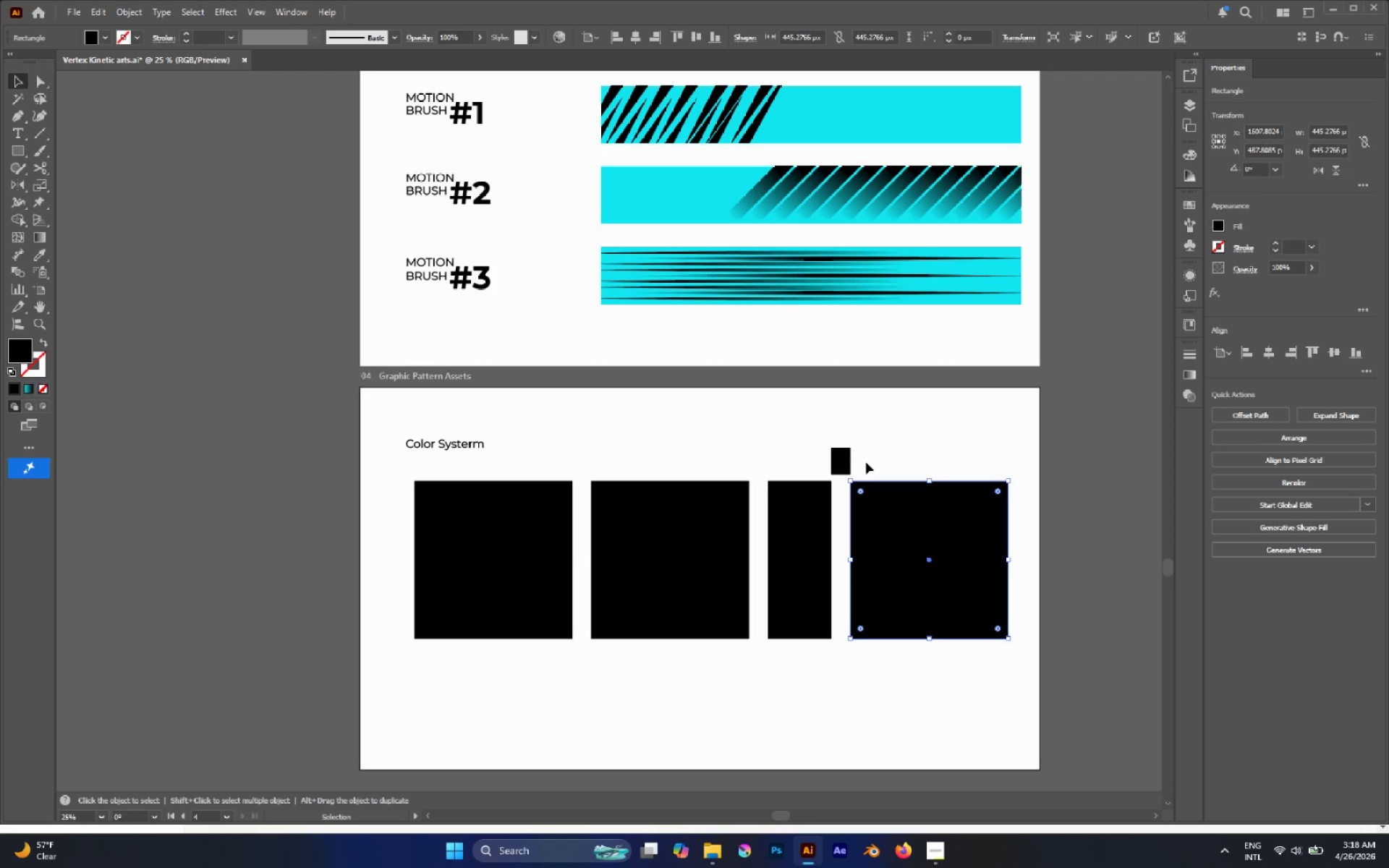 
hold_key(key=CapsLock, duration=1.5)
 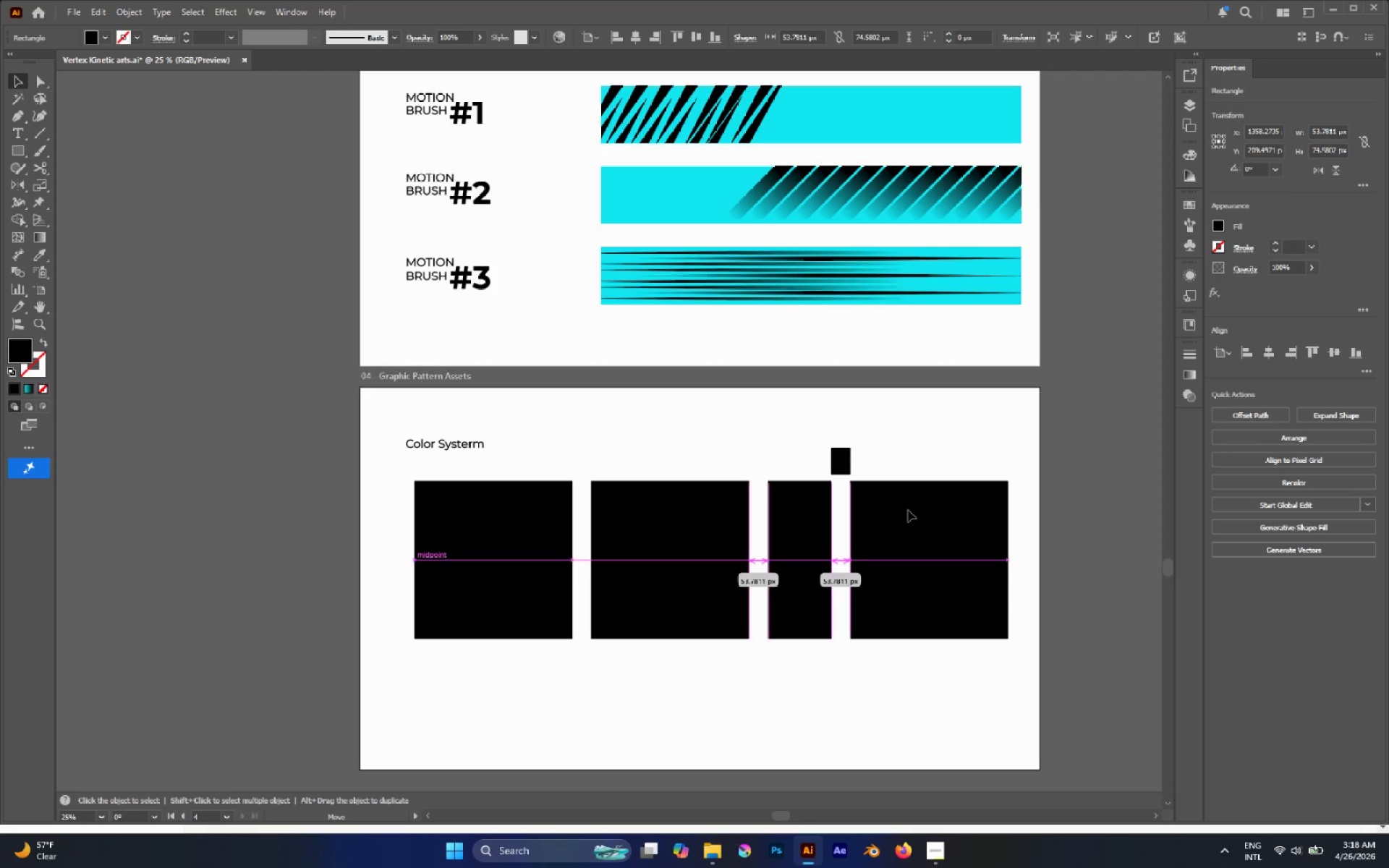 
hold_key(key=CapsLock, duration=1.52)
 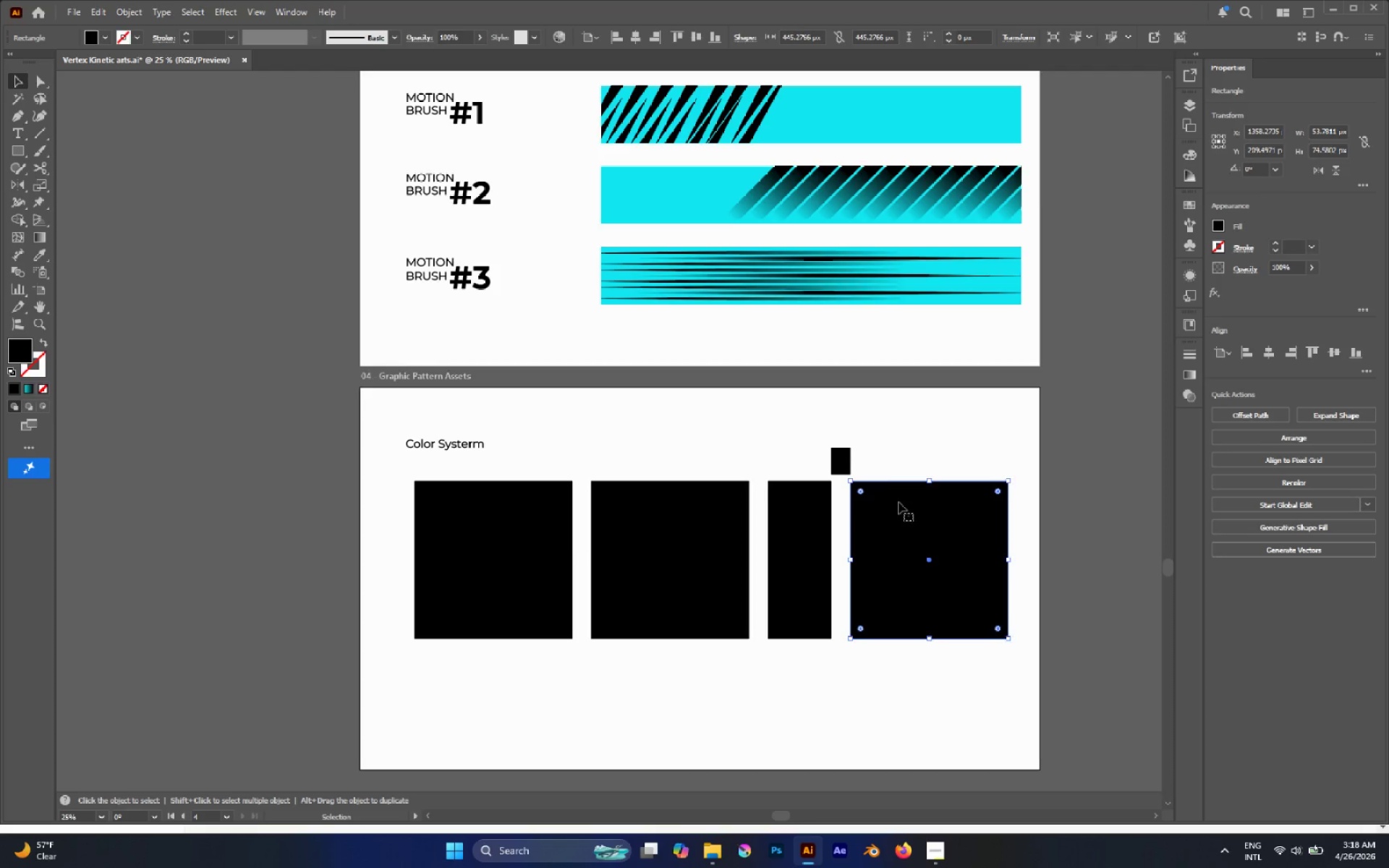 
hold_key(key=CapsLock, duration=0.5)
 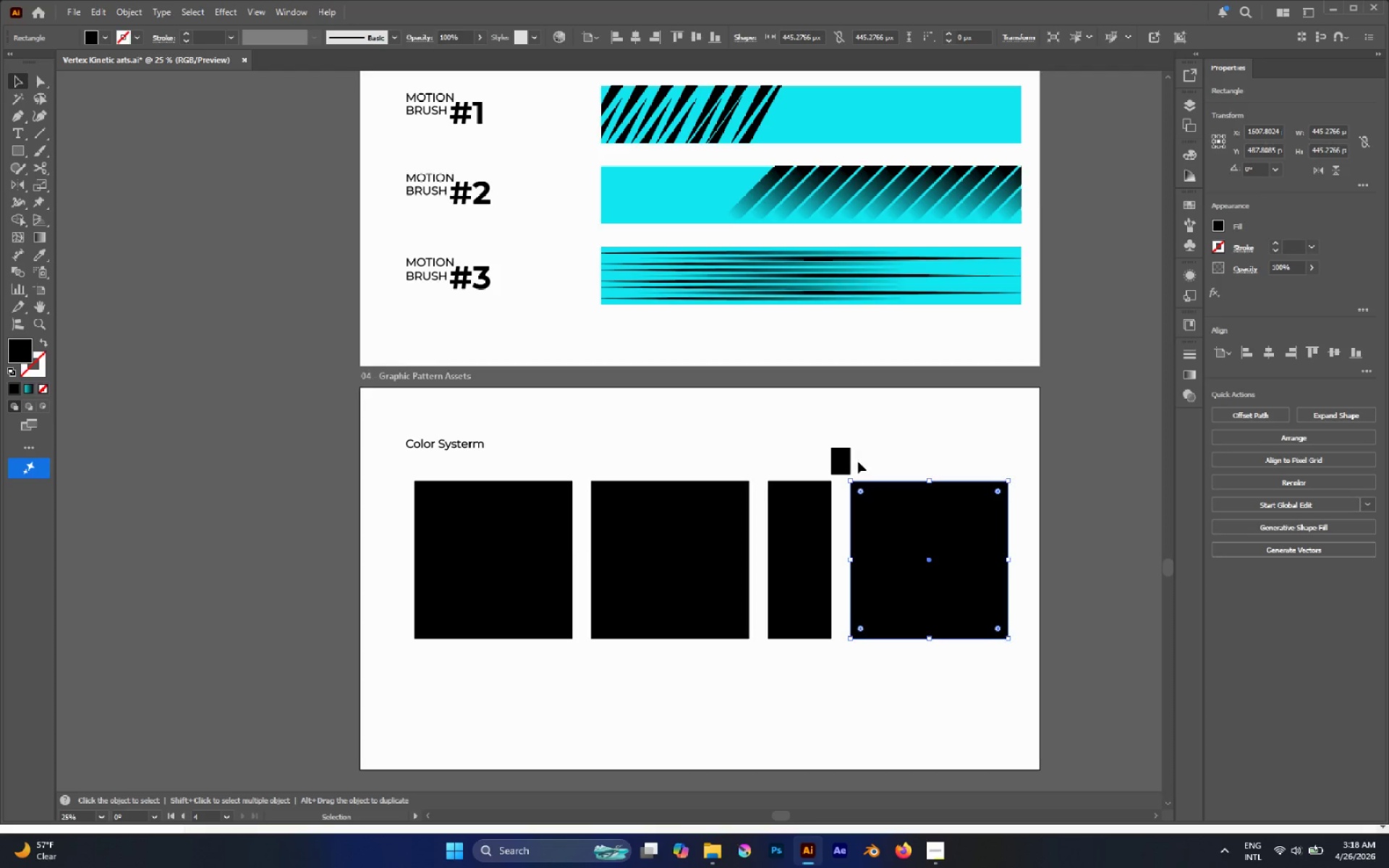 
left_click([854, 461])
 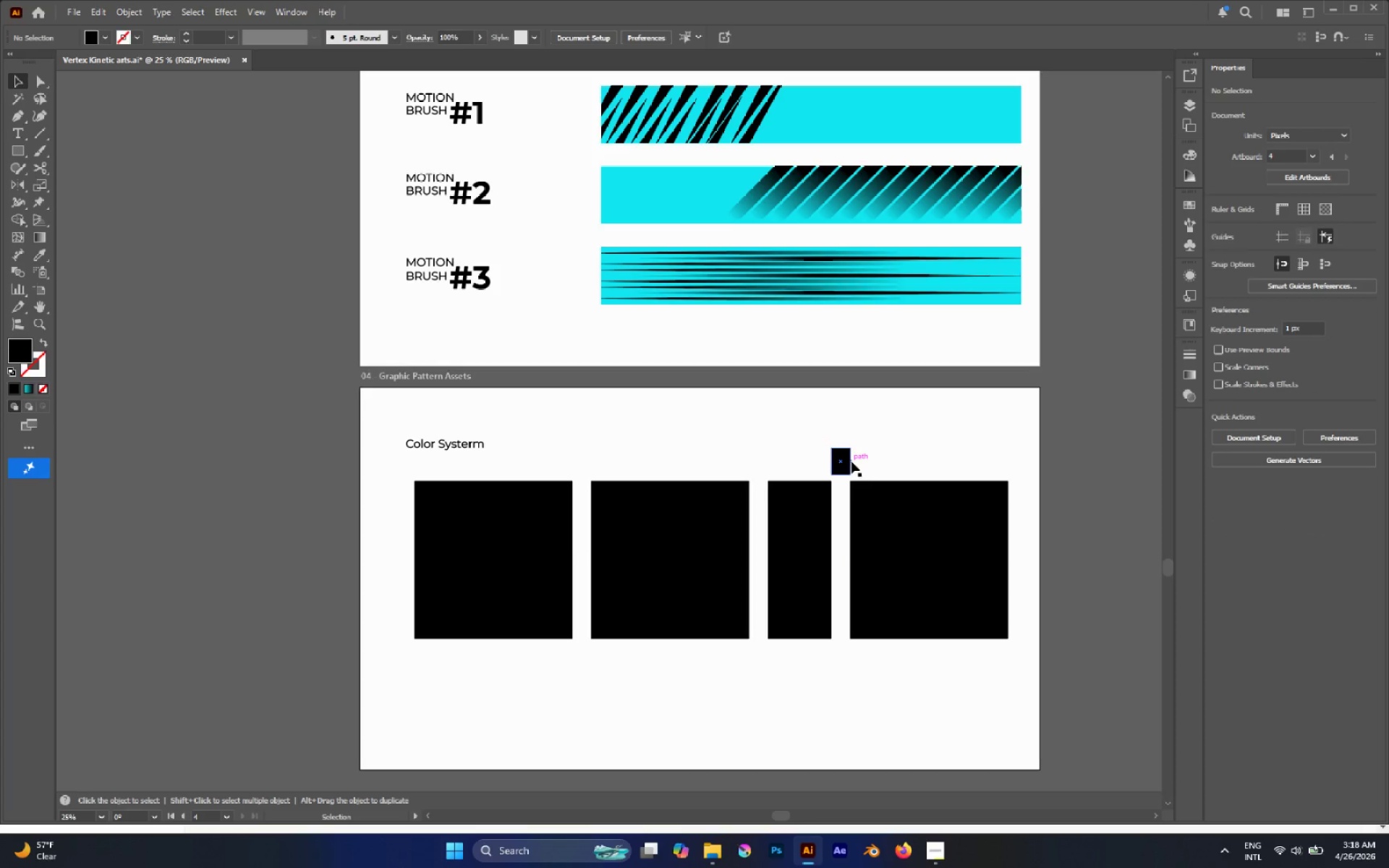 
left_click([851, 461])
 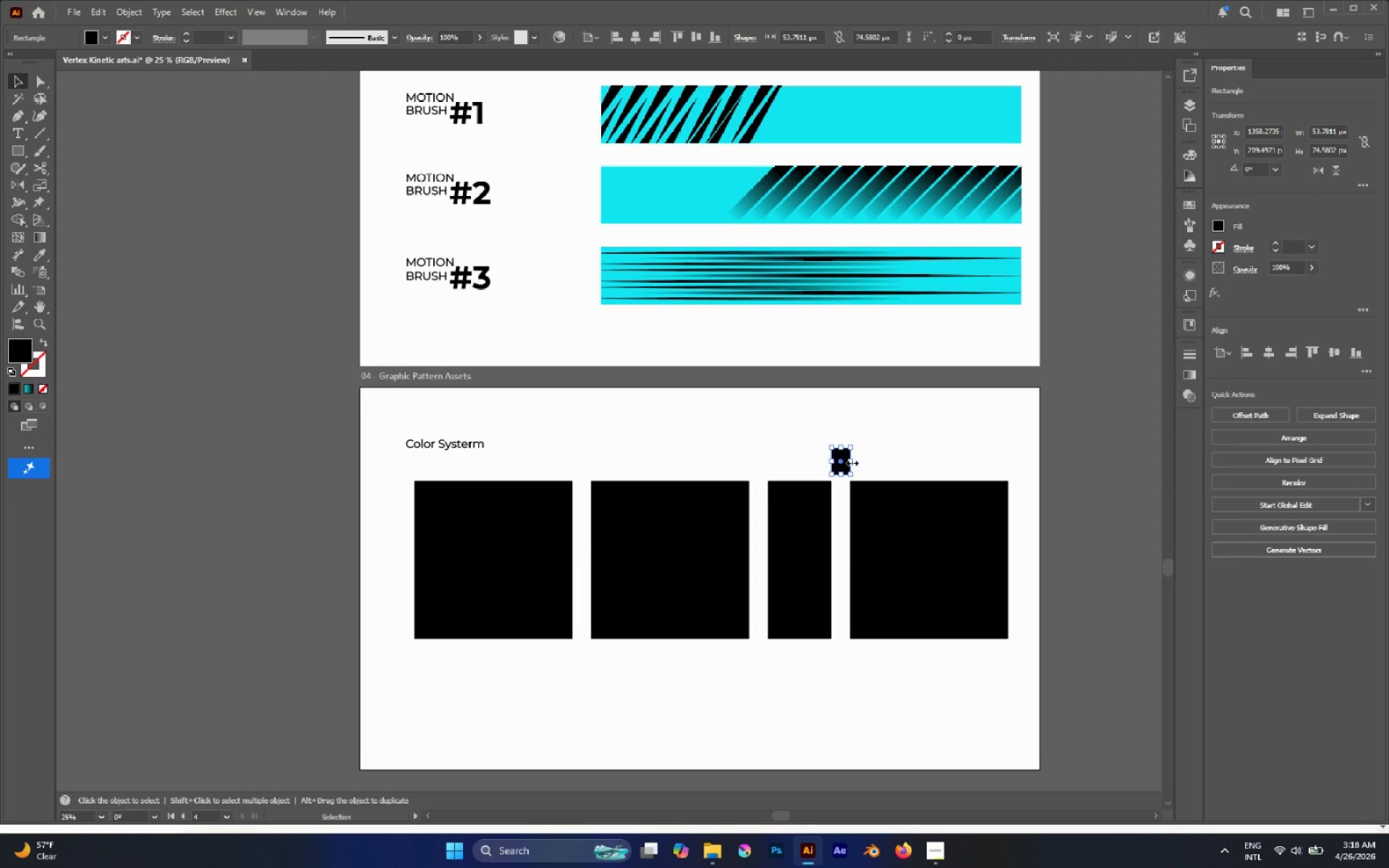 
key(Delete)
 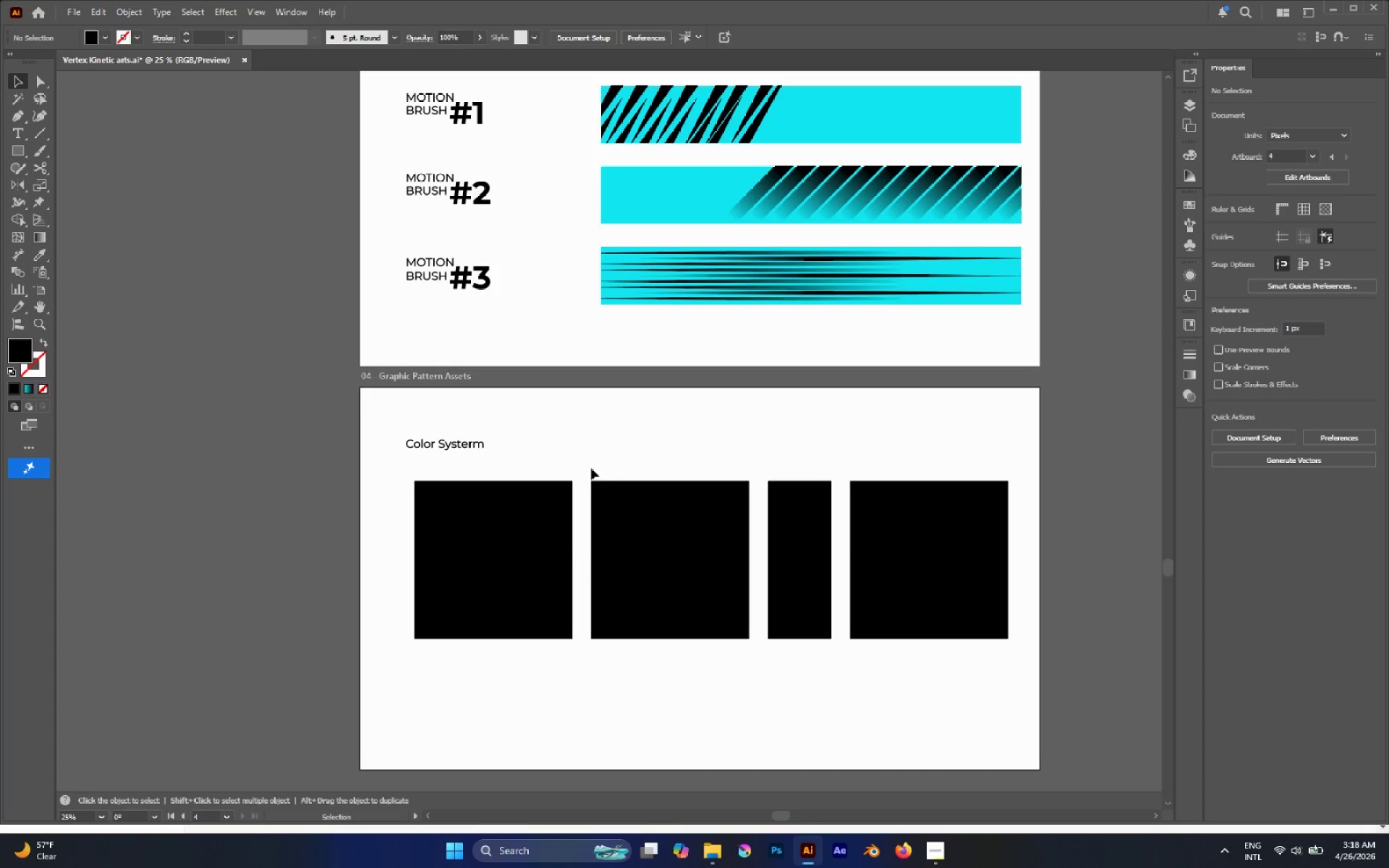 
left_click_drag(start_coordinate=[514, 456], to_coordinate=[995, 647])
 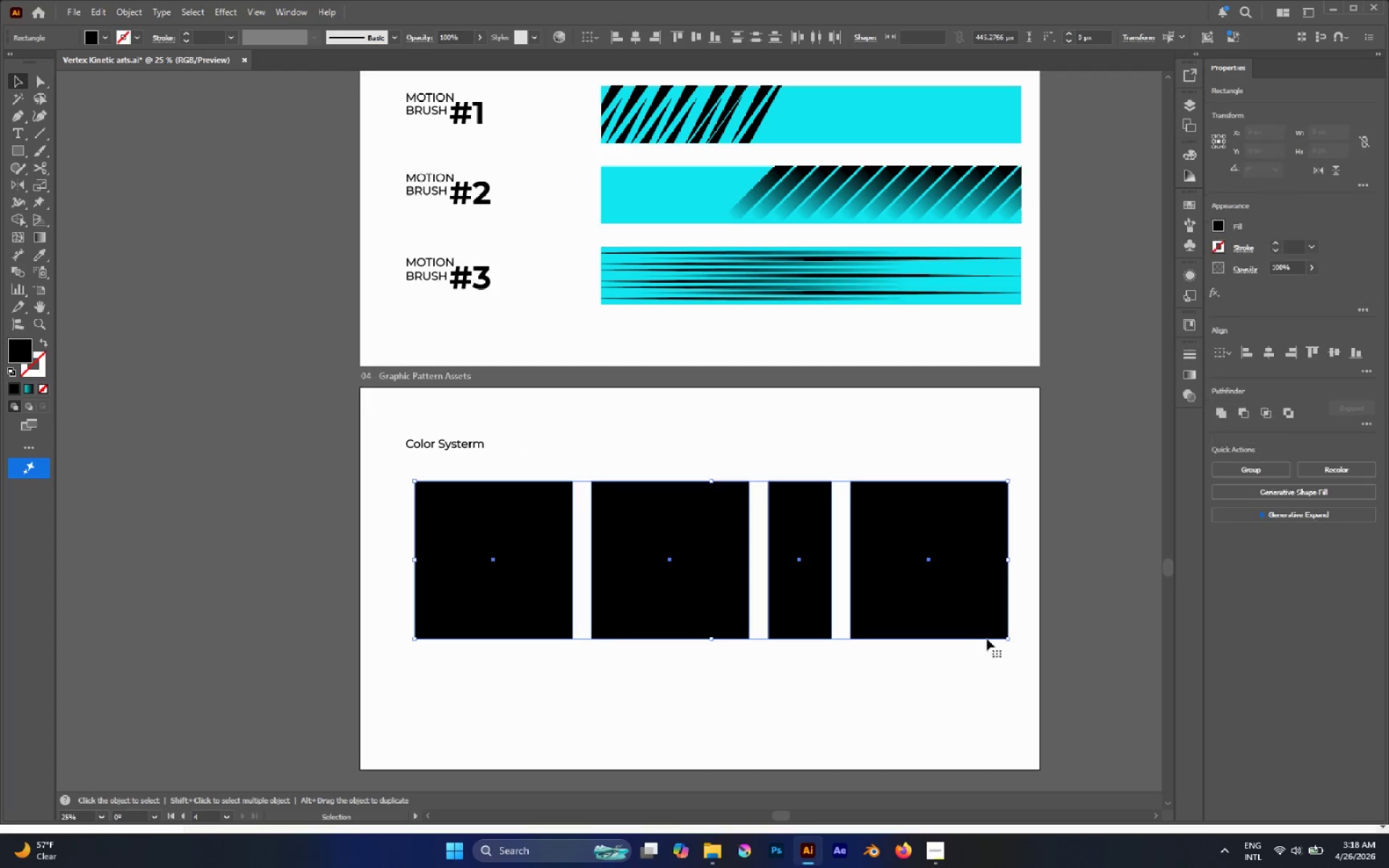 
hold_key(key=ShiftLeft, duration=2.08)
 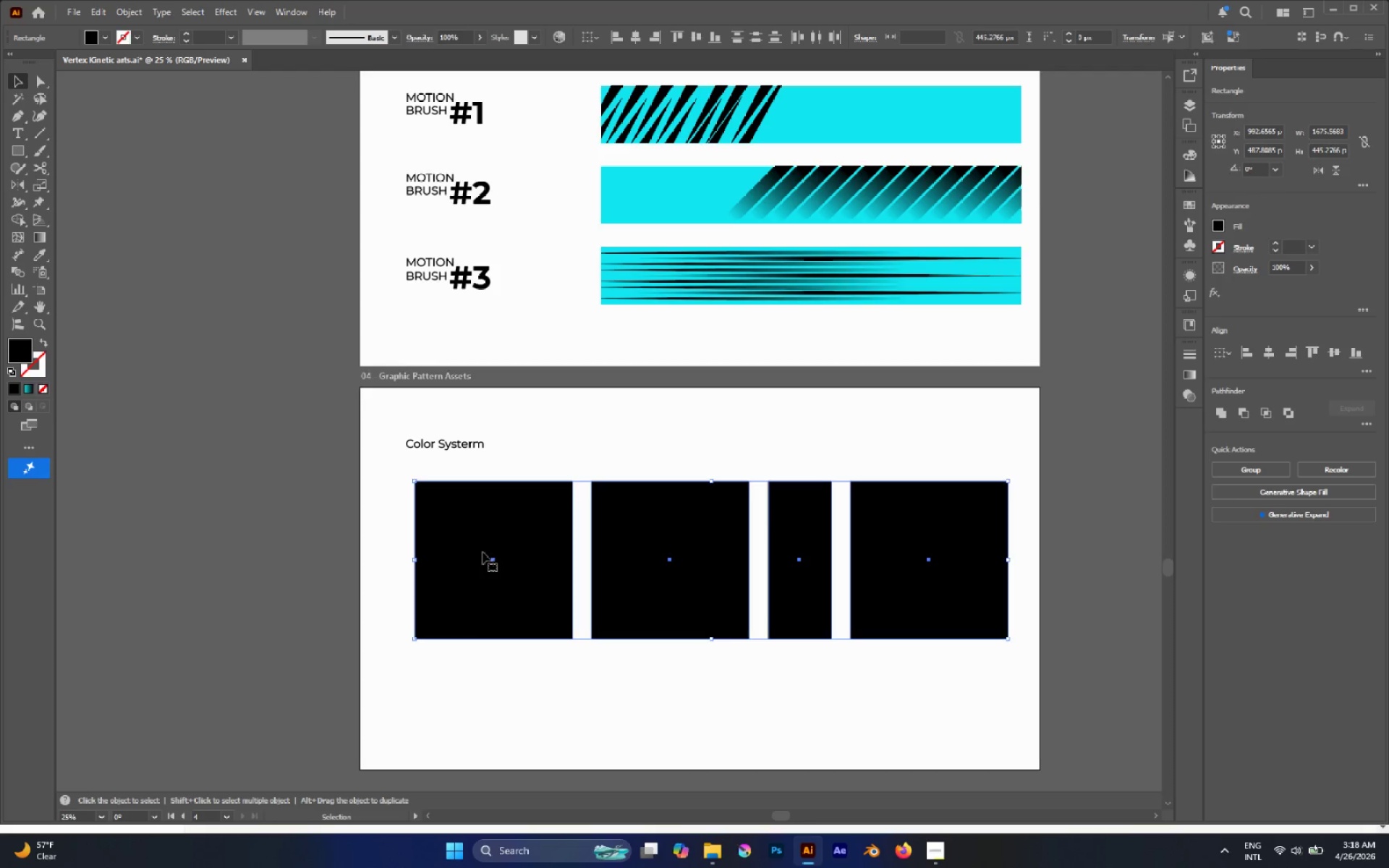 
hold_key(key=ShiftLeft, duration=3.28)
left_click_drag(start_coordinate=[417, 558], to_coordinate=[404, 558])
 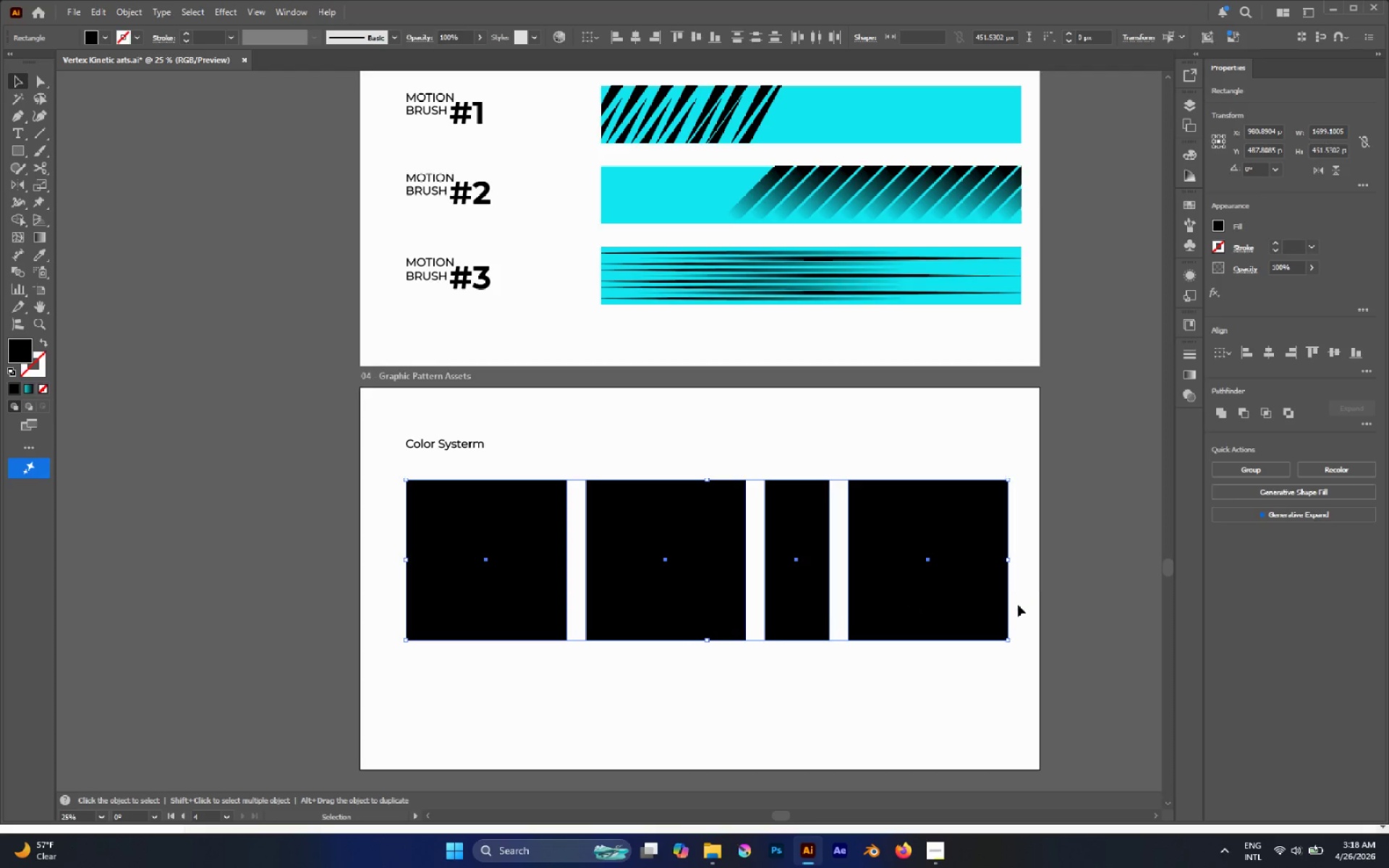 
hold_key(key=ShiftLeft, duration=1.47)
 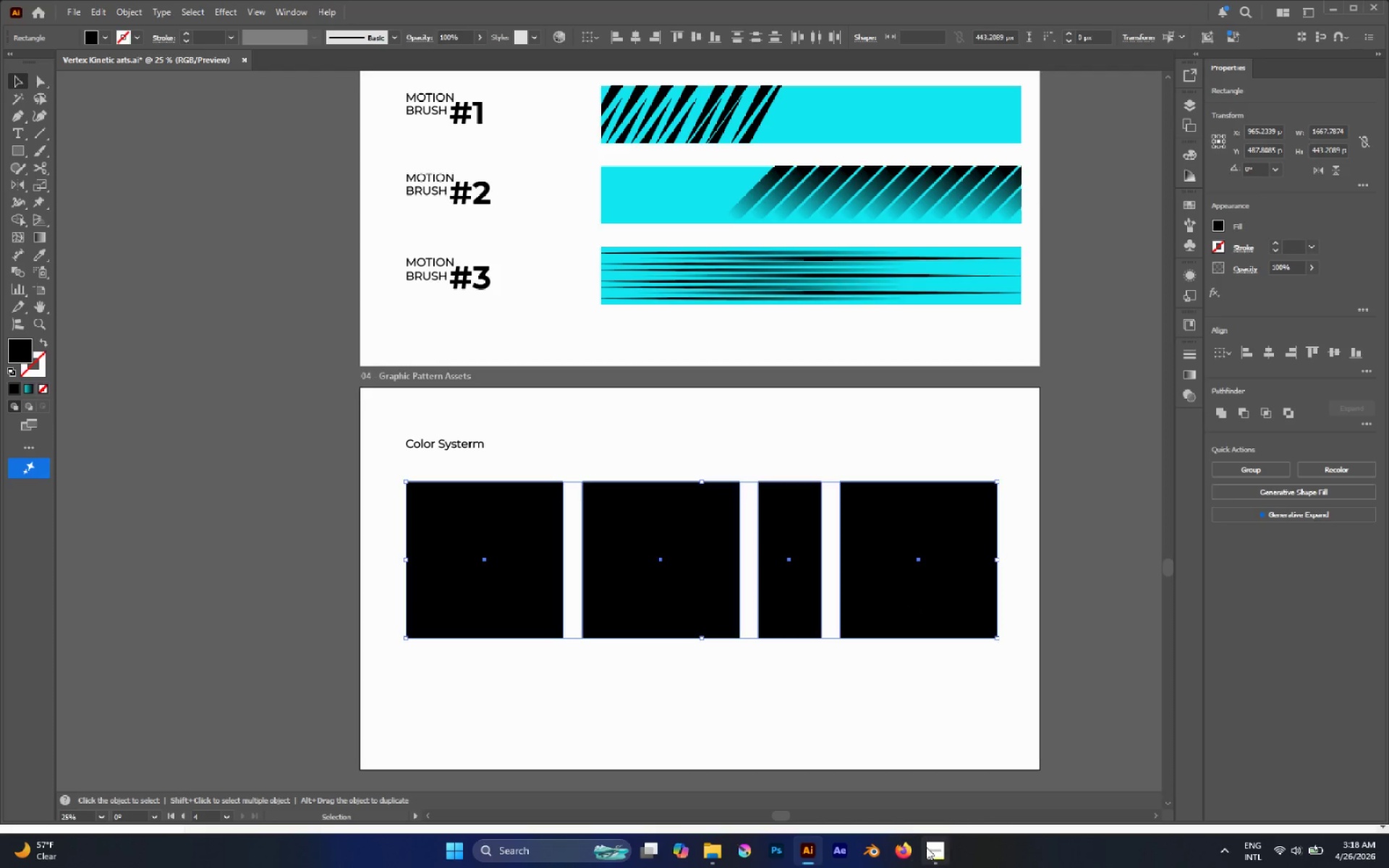 